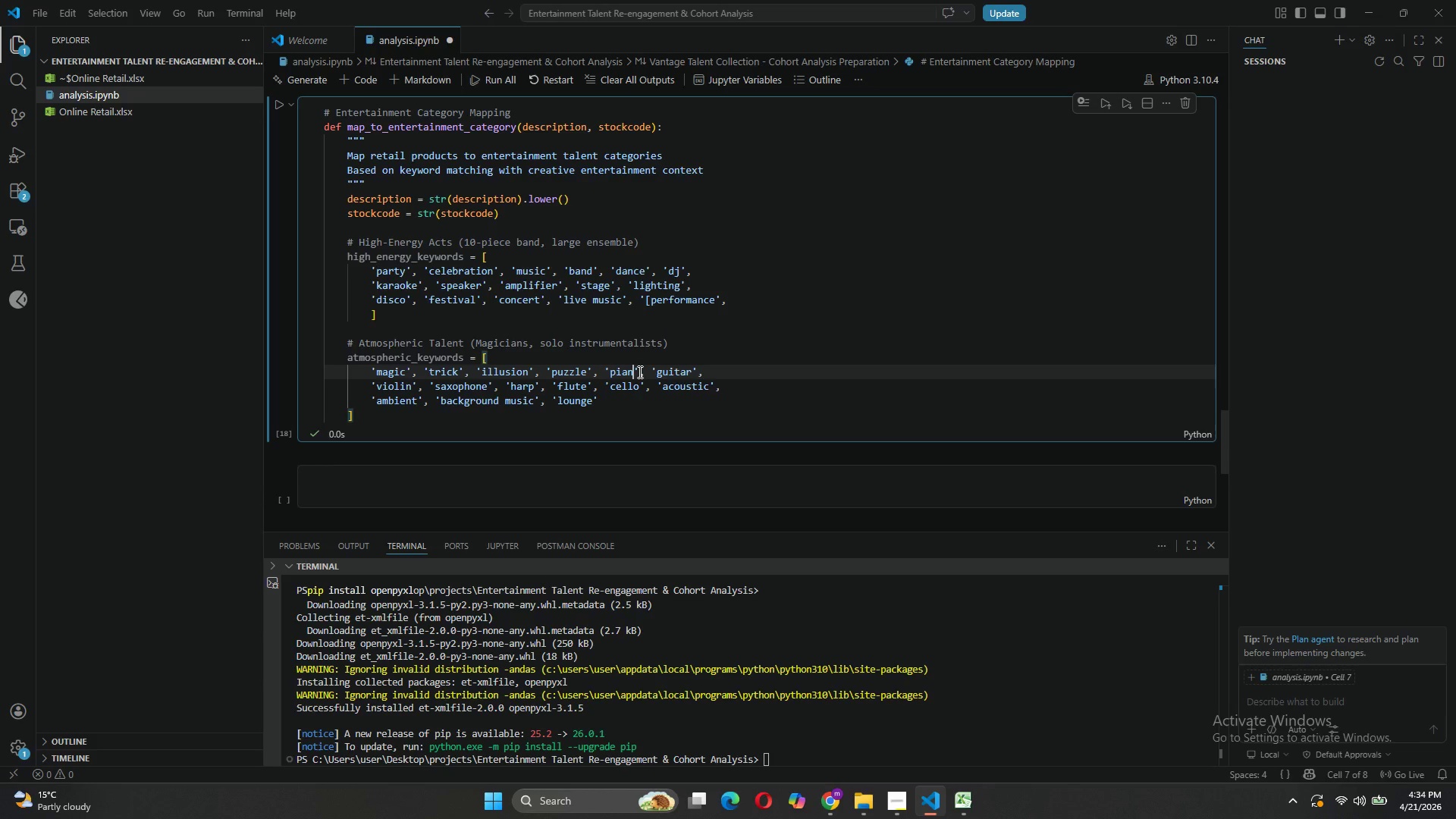 
key(Backspace)
key(Backspace)
key(Backspace)
key(Backspace)
key(Backspace)
type(card)
 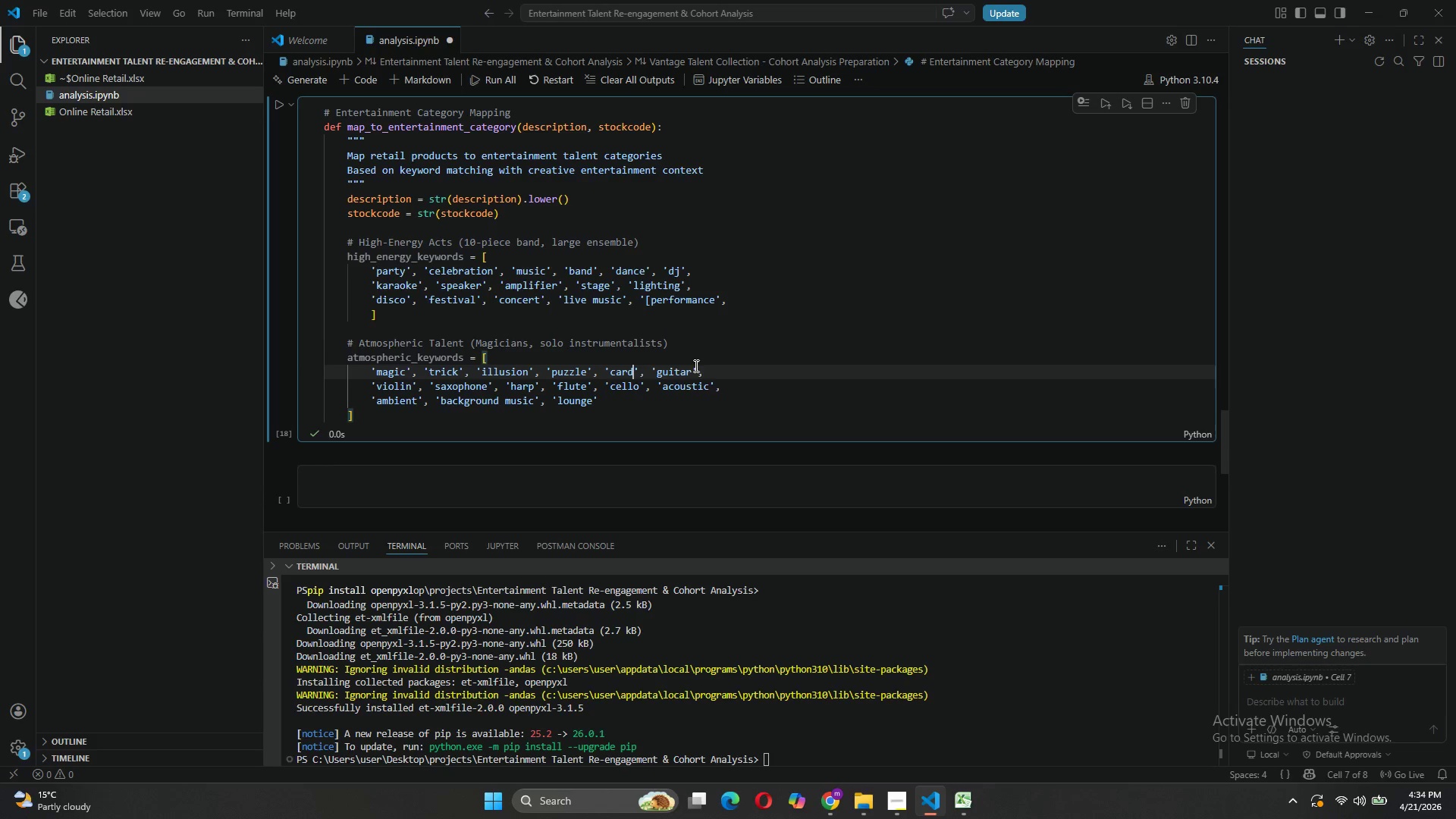 
left_click([692, 367])
 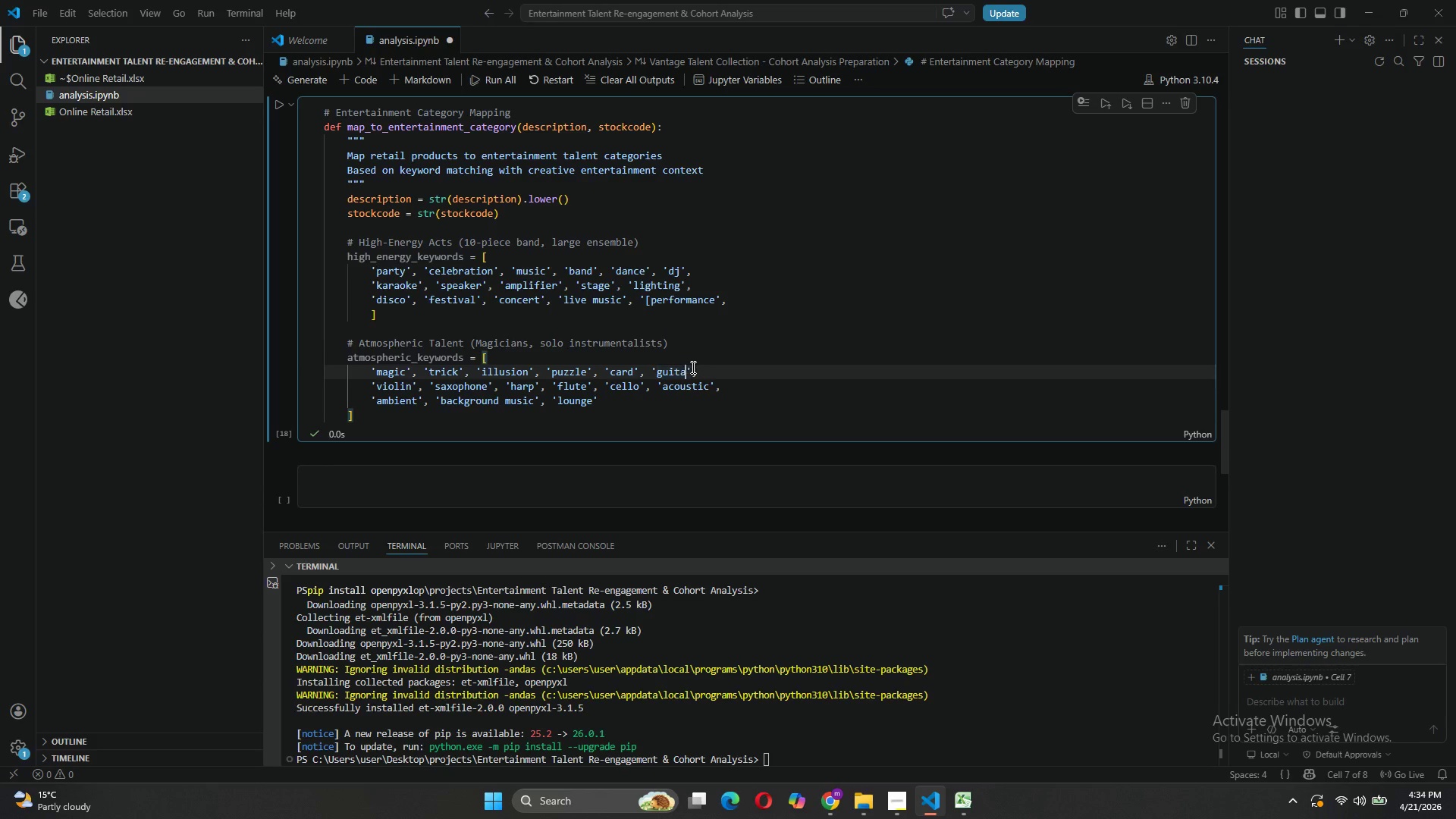 
key(Backspace)
key(Backspace)
key(Backspace)
key(Backspace)
key(Backspace)
key(Backspace)
type(mystery)
 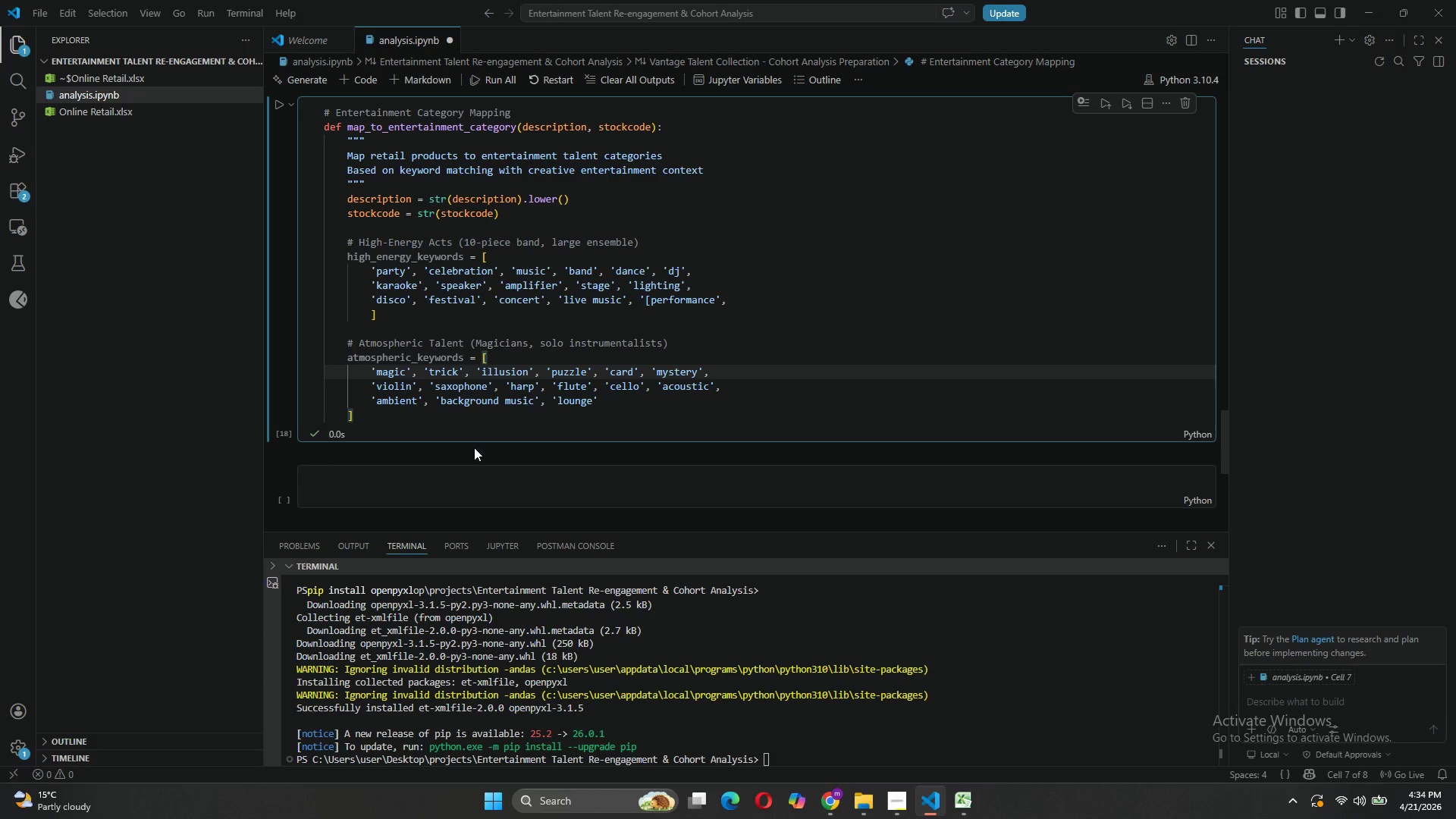 
left_click([412, 388])
 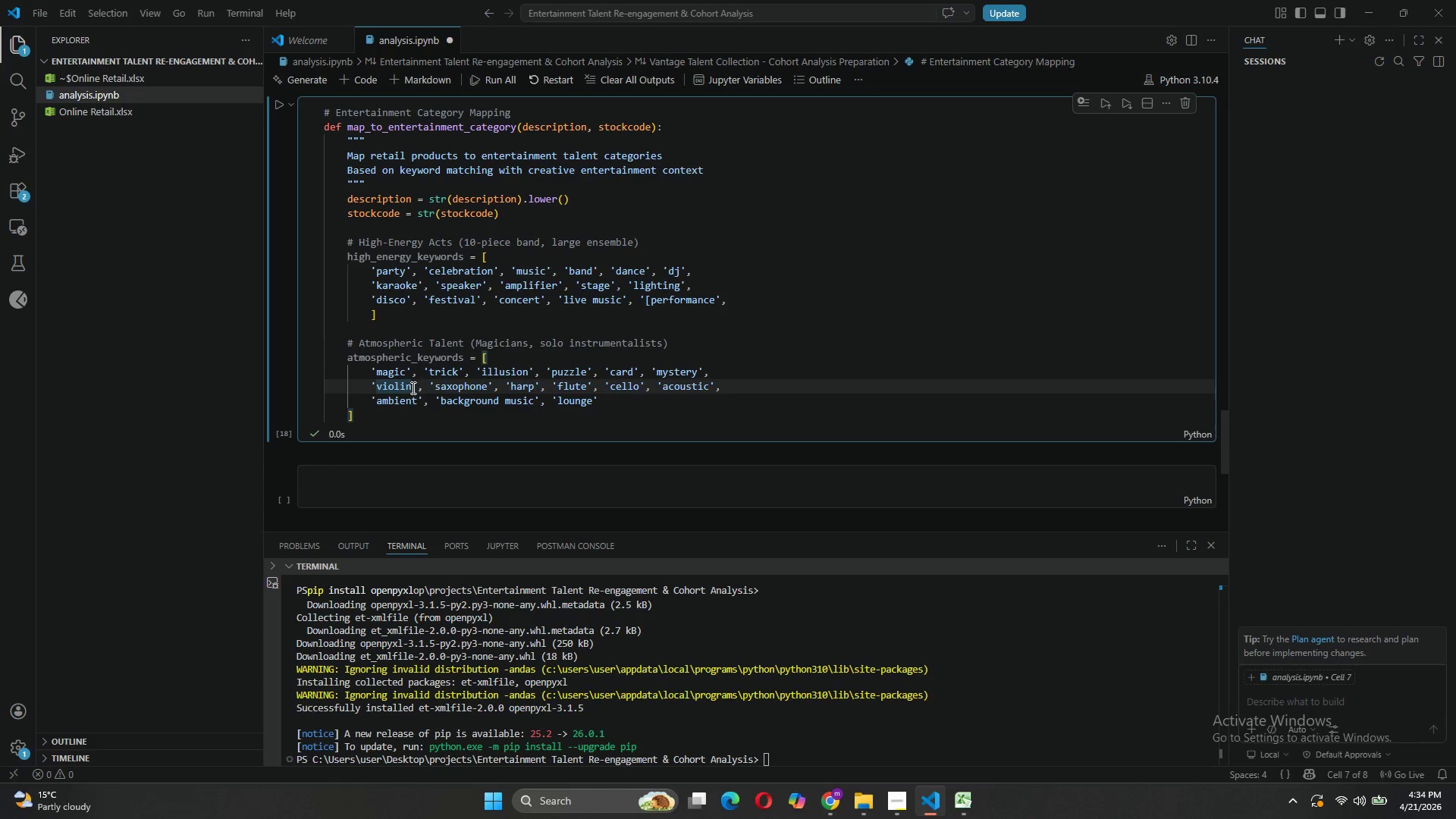 
key(Backspace)
key(Backspace)
key(Backspace)
key(Backspace)
key(Backspace)
key(Backspace)
type(solo)
 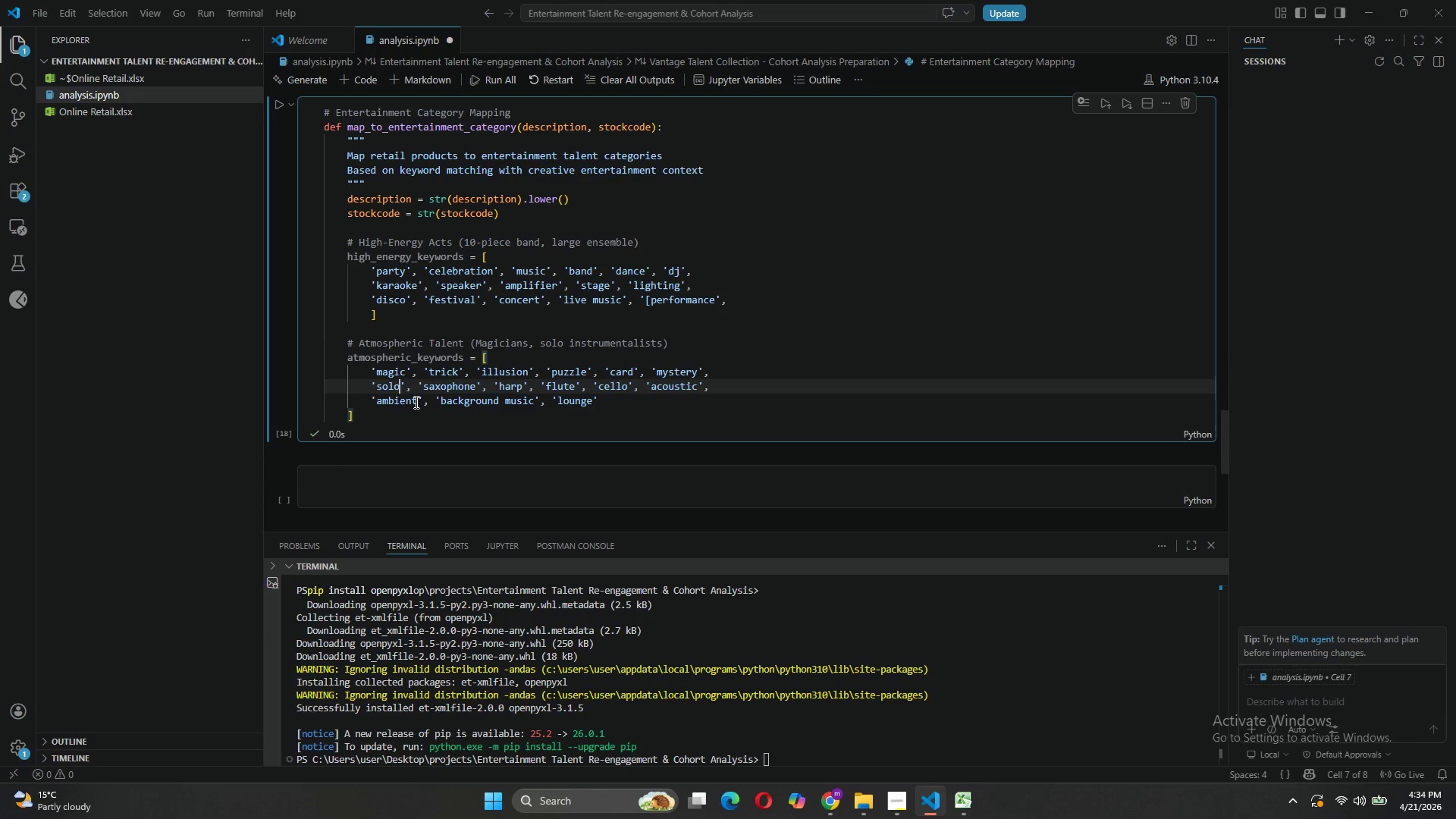 
left_click([416, 403])
 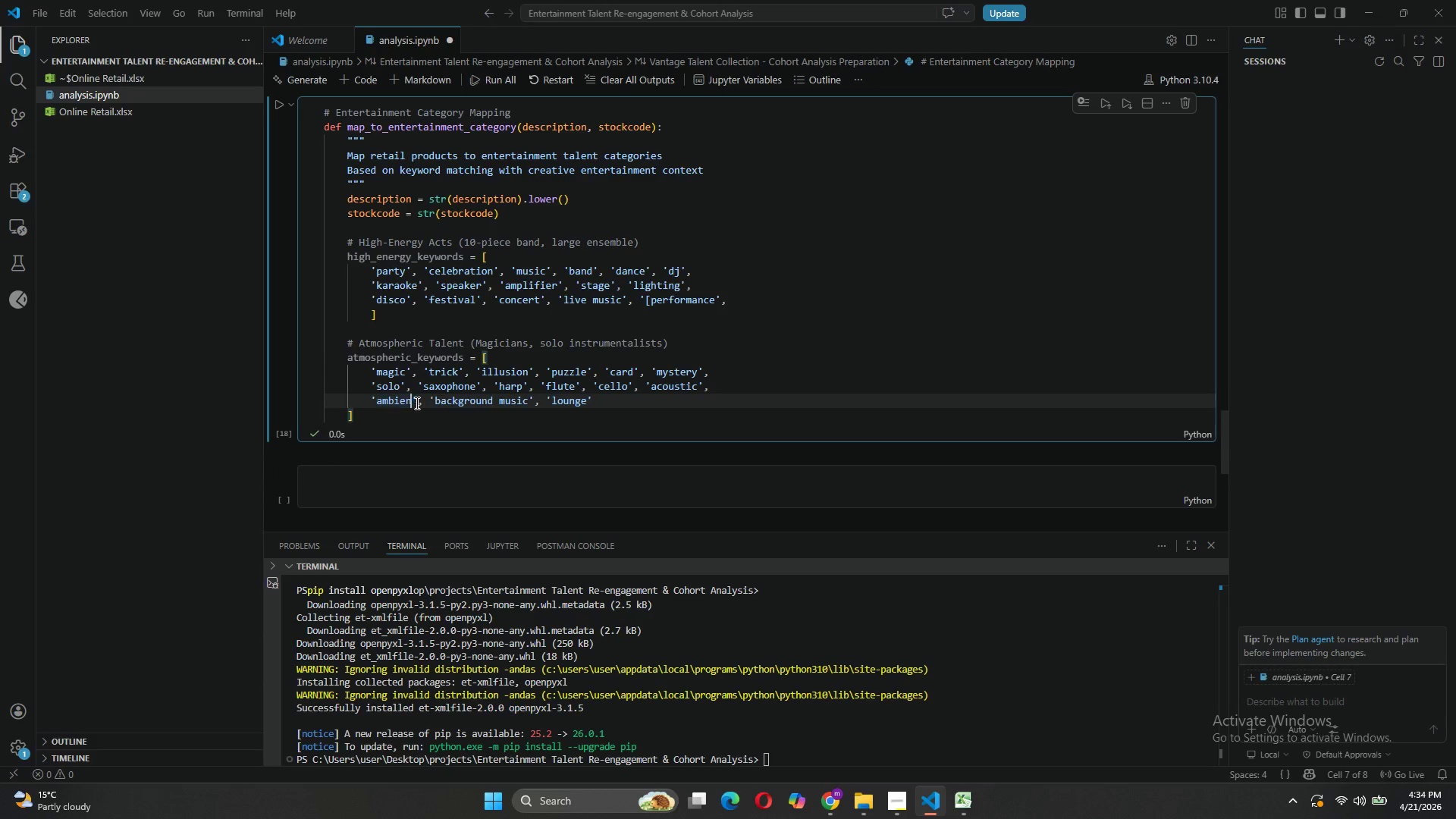 
key(Backspace)
key(Backspace)
key(Backspace)
key(Backspace)
key(Backspace)
key(Backspace)
key(Backspace)
type(quiet)
 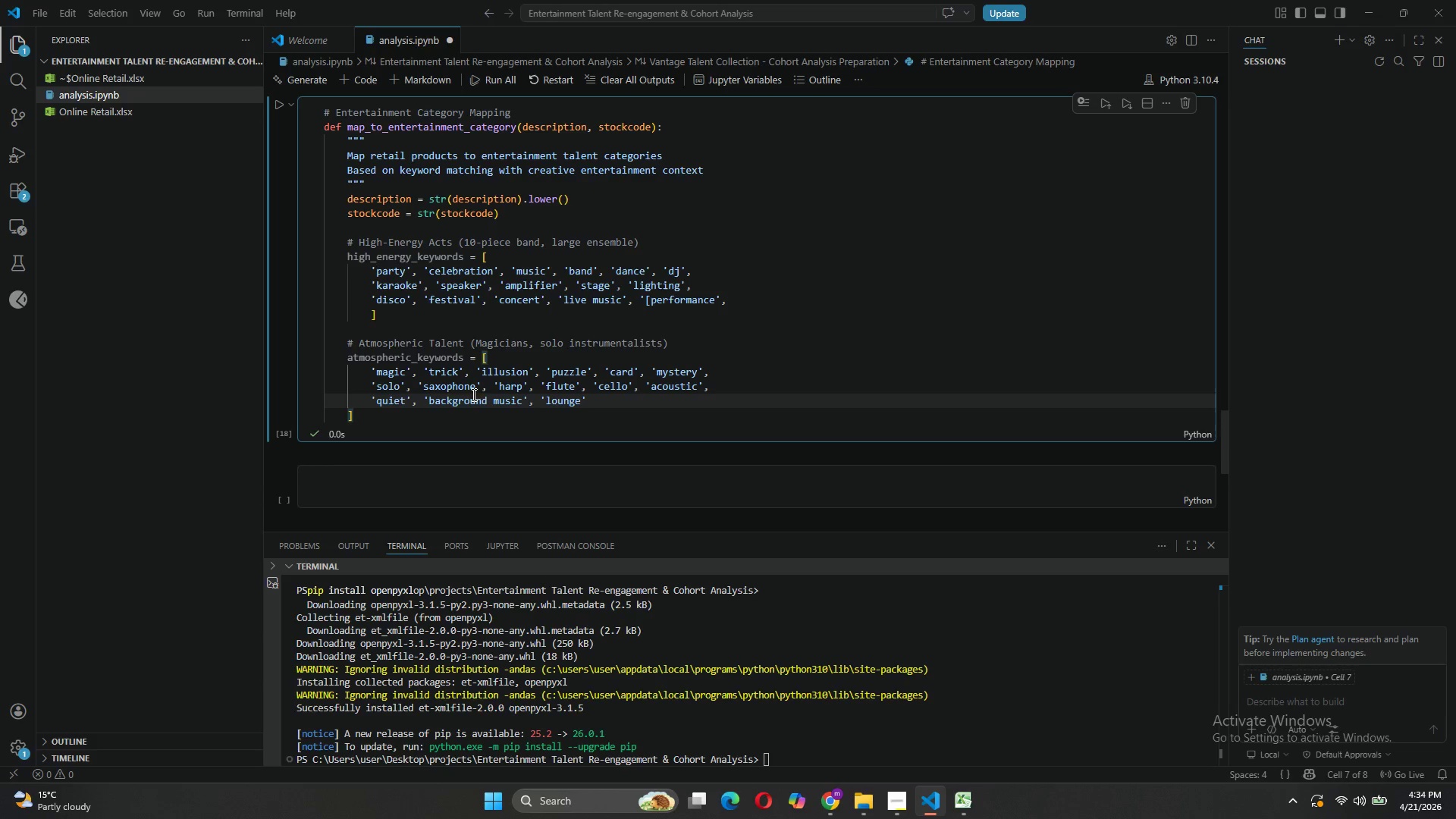 
left_click([475, 391])
 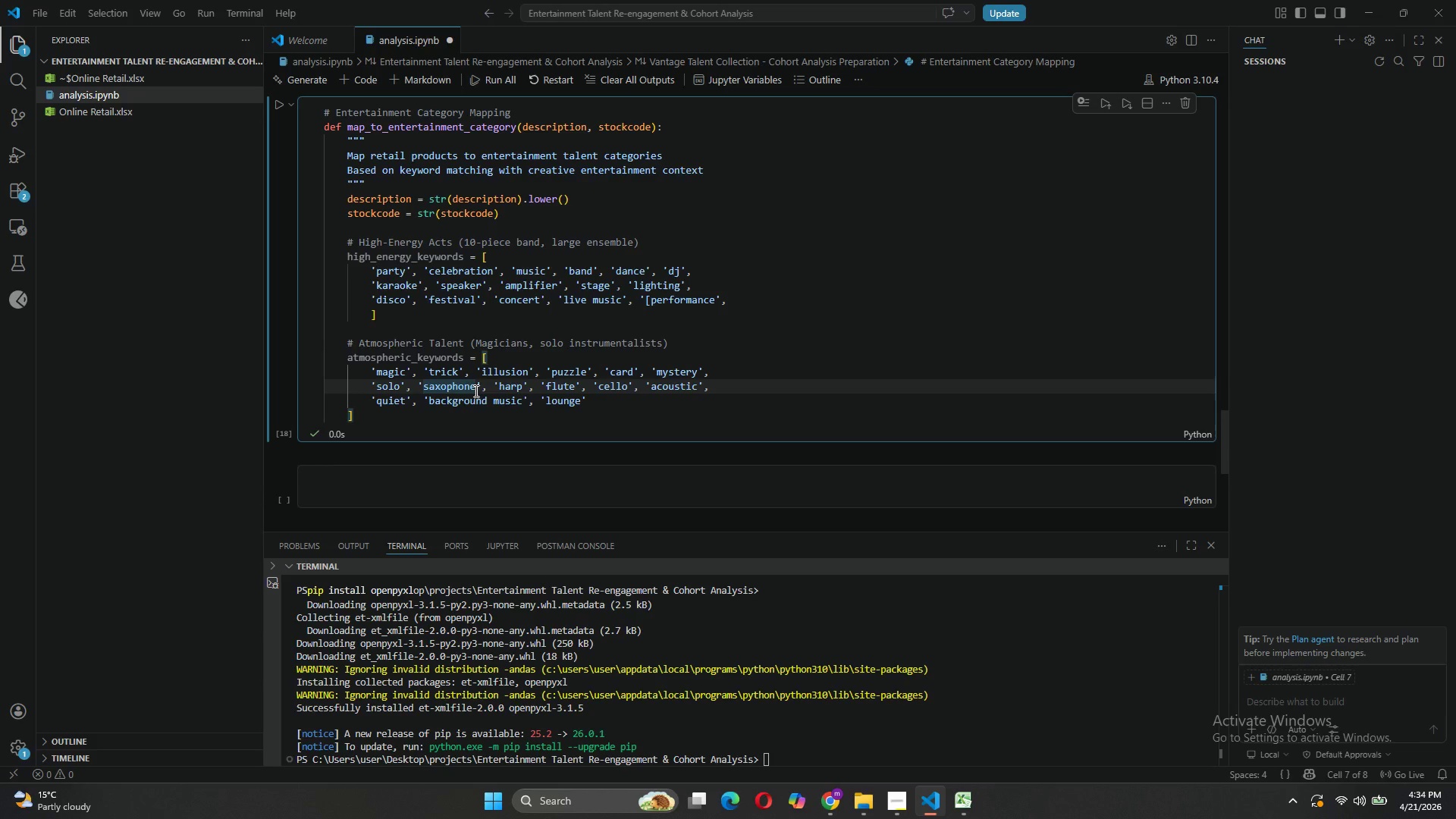 
key(Backspace)
key(Backspace)
key(Backspace)
key(Backspace)
key(Backspace)
key(Backspace)
key(Backspace)
key(Backspace)
key(Backspace)
type(instrumental)
 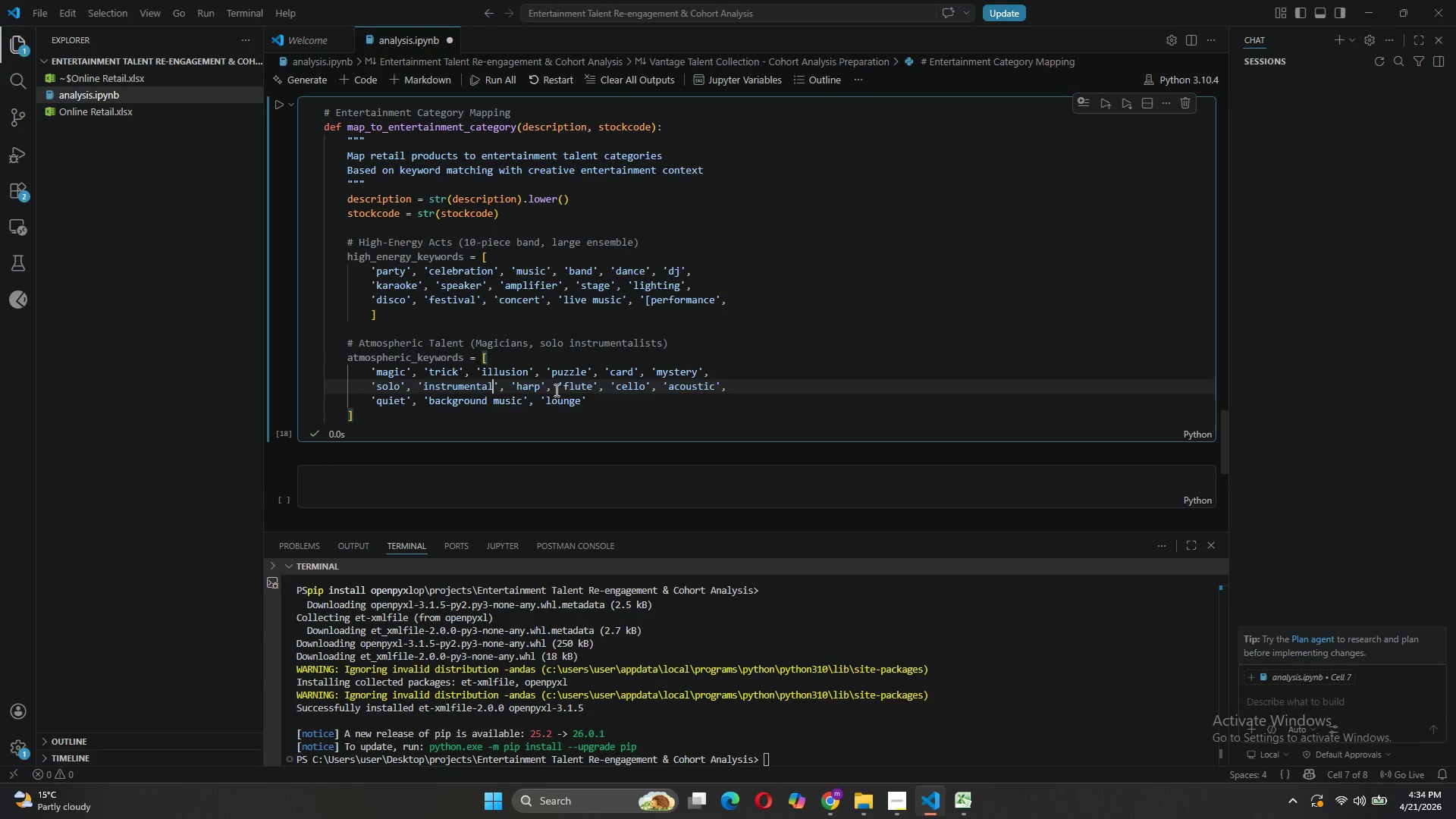 
left_click([539, 384])
 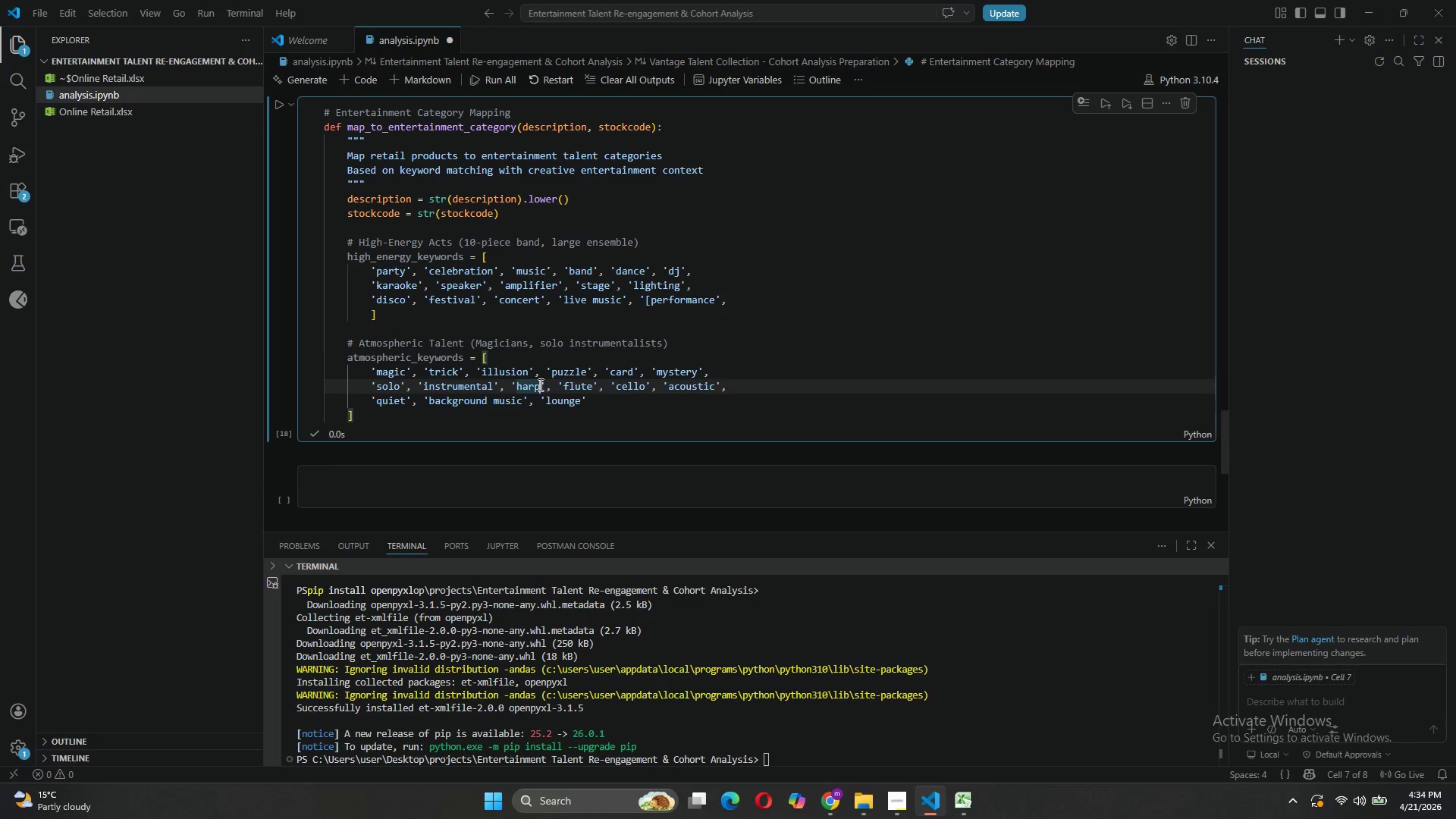 
key(Backspace)
key(Backspace)
key(Backspace)
key(Backspace)
type(acoustic)
 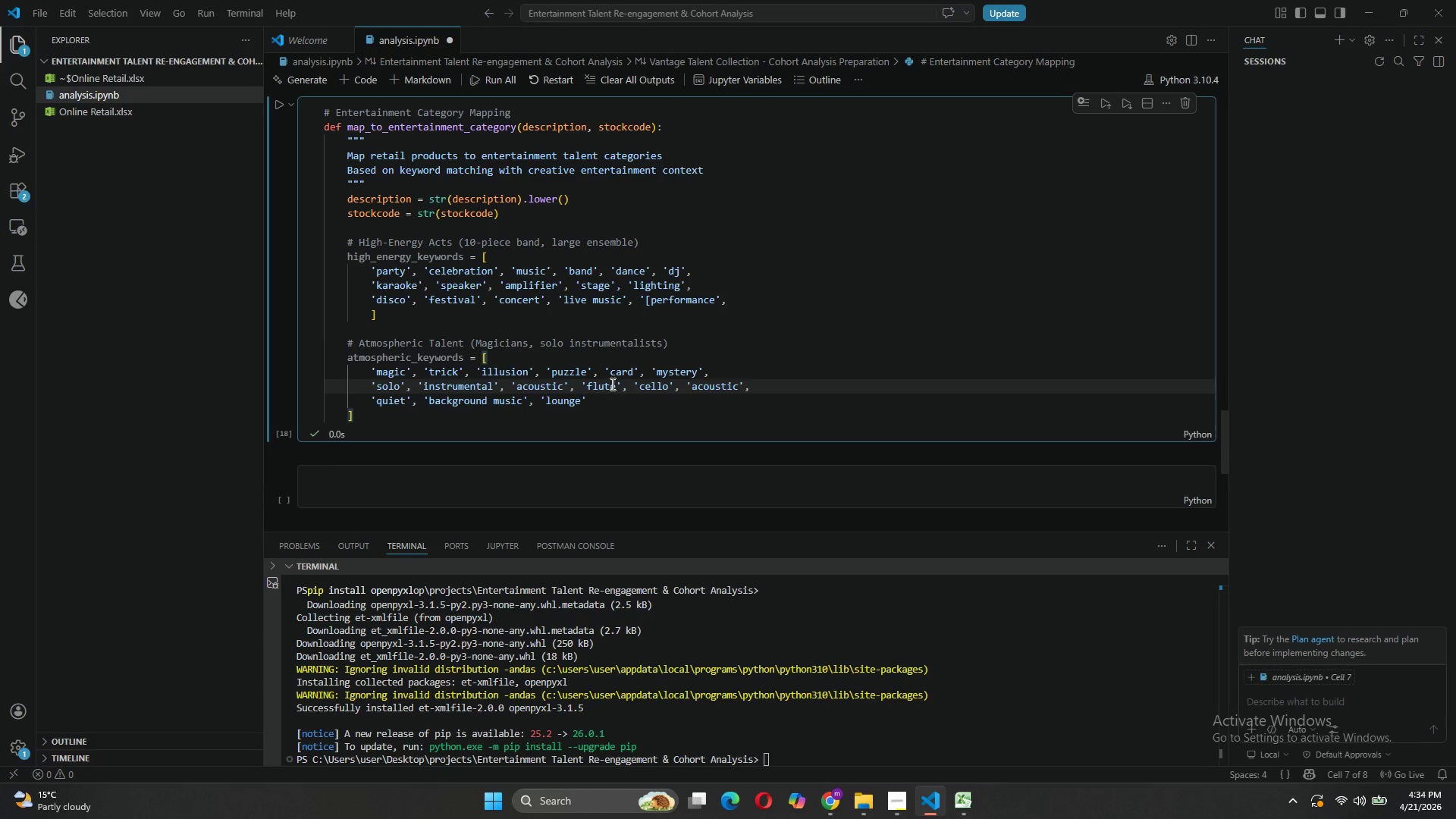 
left_click([620, 391])
 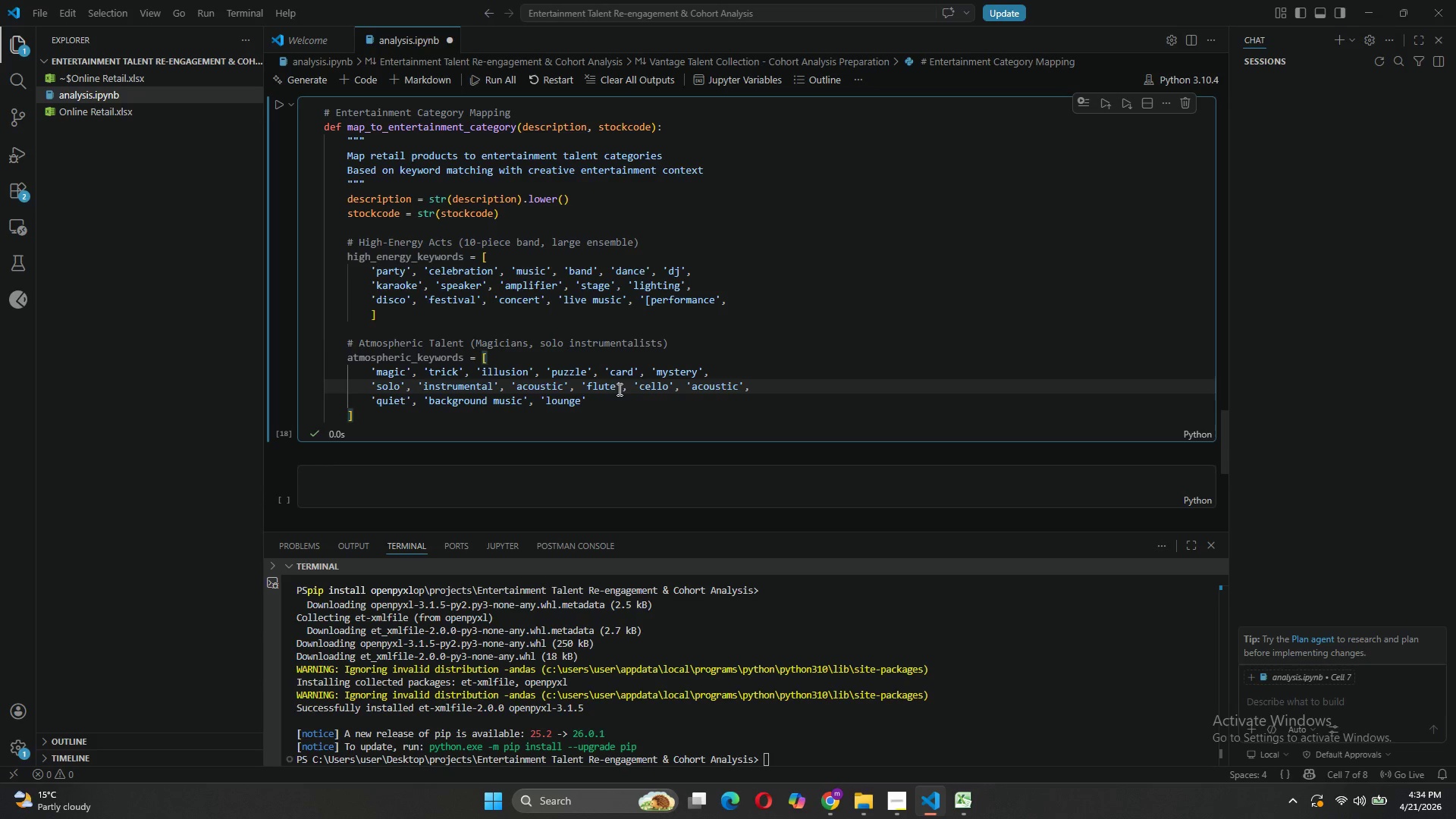 
left_click([618, 389])
 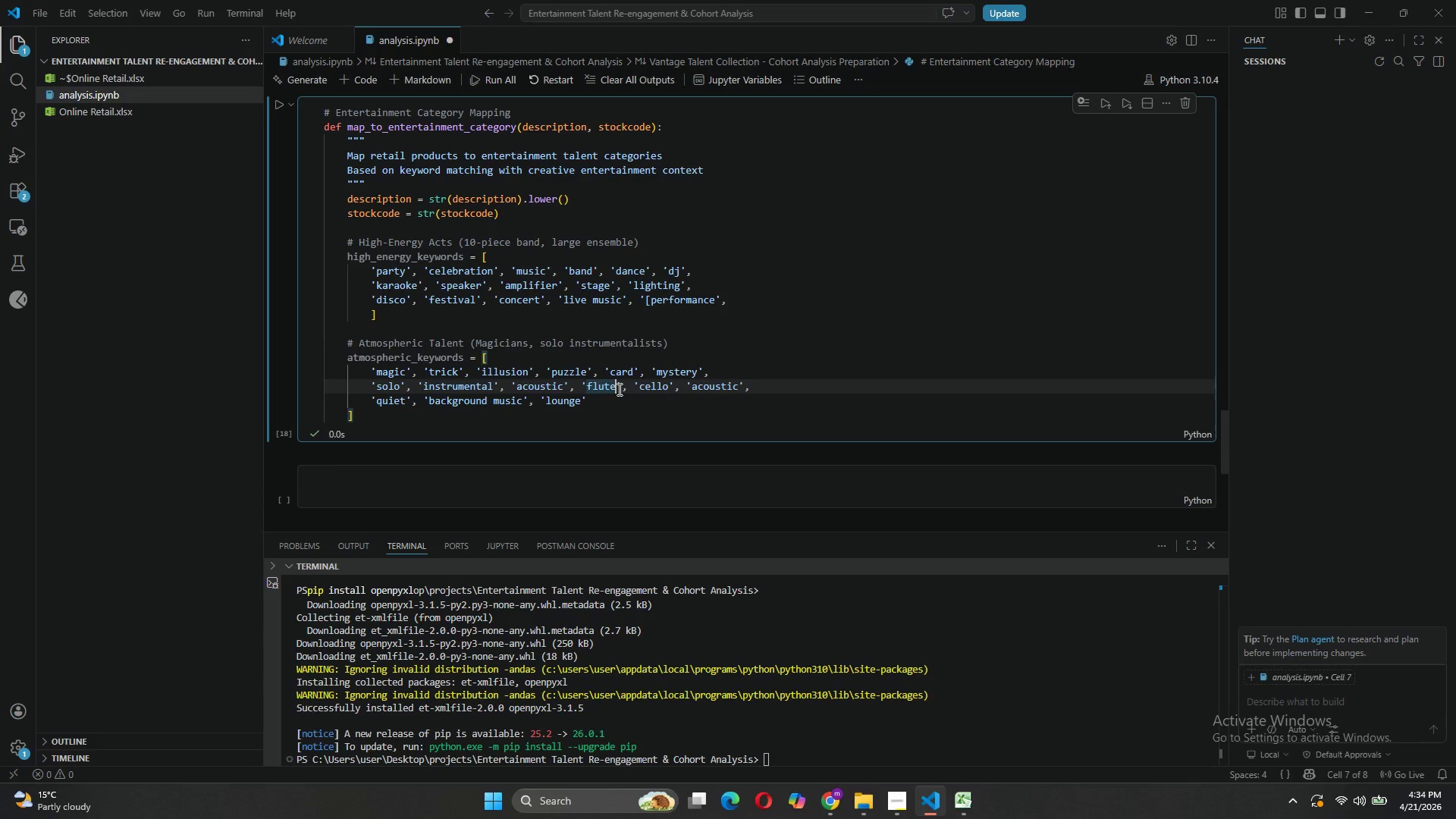 
key(Backspace)
key(Backspace)
key(Backspace)
key(Backspace)
key(Backspace)
type(piano)
 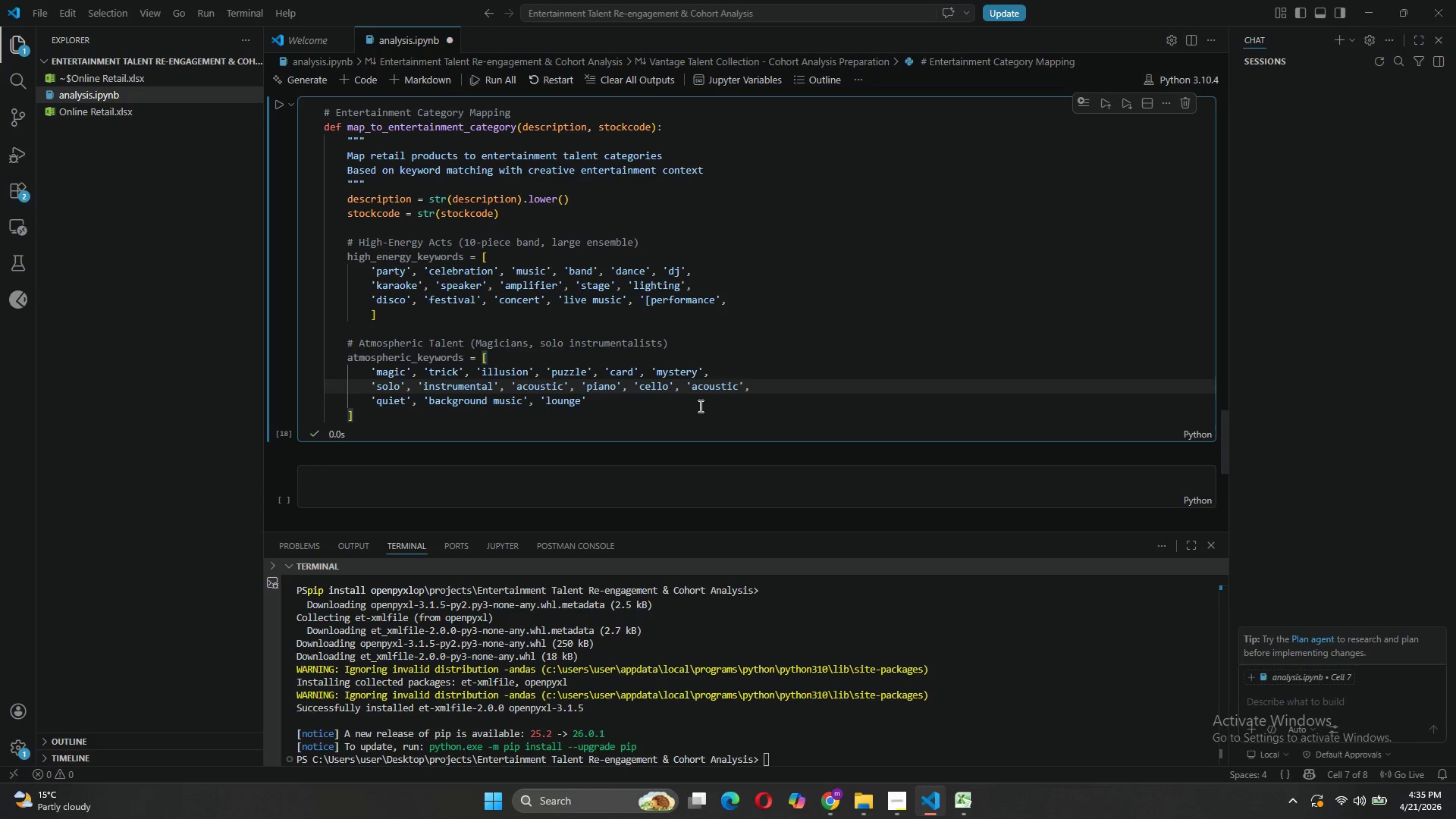 
left_click([668, 385])
 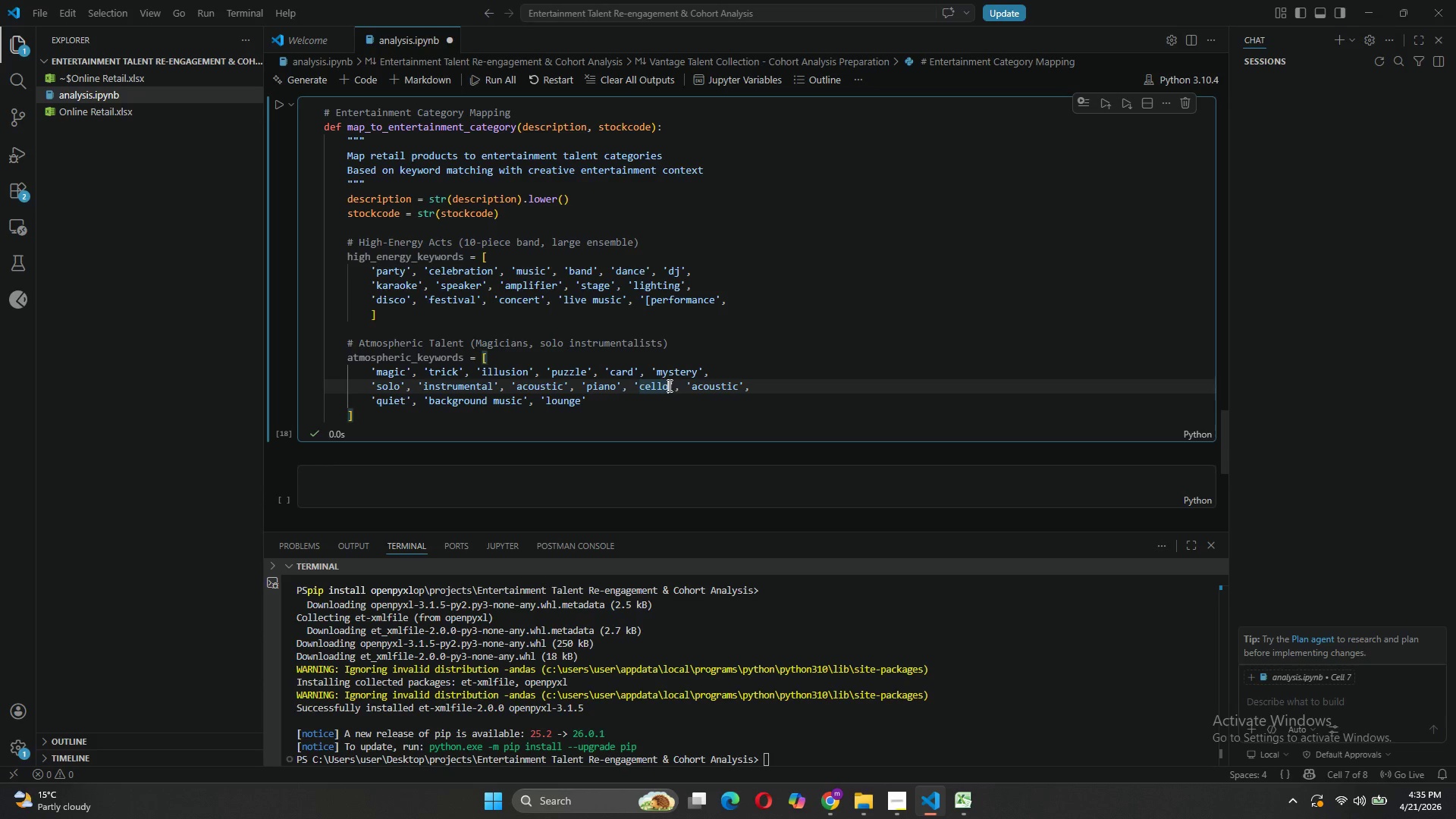 
key(Backspace)
key(Backspace)
key(Backspace)
key(Backspace)
key(Backspace)
type(violin)
 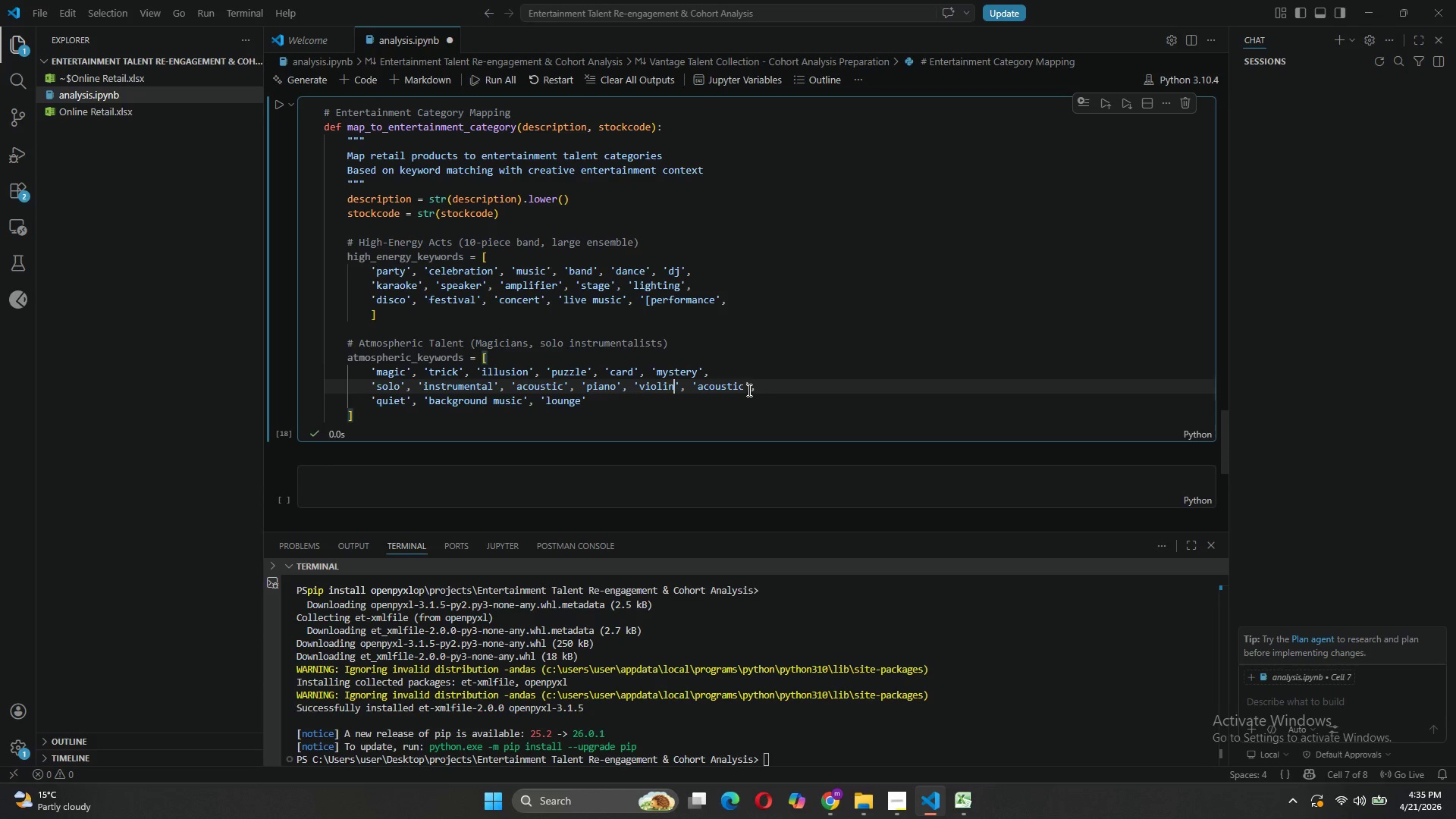 
left_click([745, 386])
 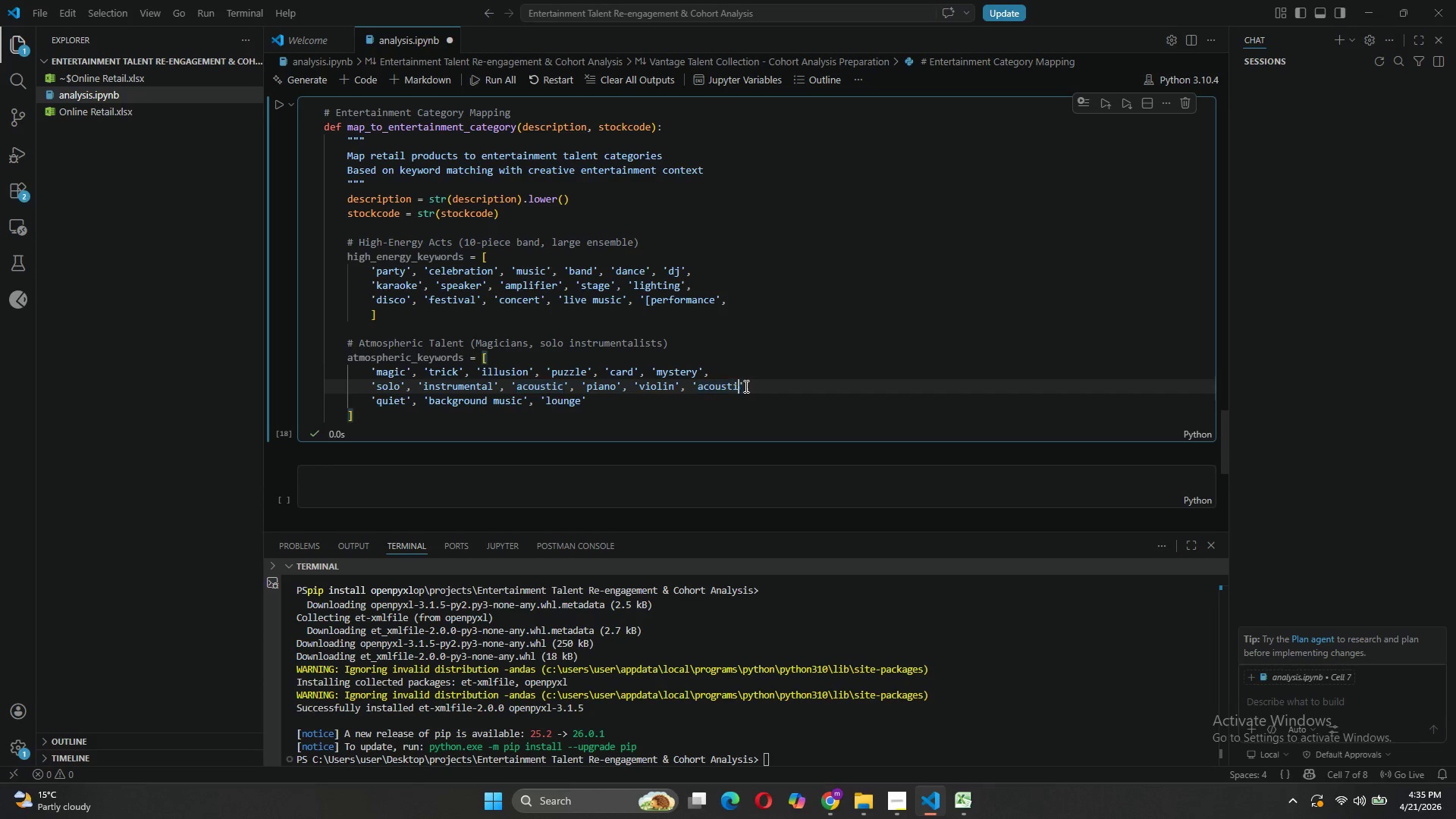 
key(Backspace)
key(Backspace)
key(Backspace)
key(Backspace)
key(Backspace)
key(Backspace)
key(Backspace)
key(Backspace)
type(harp)
 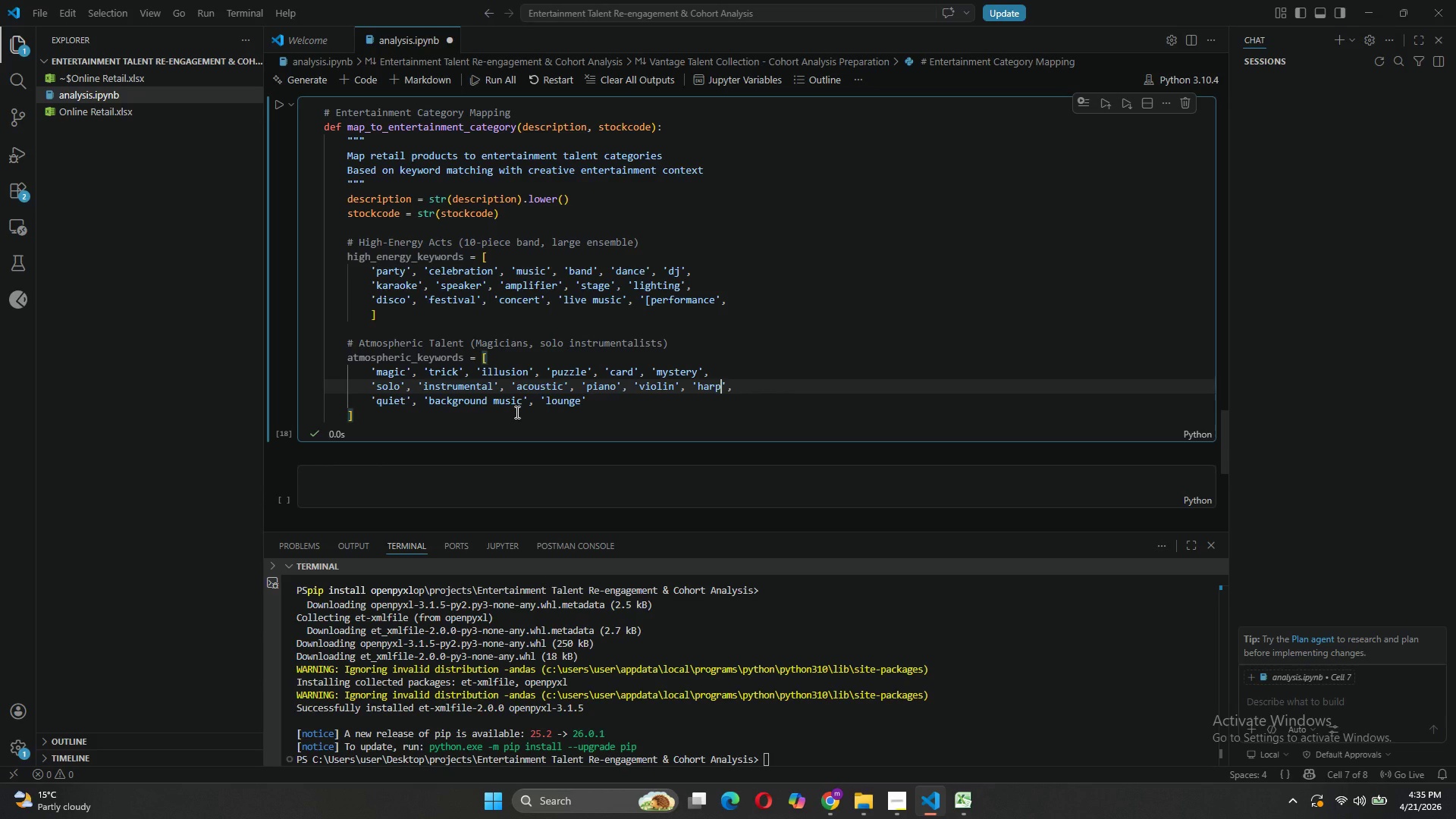 
wait(6.91)
 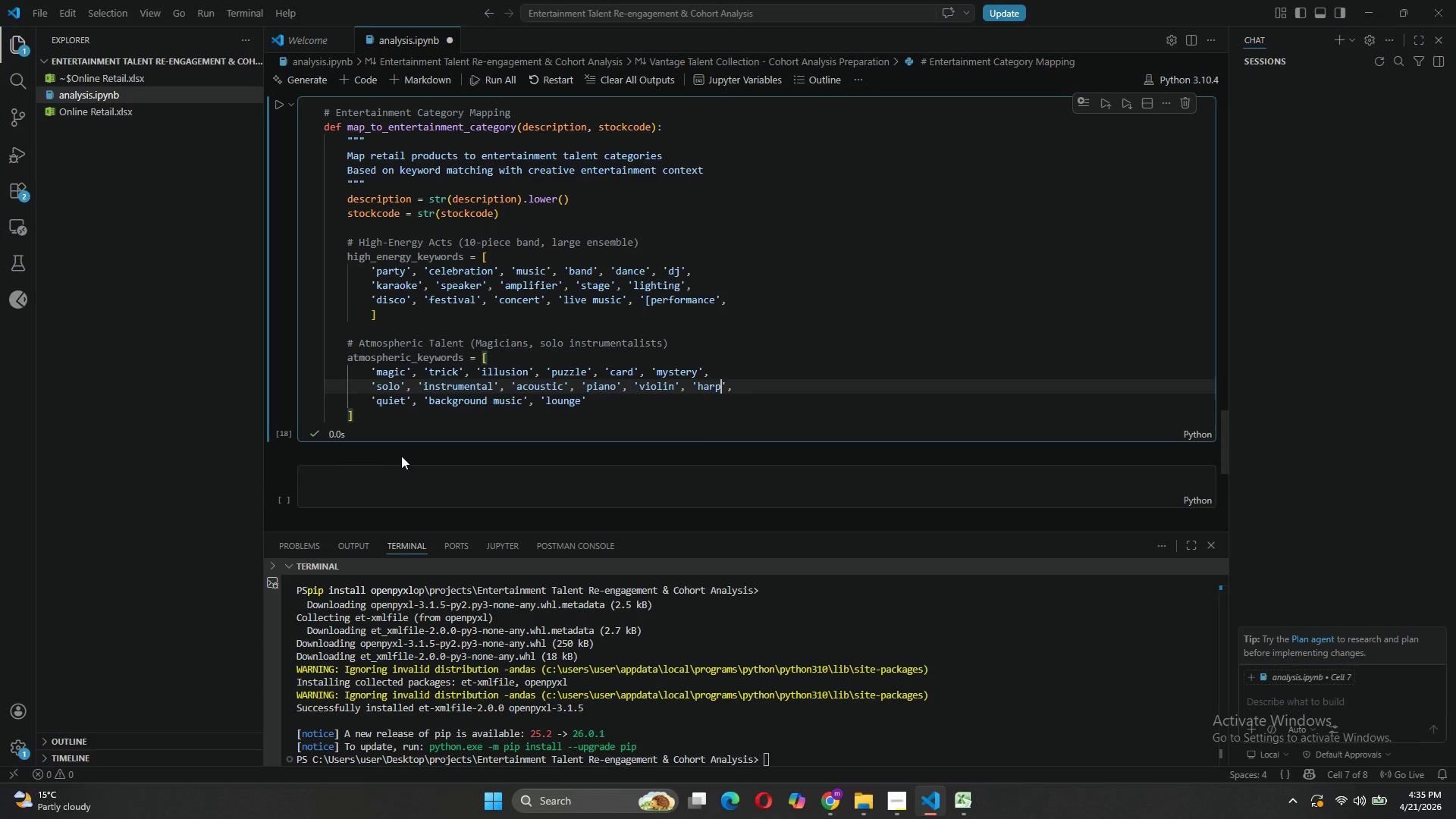 
left_click_drag(start_coordinate=[522, 399], to_coordinate=[431, 400])
 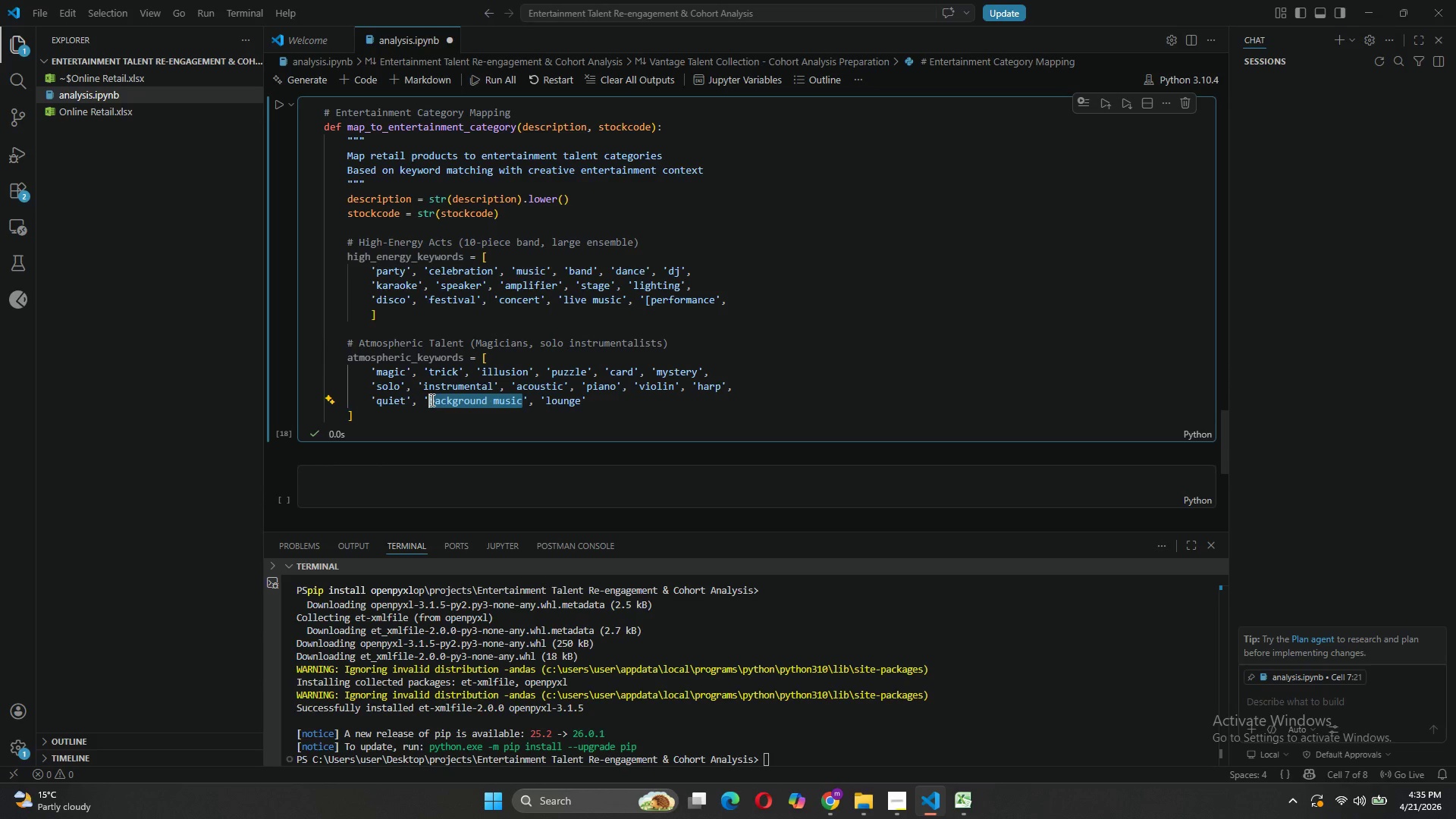 
type(ambeint)
 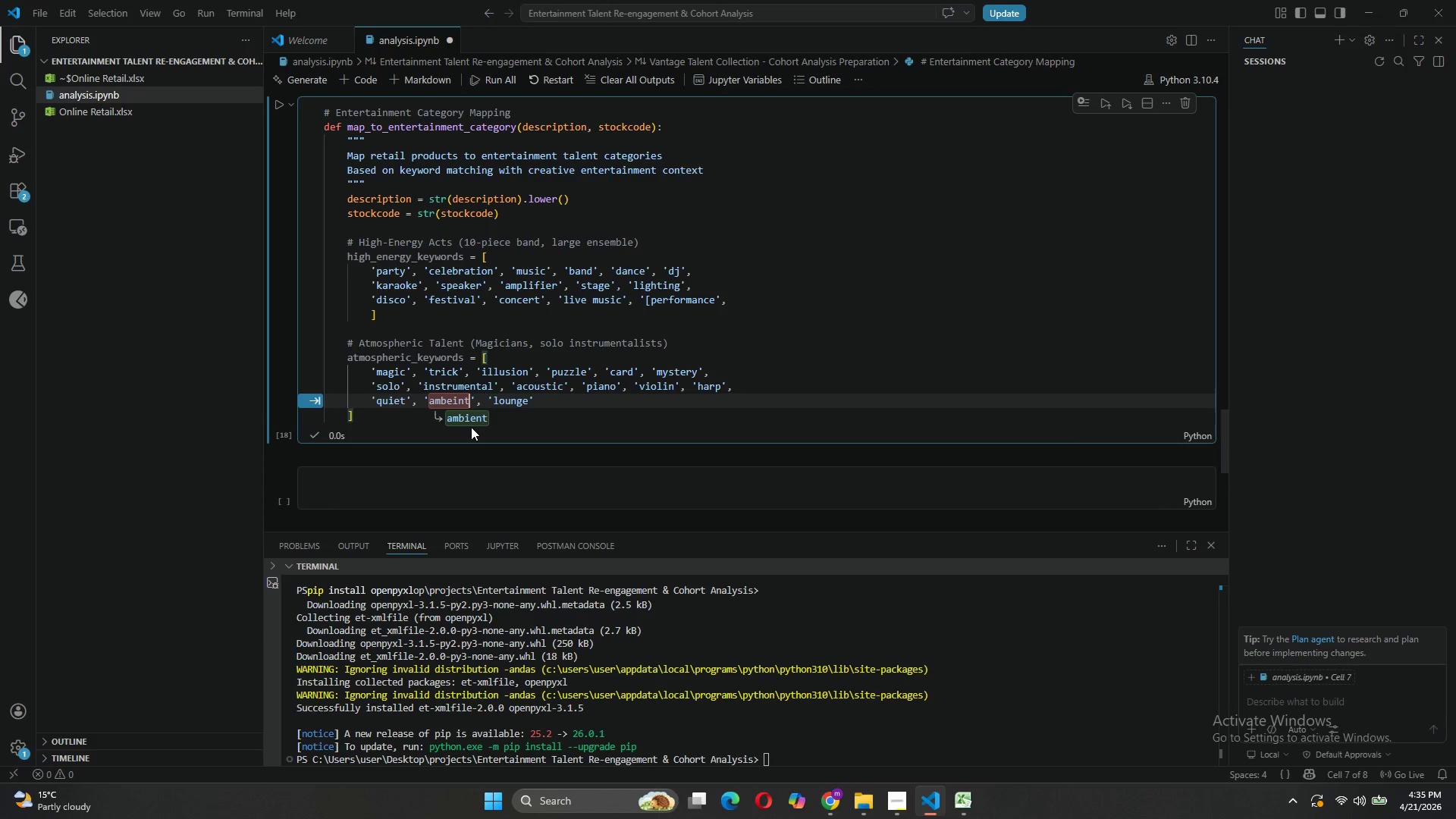 
left_click([466, 417])
 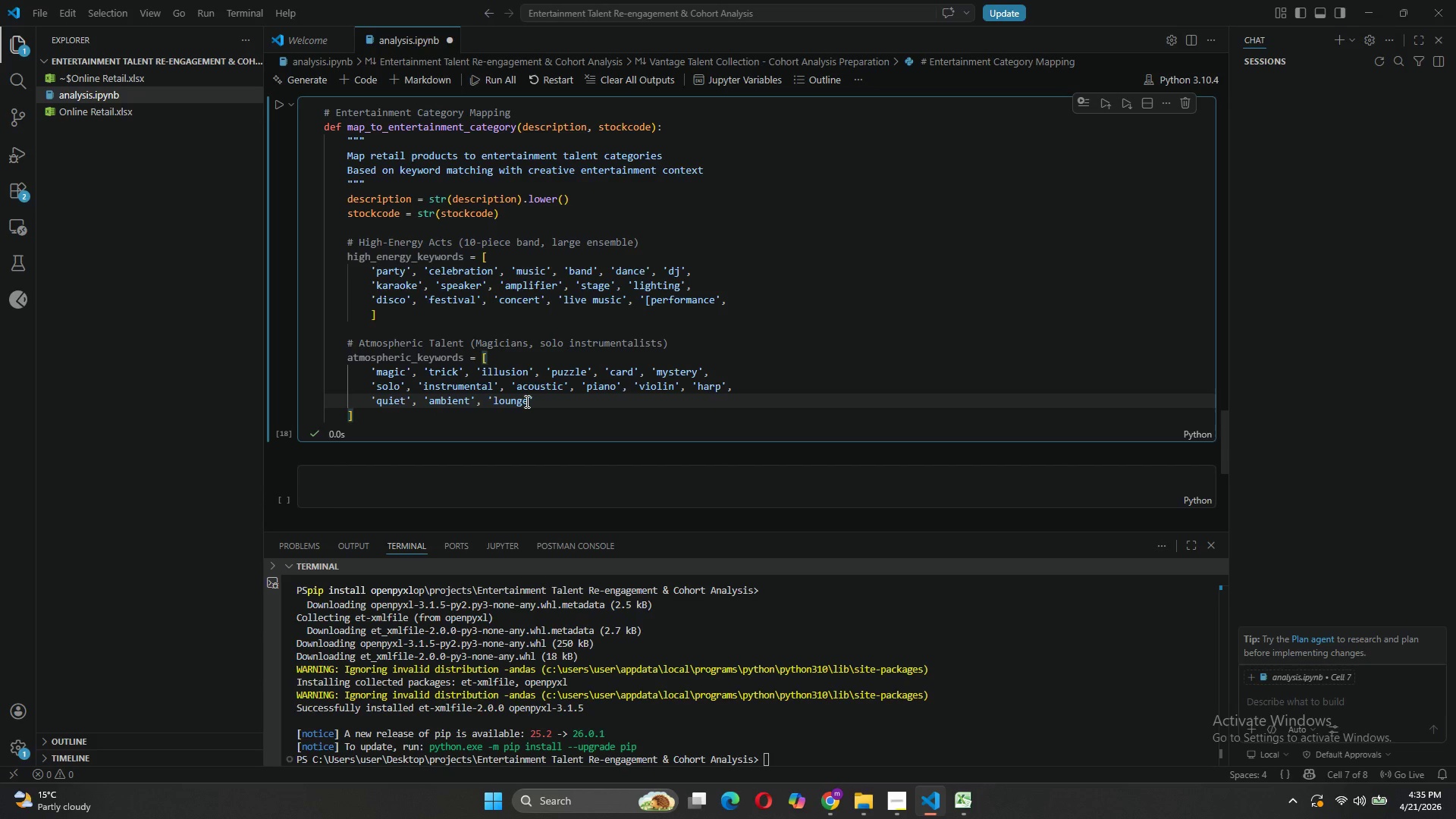 
left_click_drag(start_coordinate=[528, 400], to_coordinate=[494, 394])
 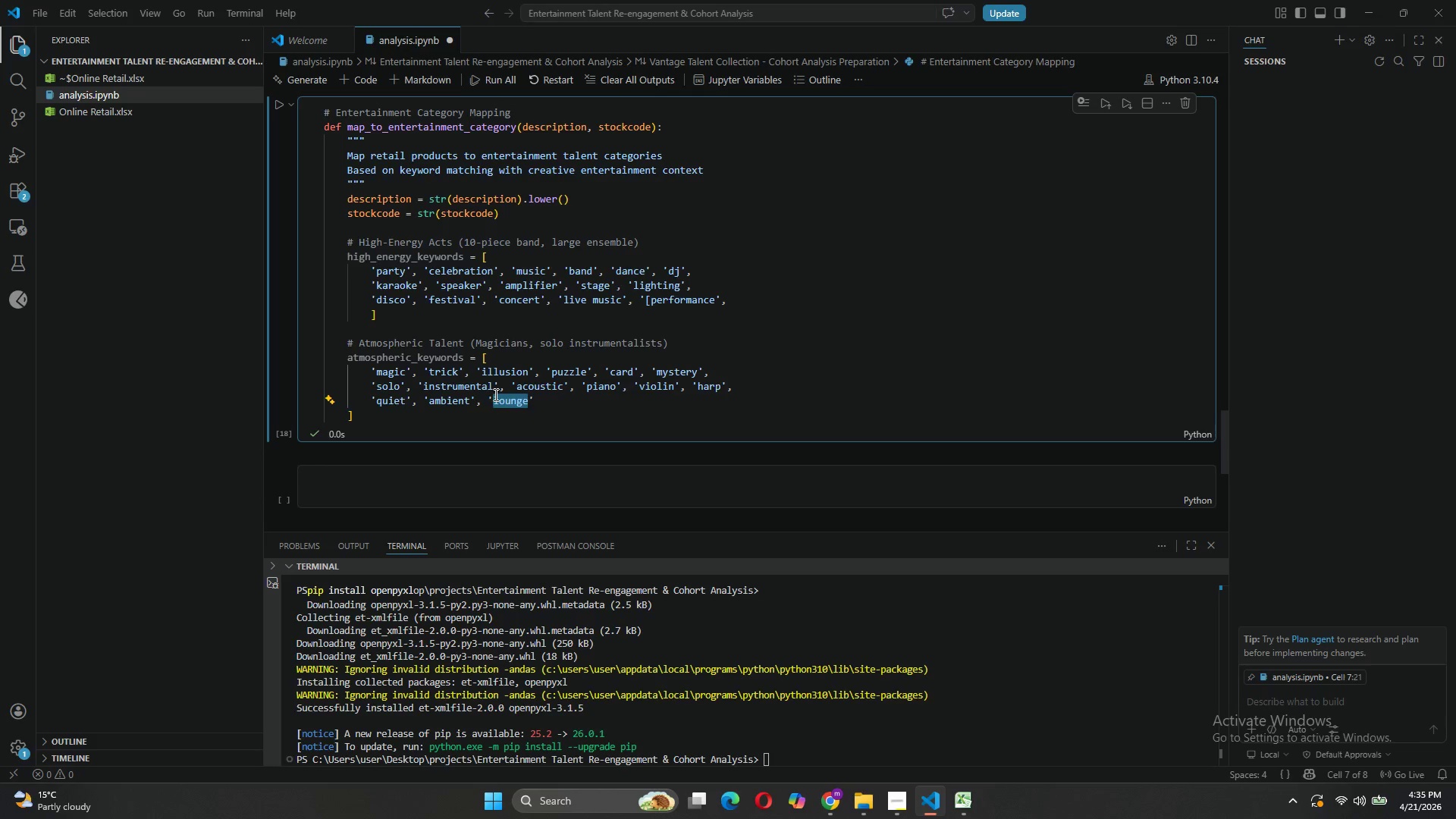 
type(atmosphere)
 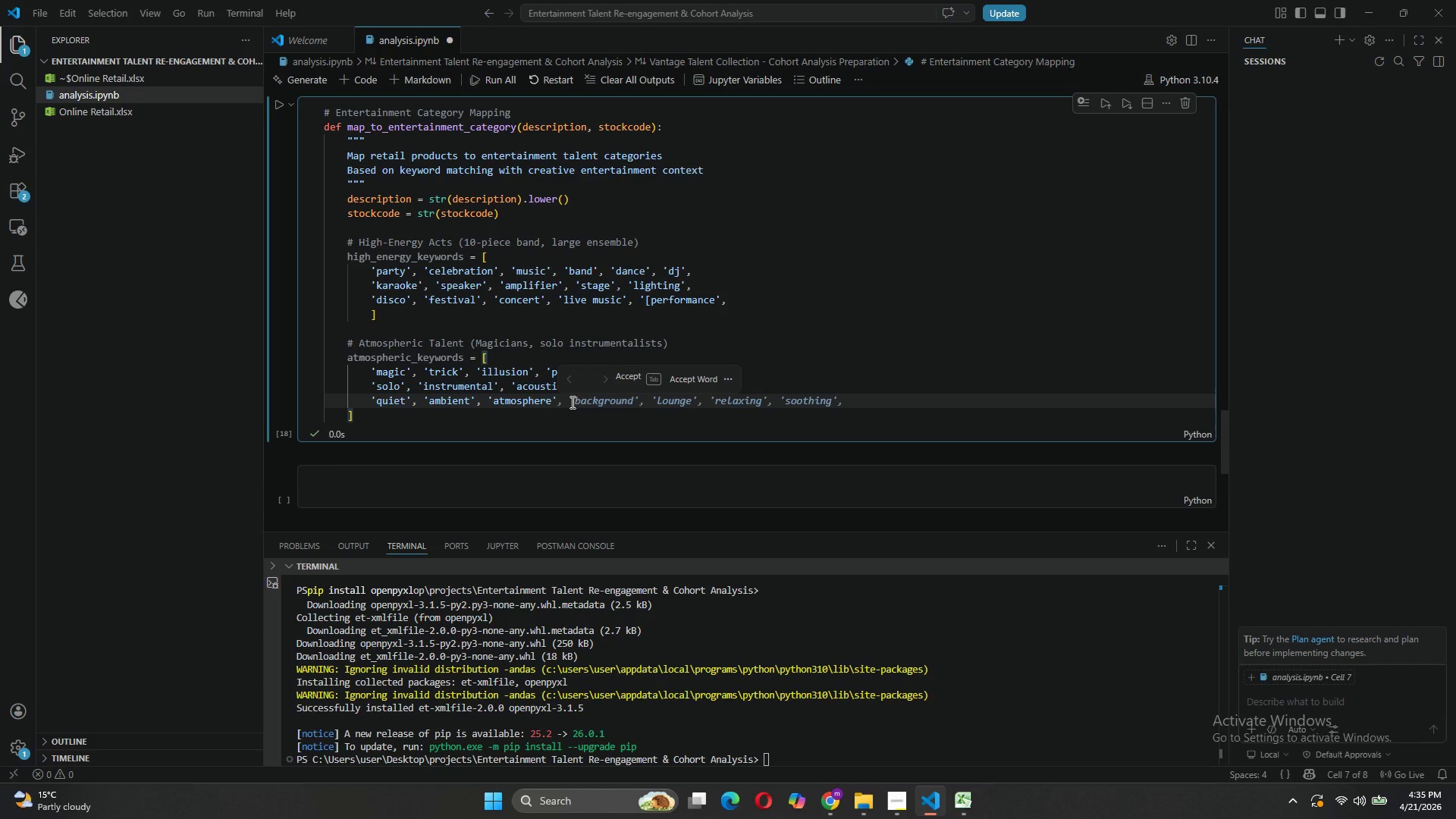 
left_click([563, 398])
 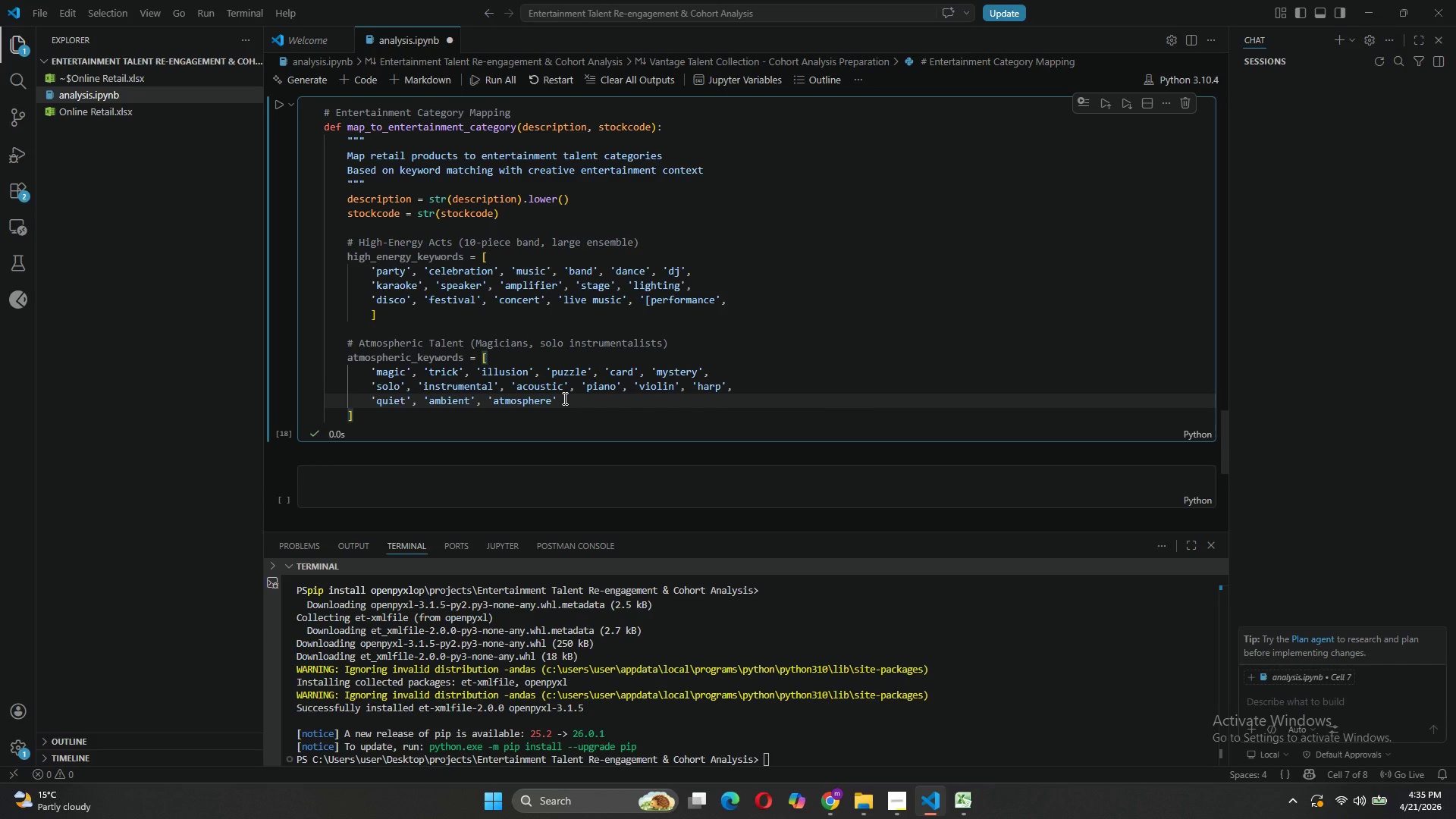 
type(, 'elegant)
 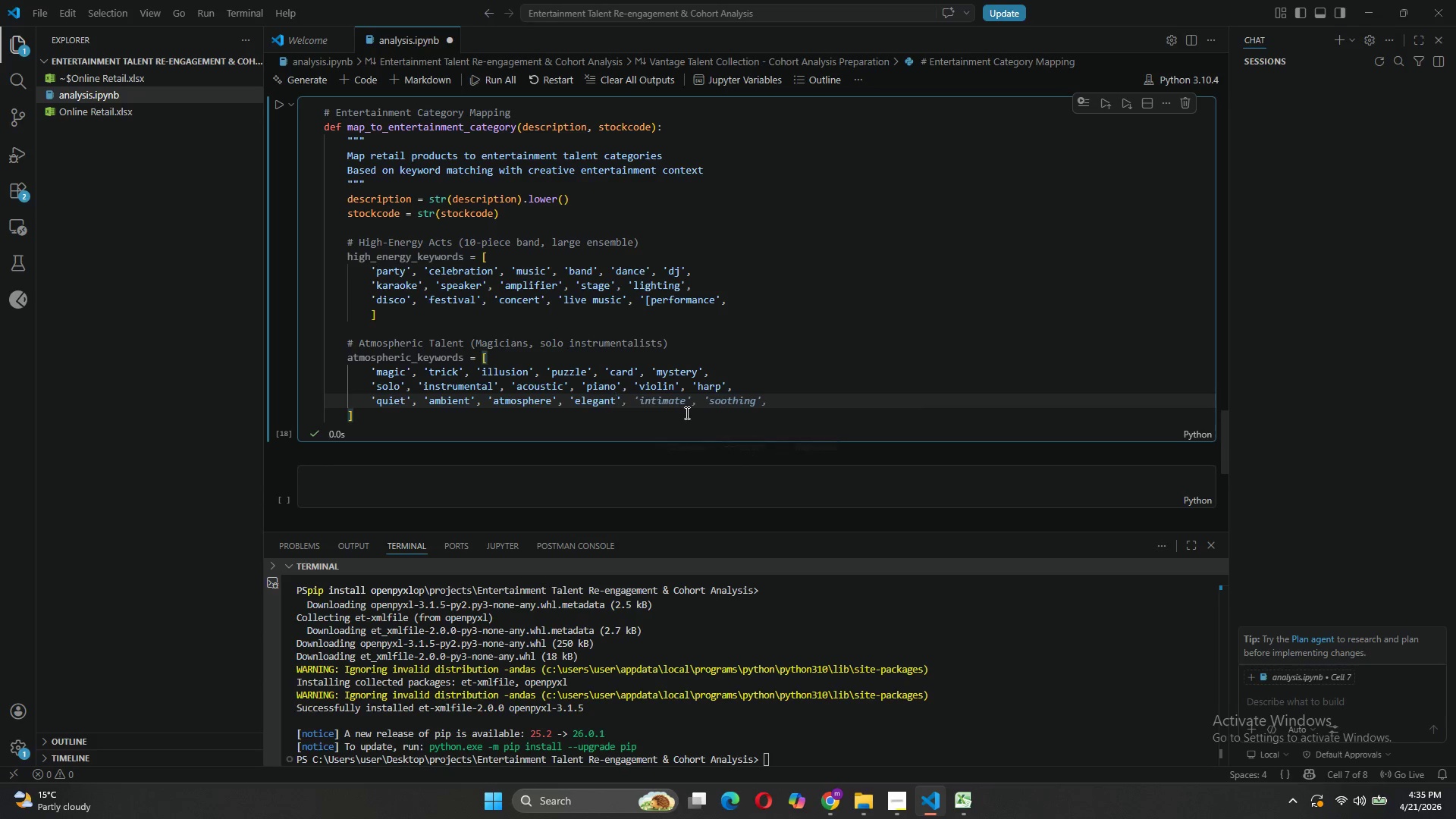 
left_click([627, 403])
 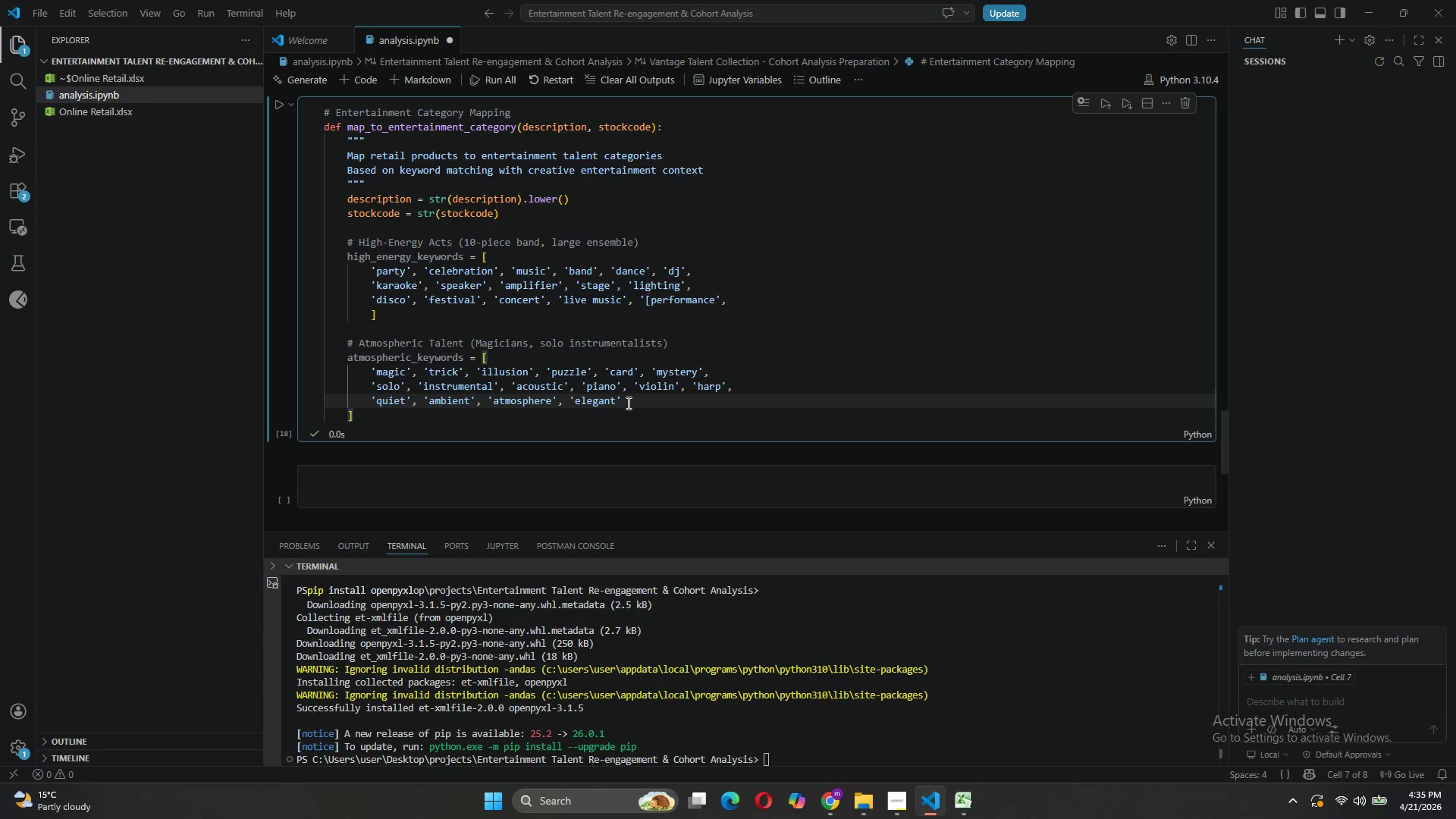 
type(, 'sophisticated)
 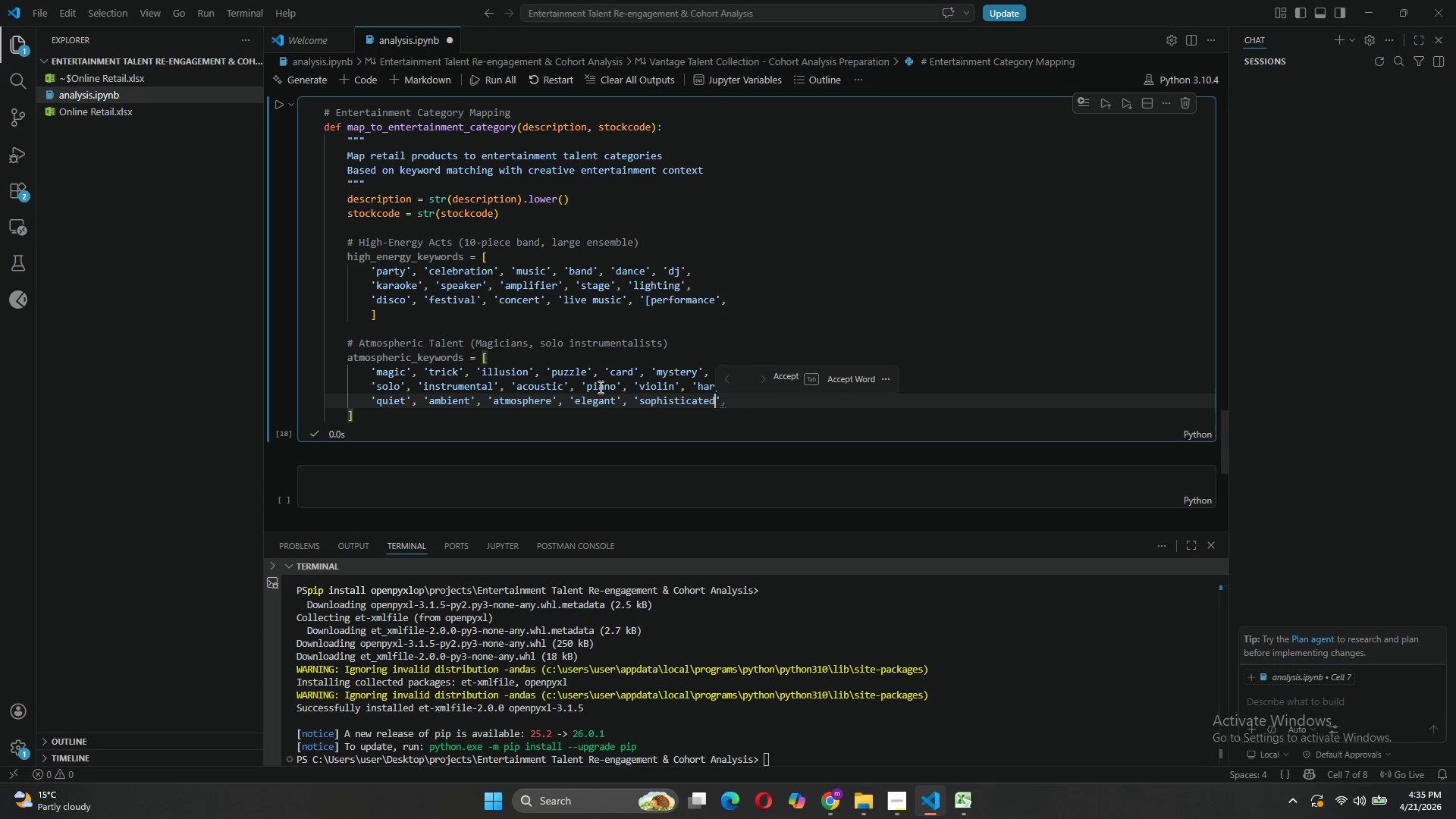 
left_click([492, 419])
 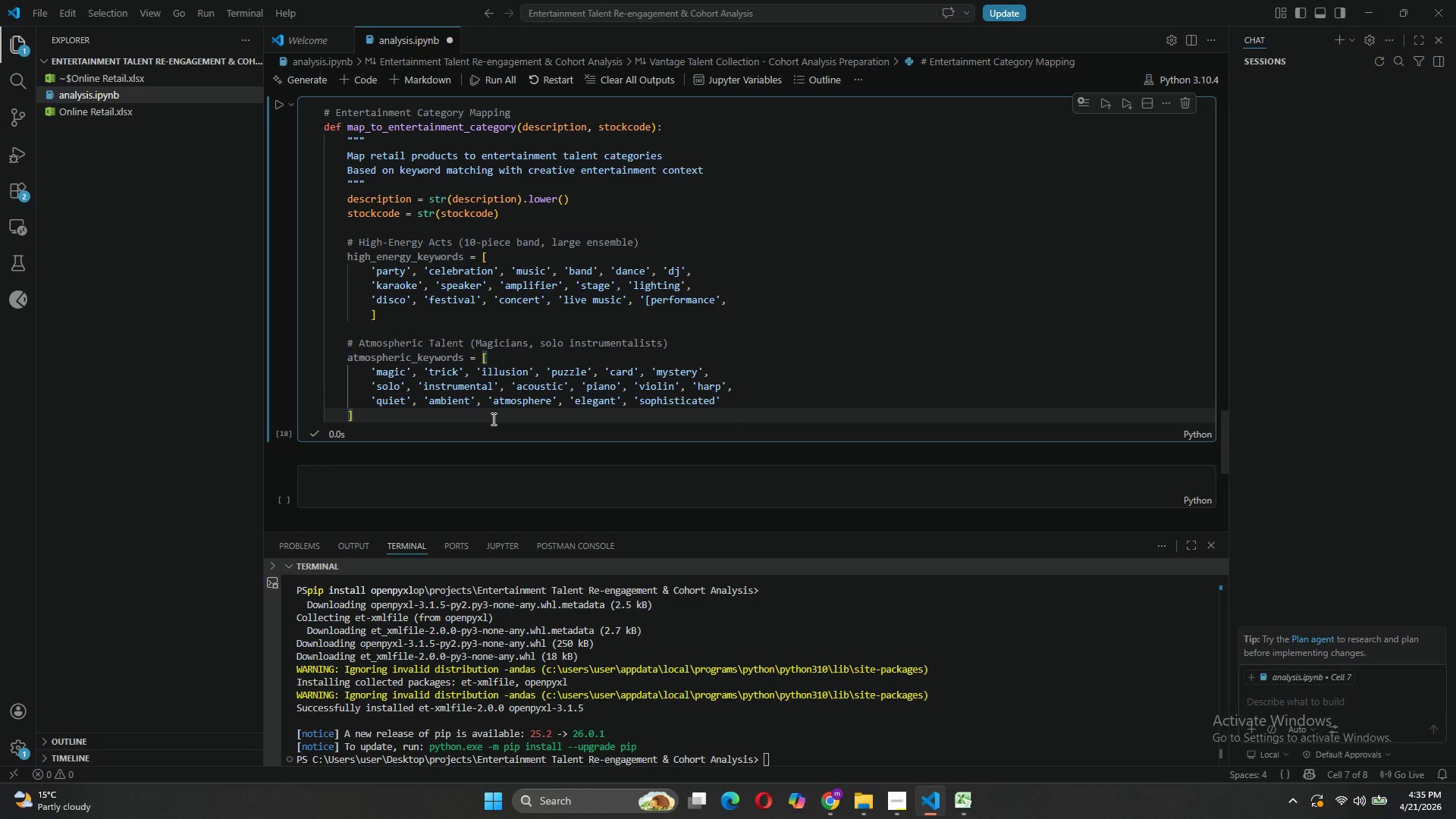 
key(Enter)
 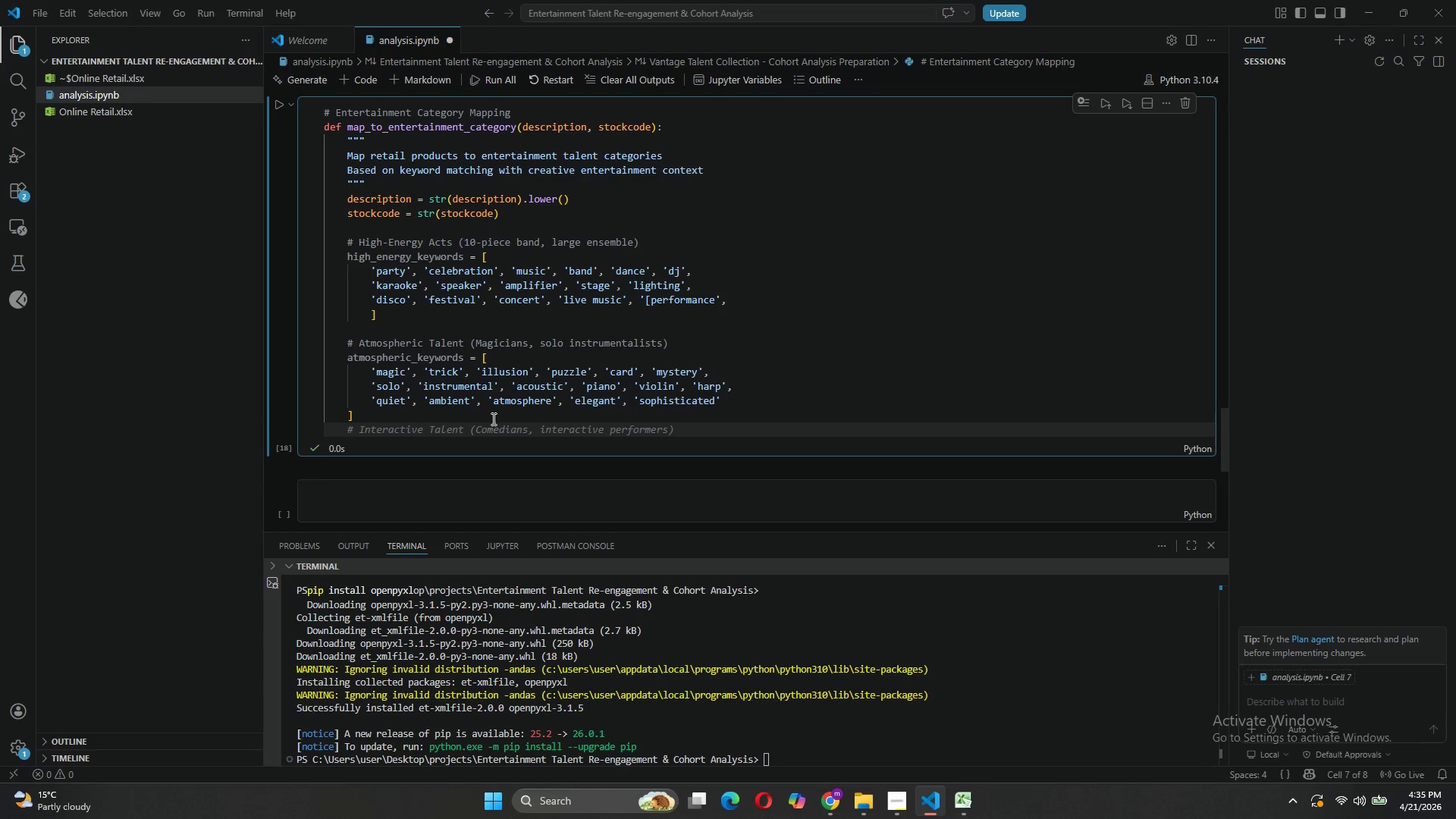 
key(Enter)
 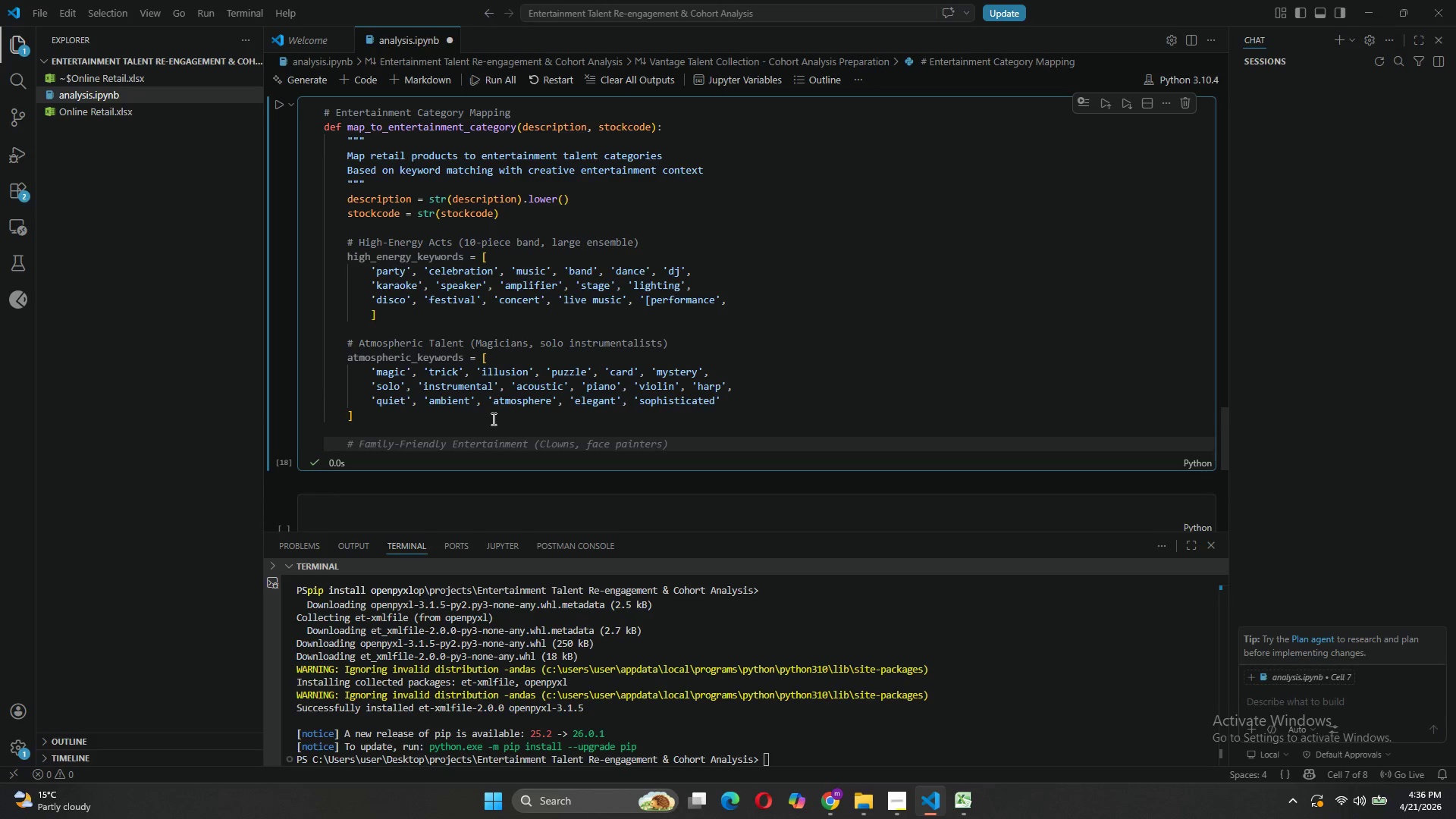 
type(# Corporate Event MCs (Ot)
key(Backspace)
type(rganizersm)
key(Backspace)
type(, hosy)
key(Backspace)
type(ts))
 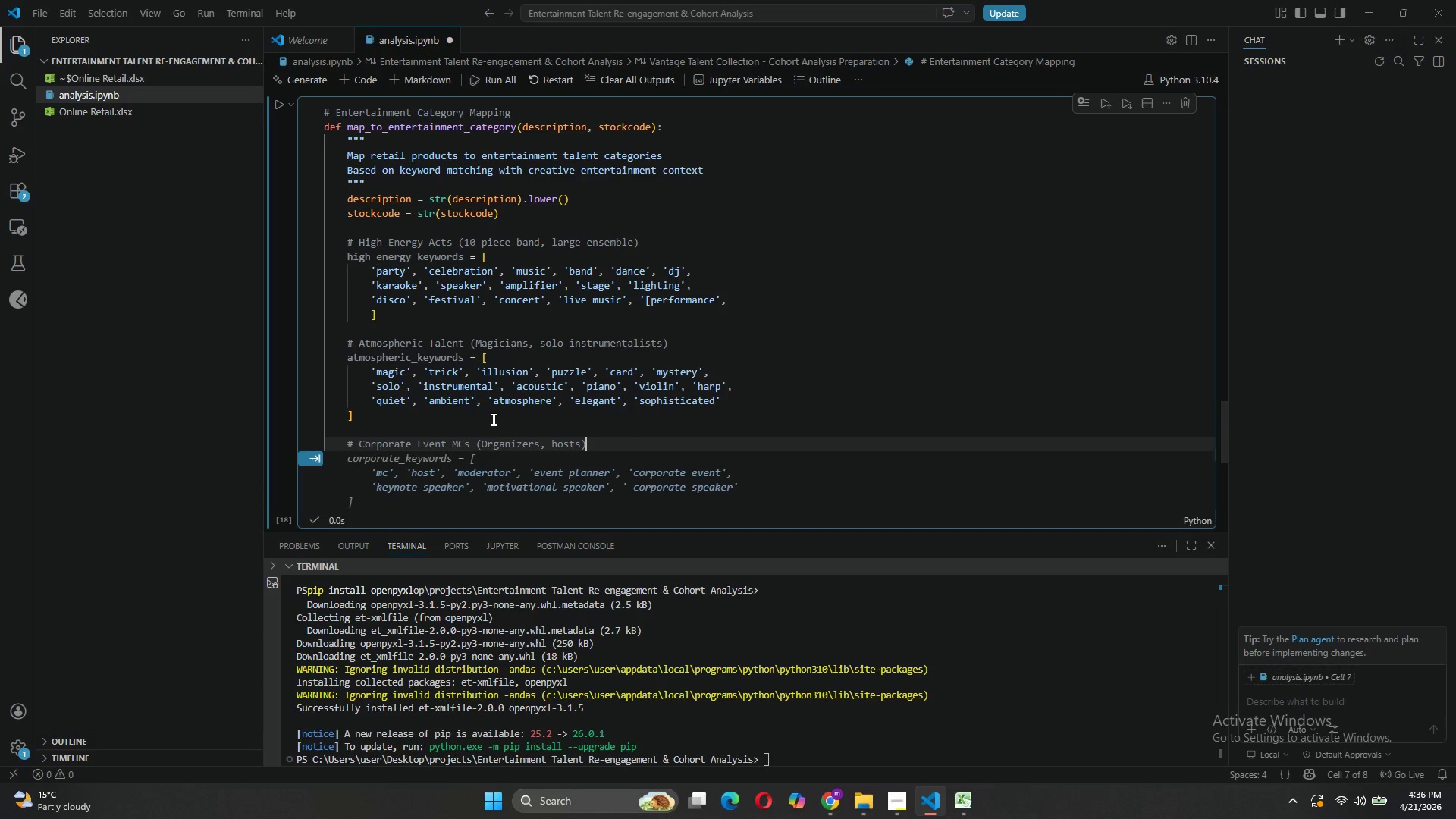 
key(Enter)
 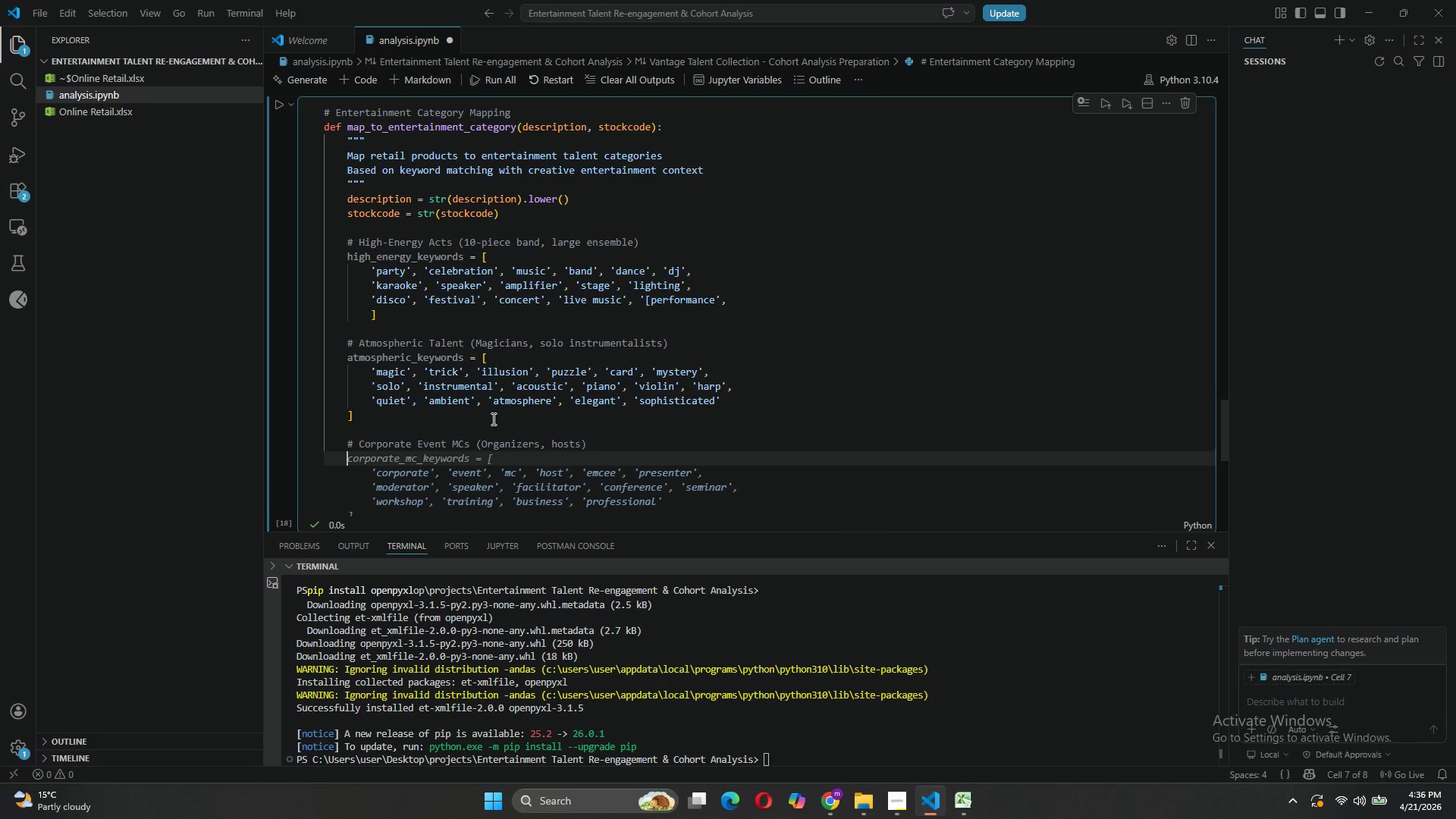 
key(Tab)
 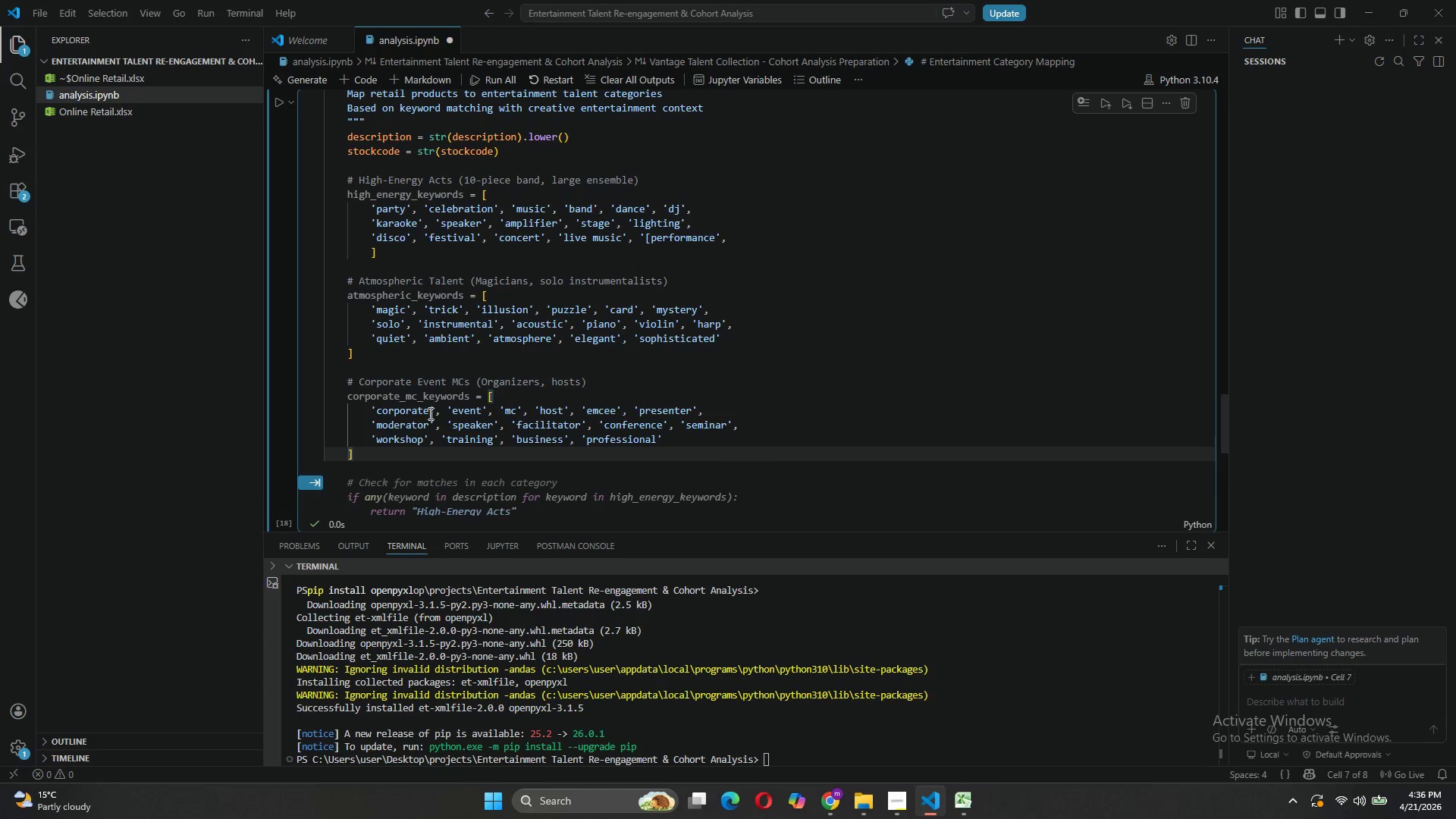 
wait(10.39)
 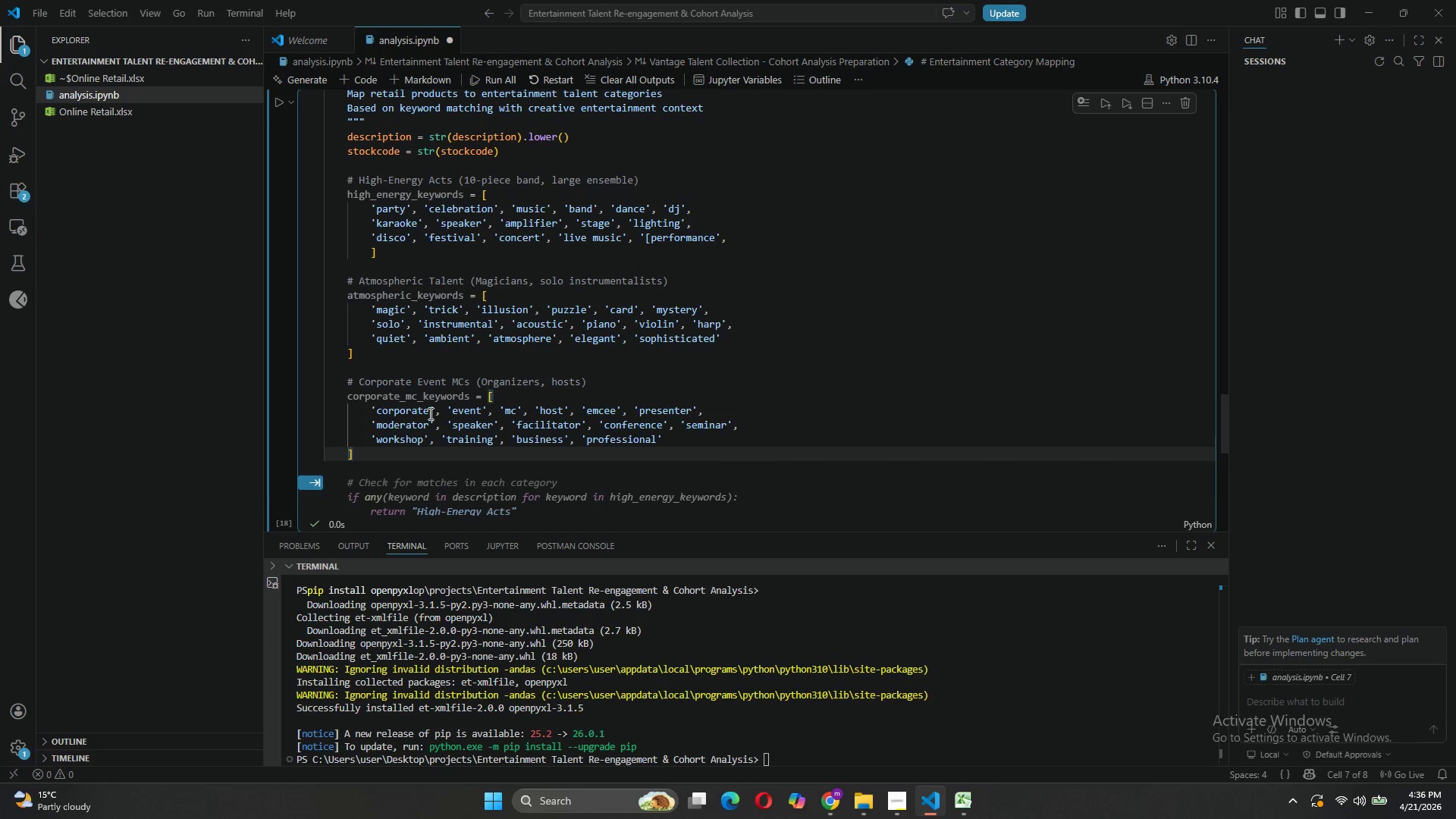 
left_click_drag(start_coordinate=[422, 439], to_coordinate=[376, 437])
 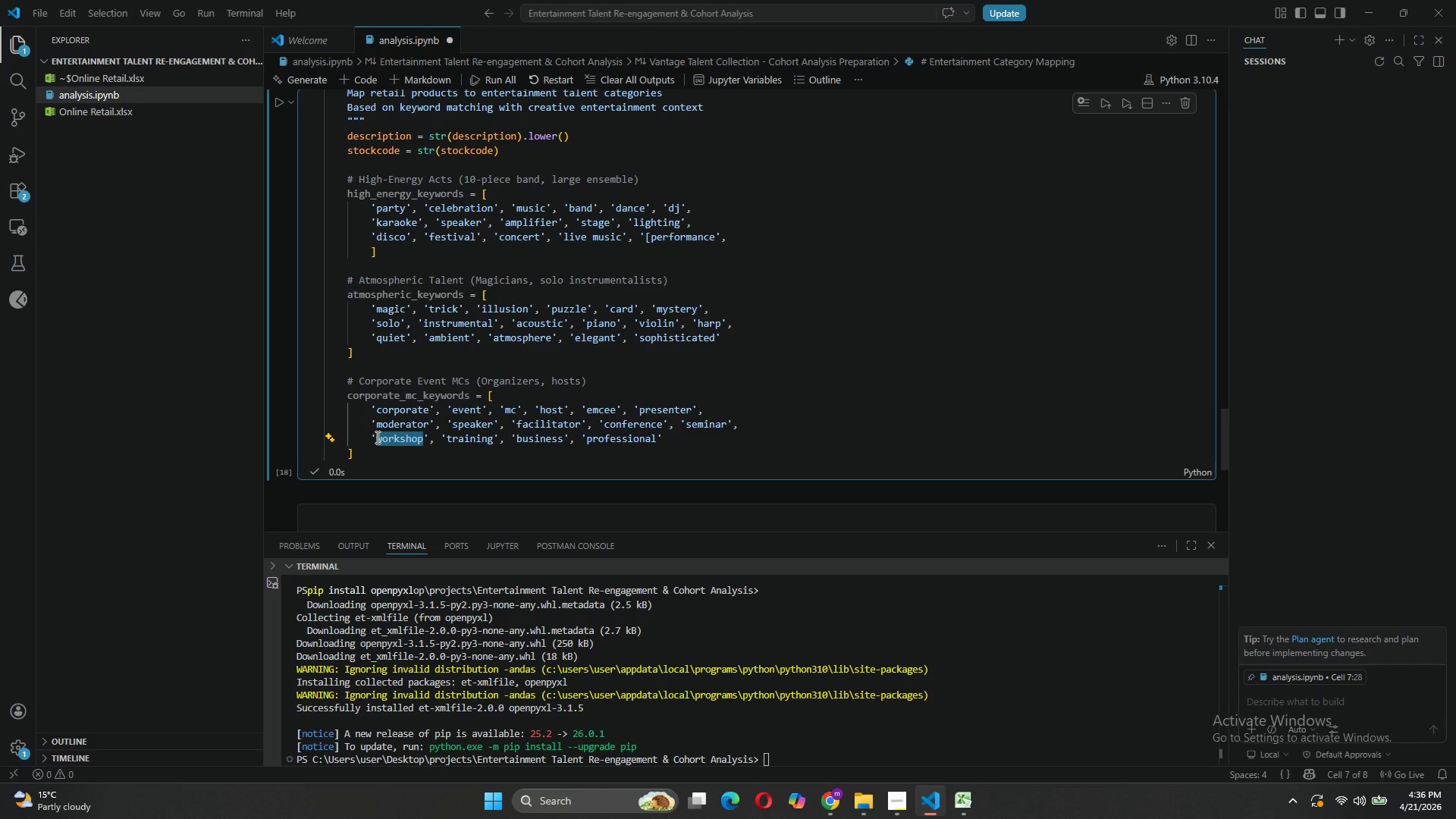 
type(organizer)
 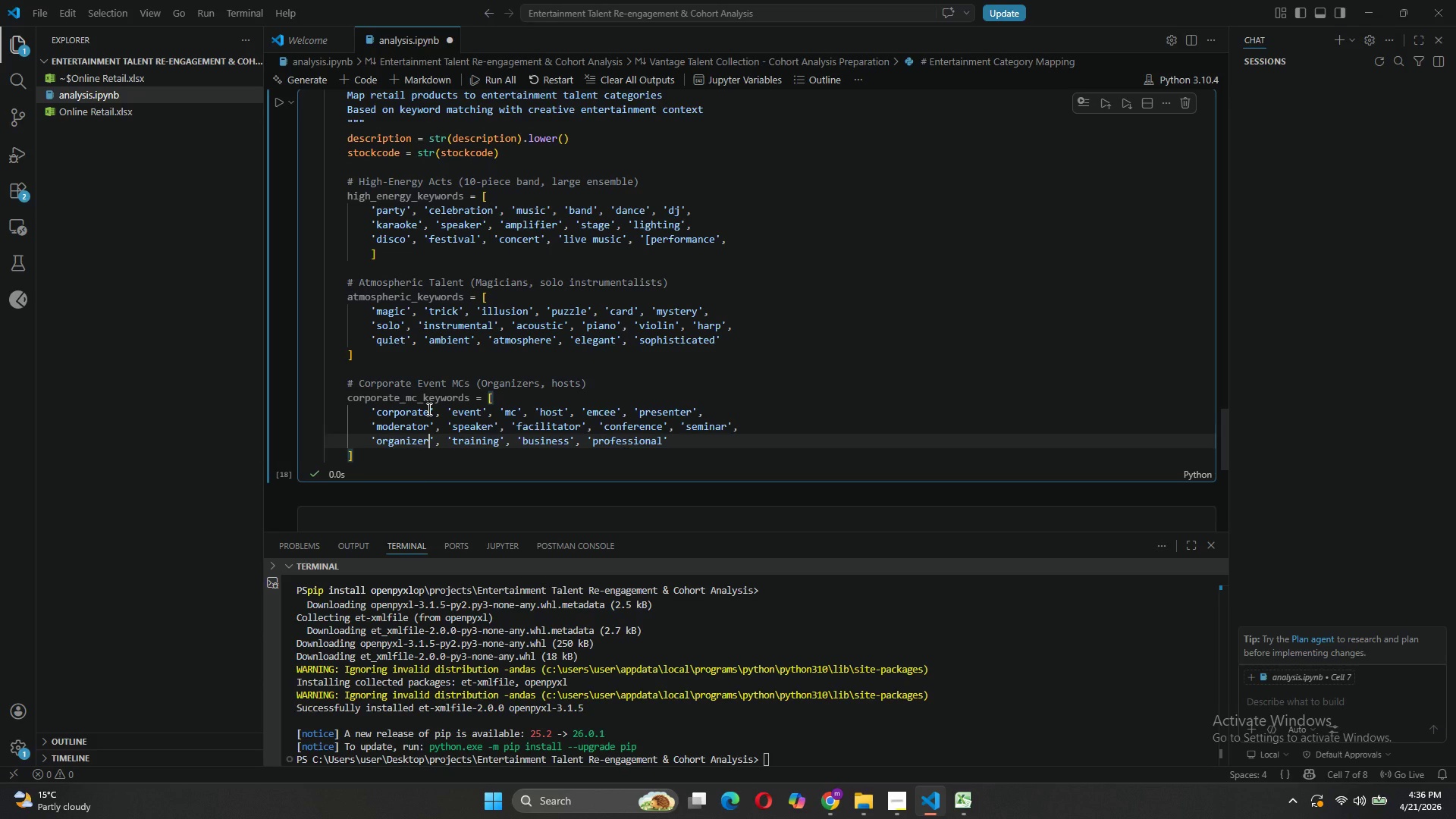 
wait(10.19)
 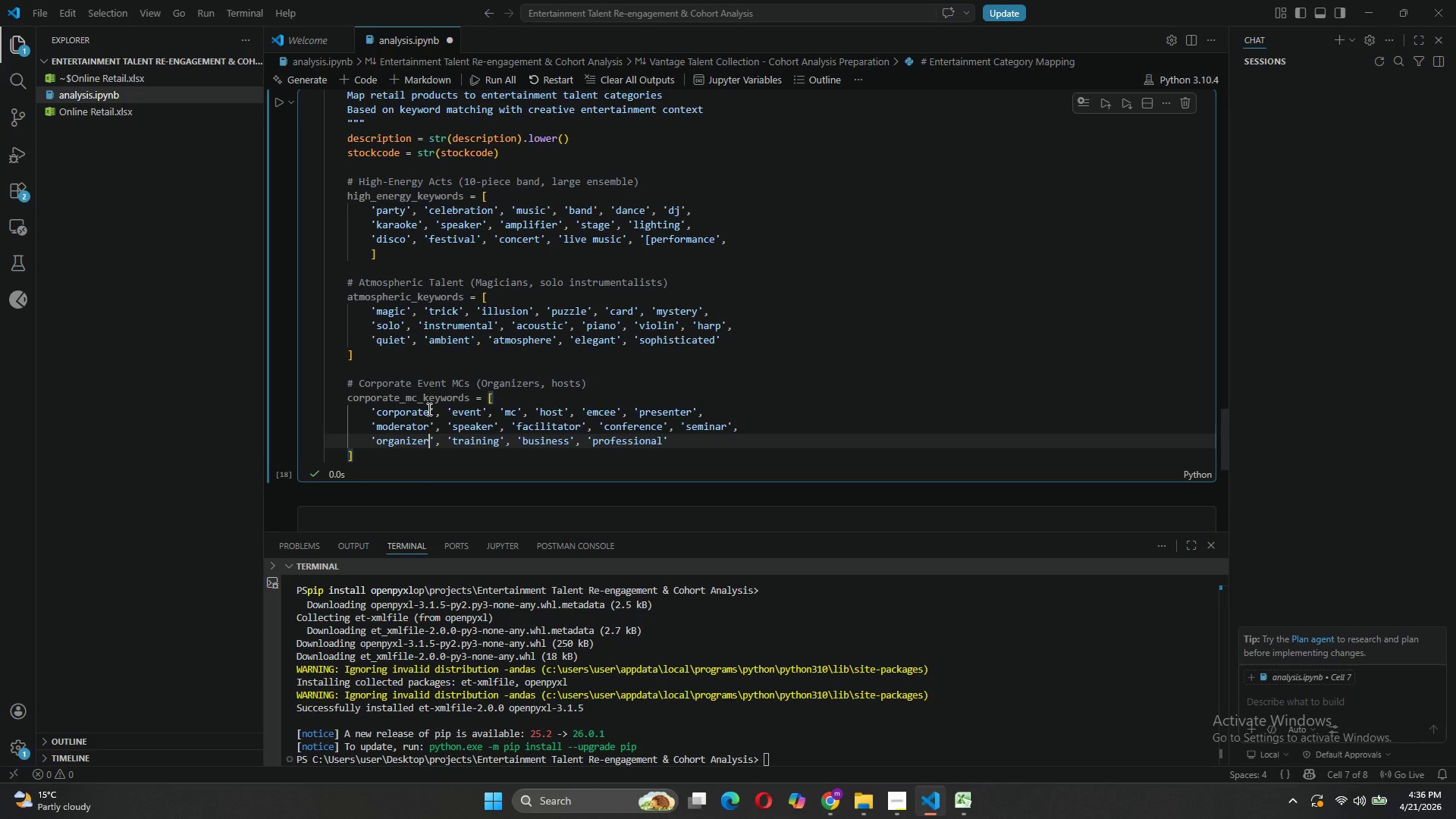 
left_click_drag(start_coordinate=[427, 426], to_coordinate=[385, 422])
 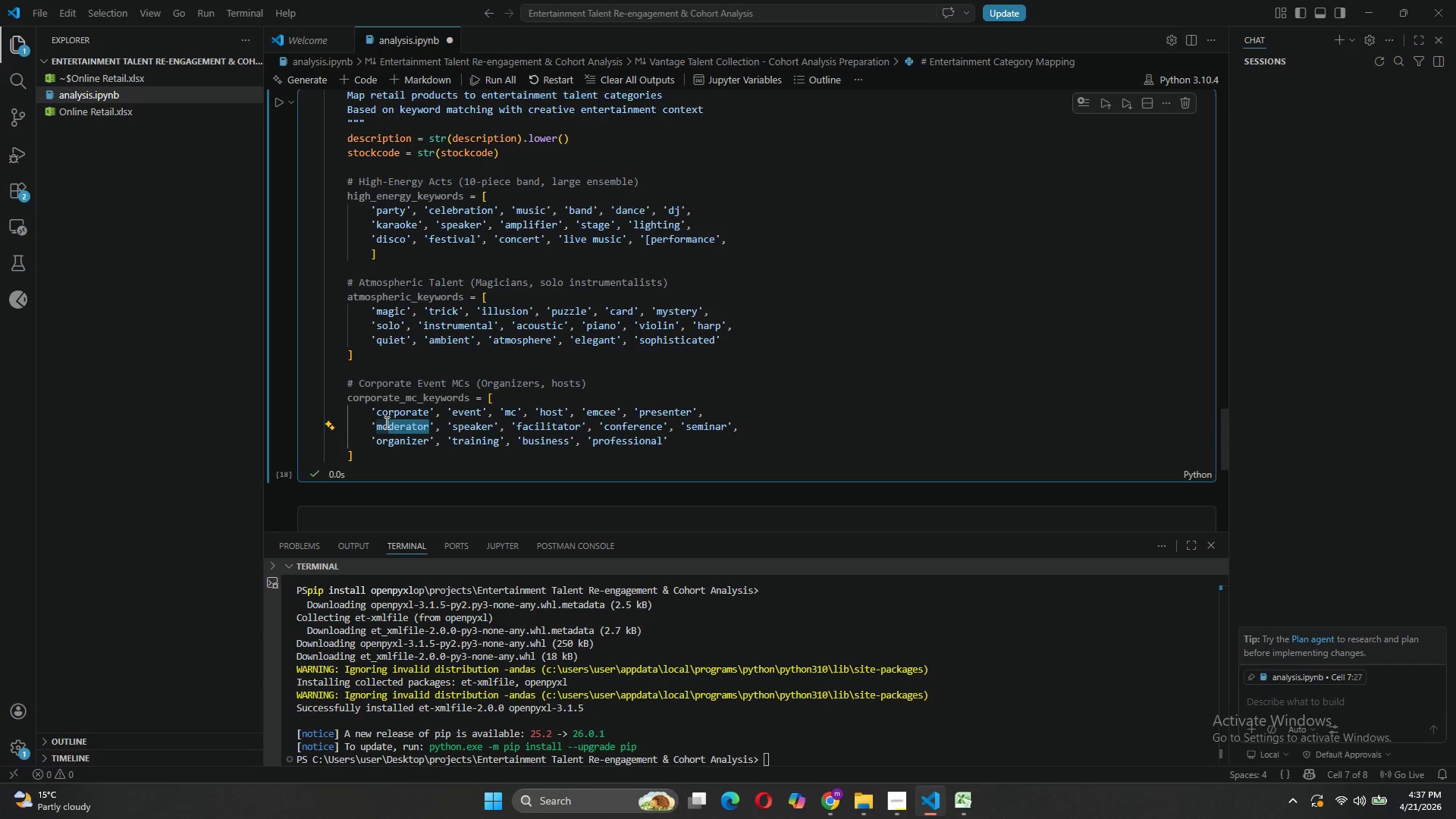 
type(nagment)
 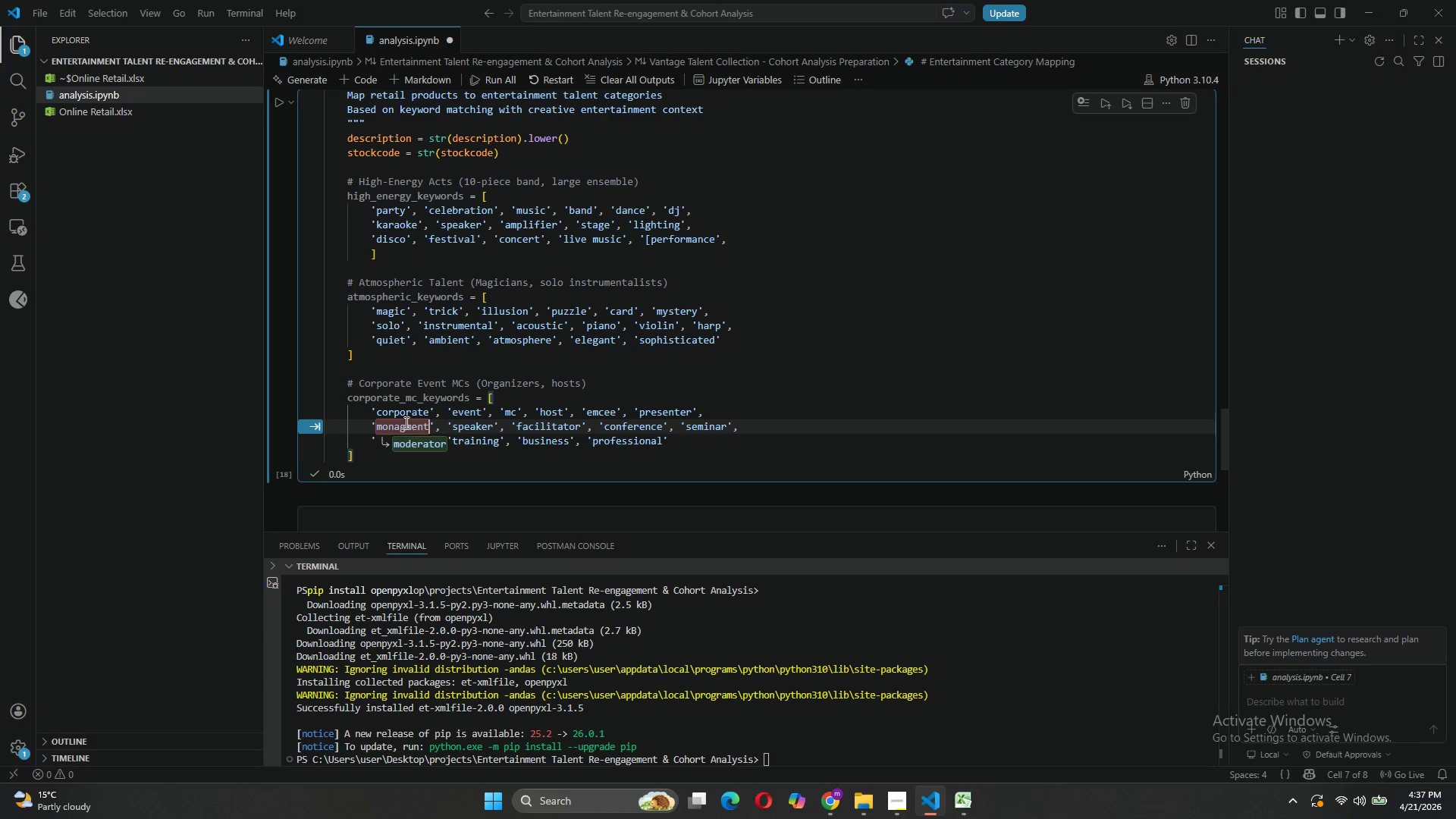 
left_click([387, 424])
 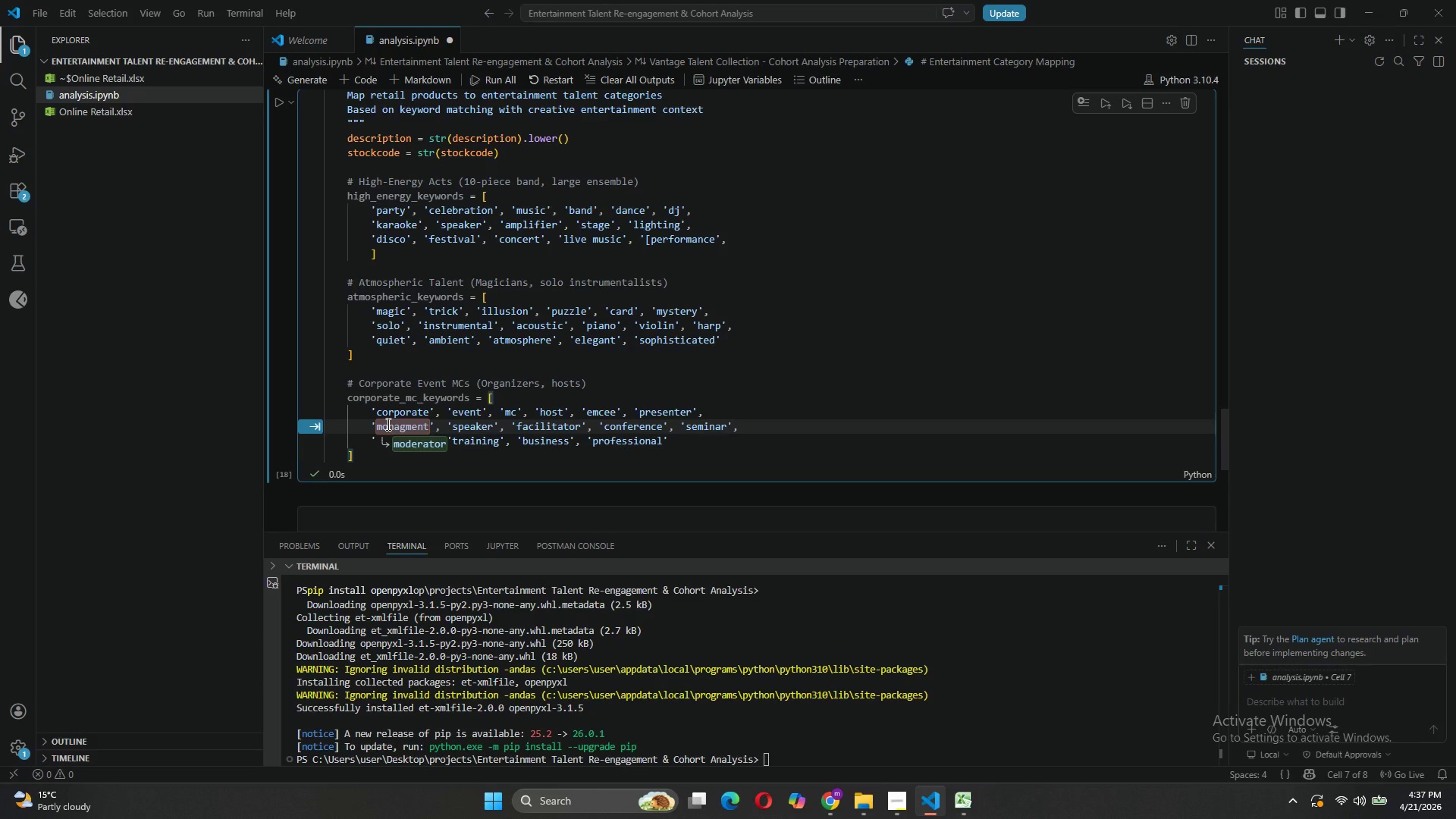 
key(Backspace)
 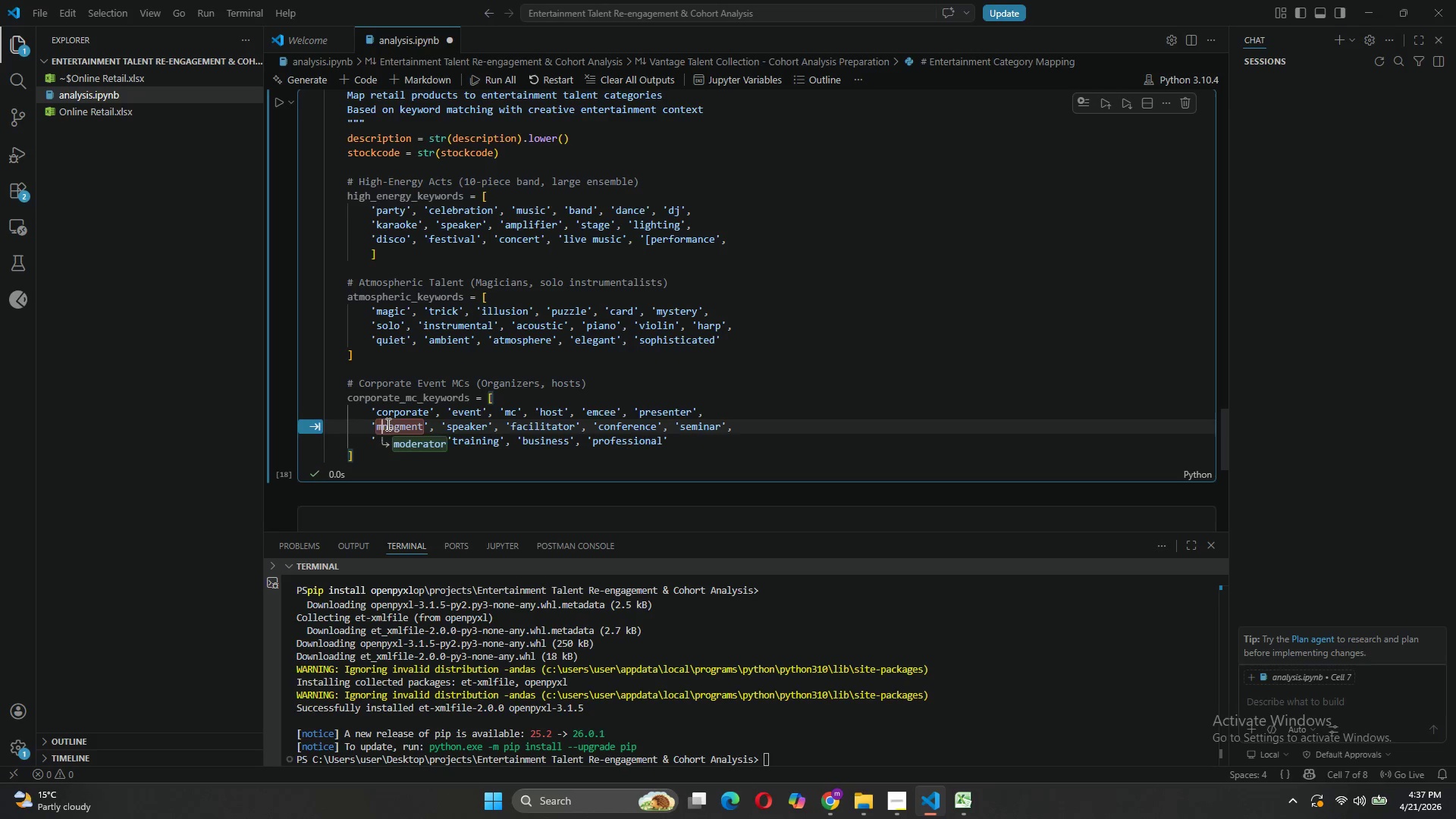 
key(A)
 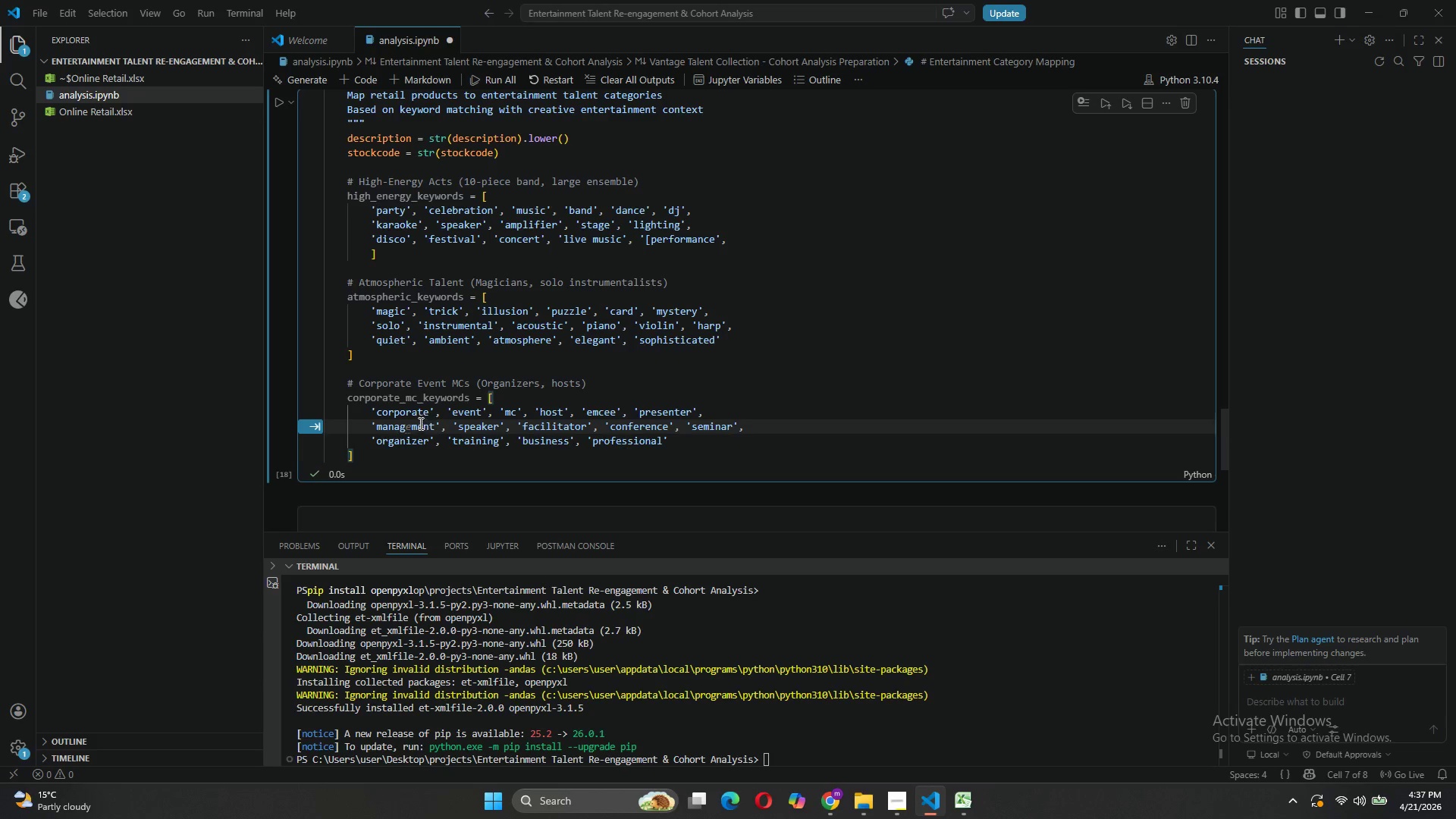 
left_click([410, 425])
 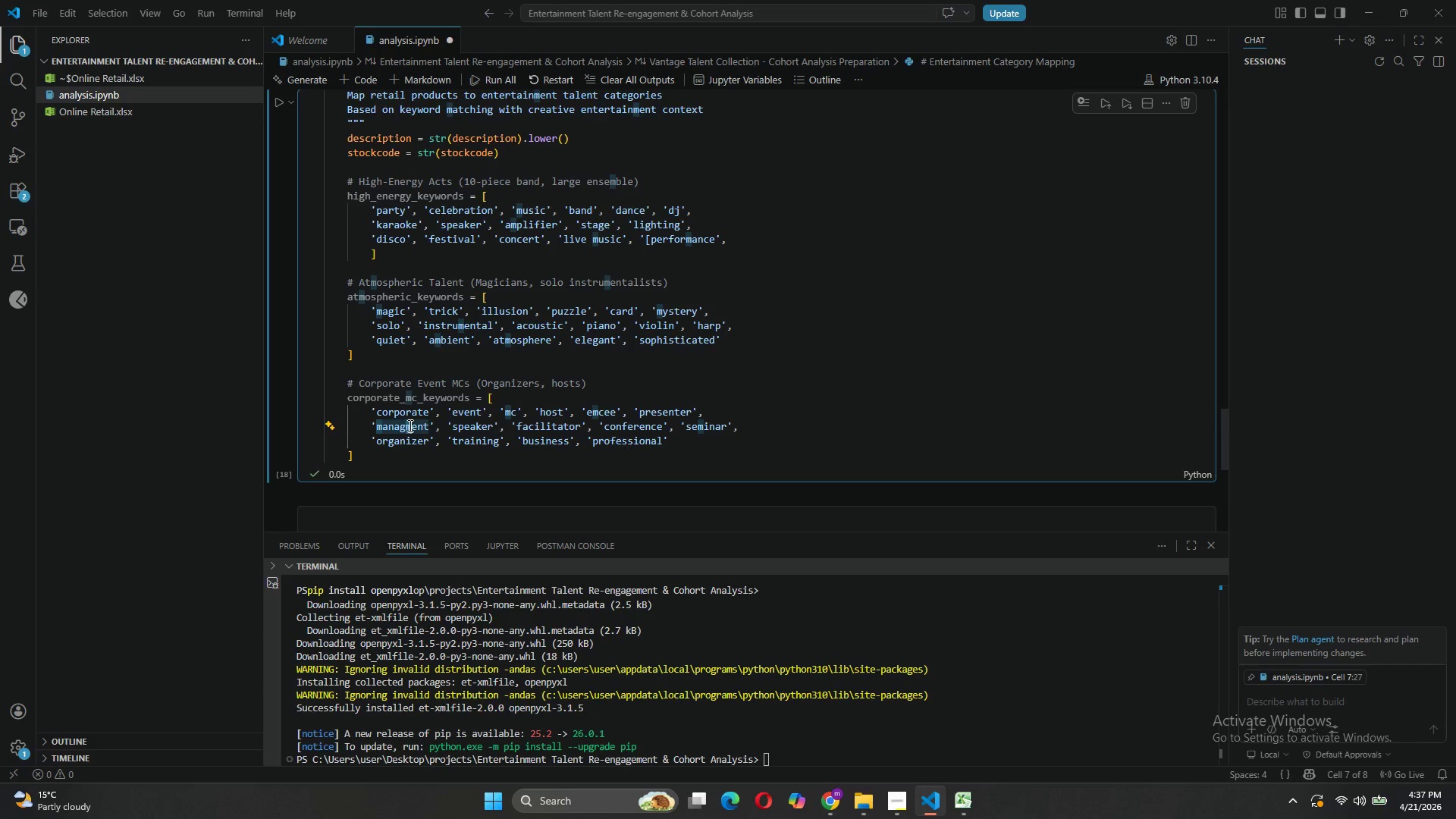 
left_click([407, 425])
 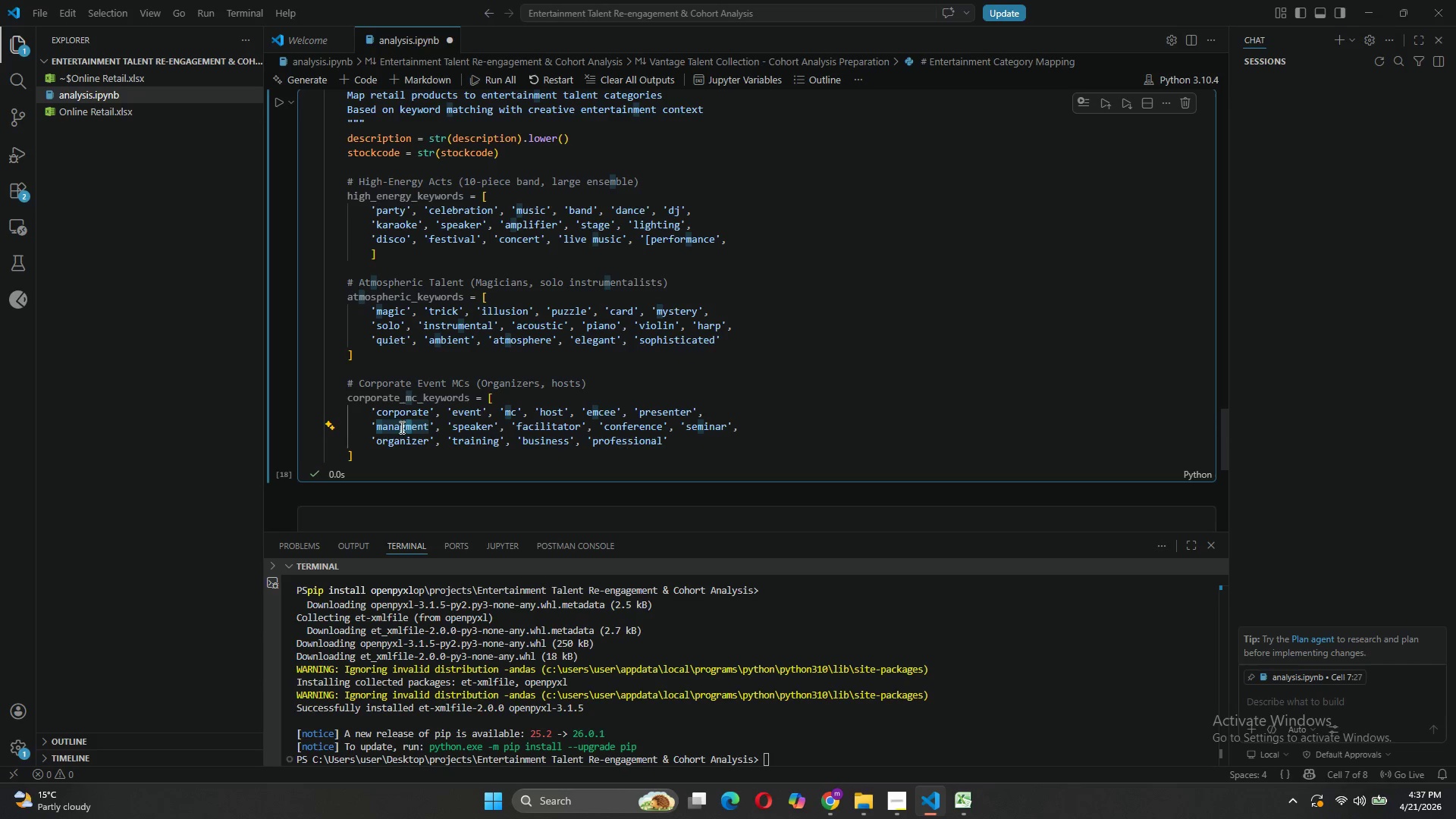 
key(ArrowLeft)
 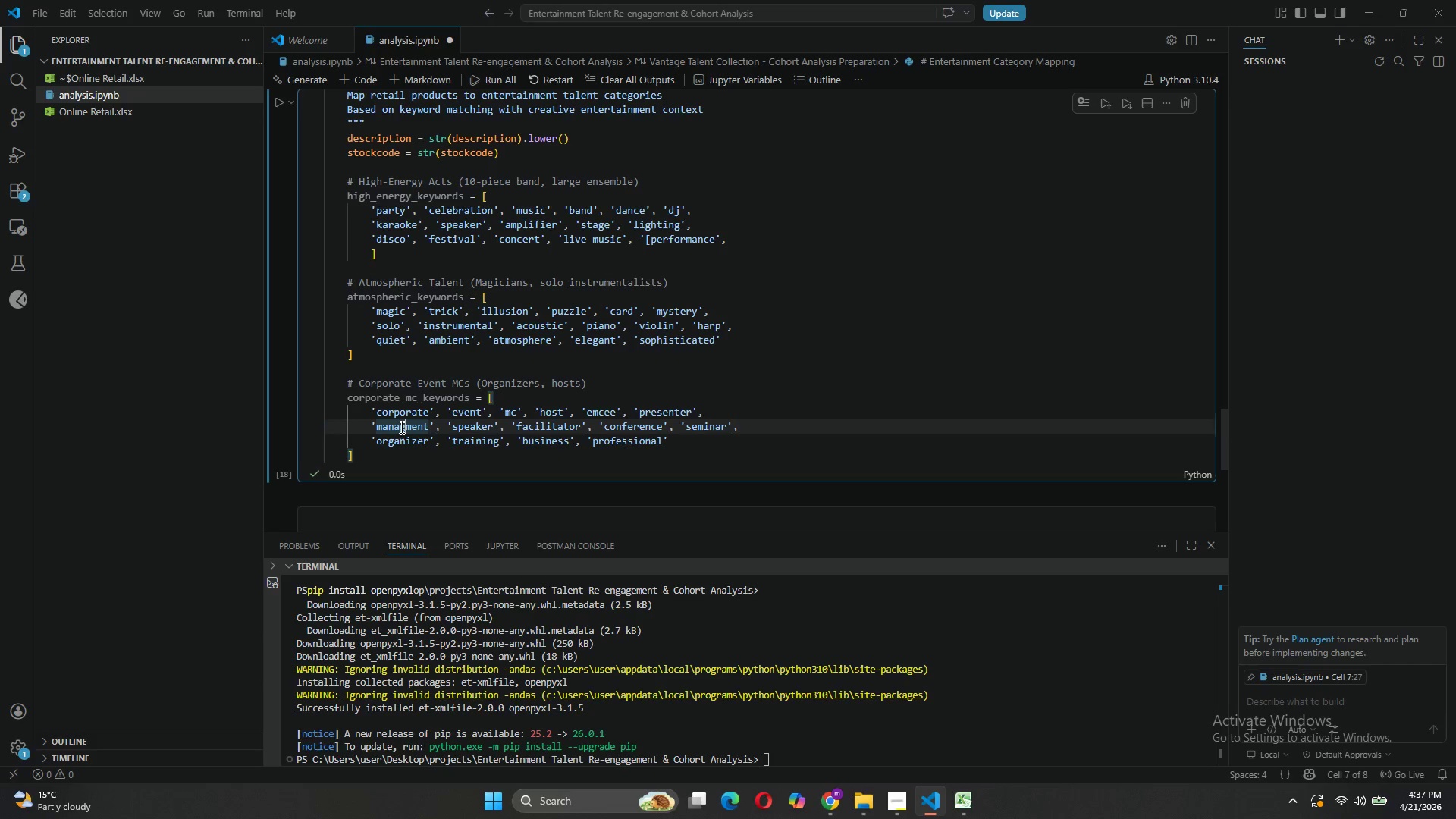 
key(E)
 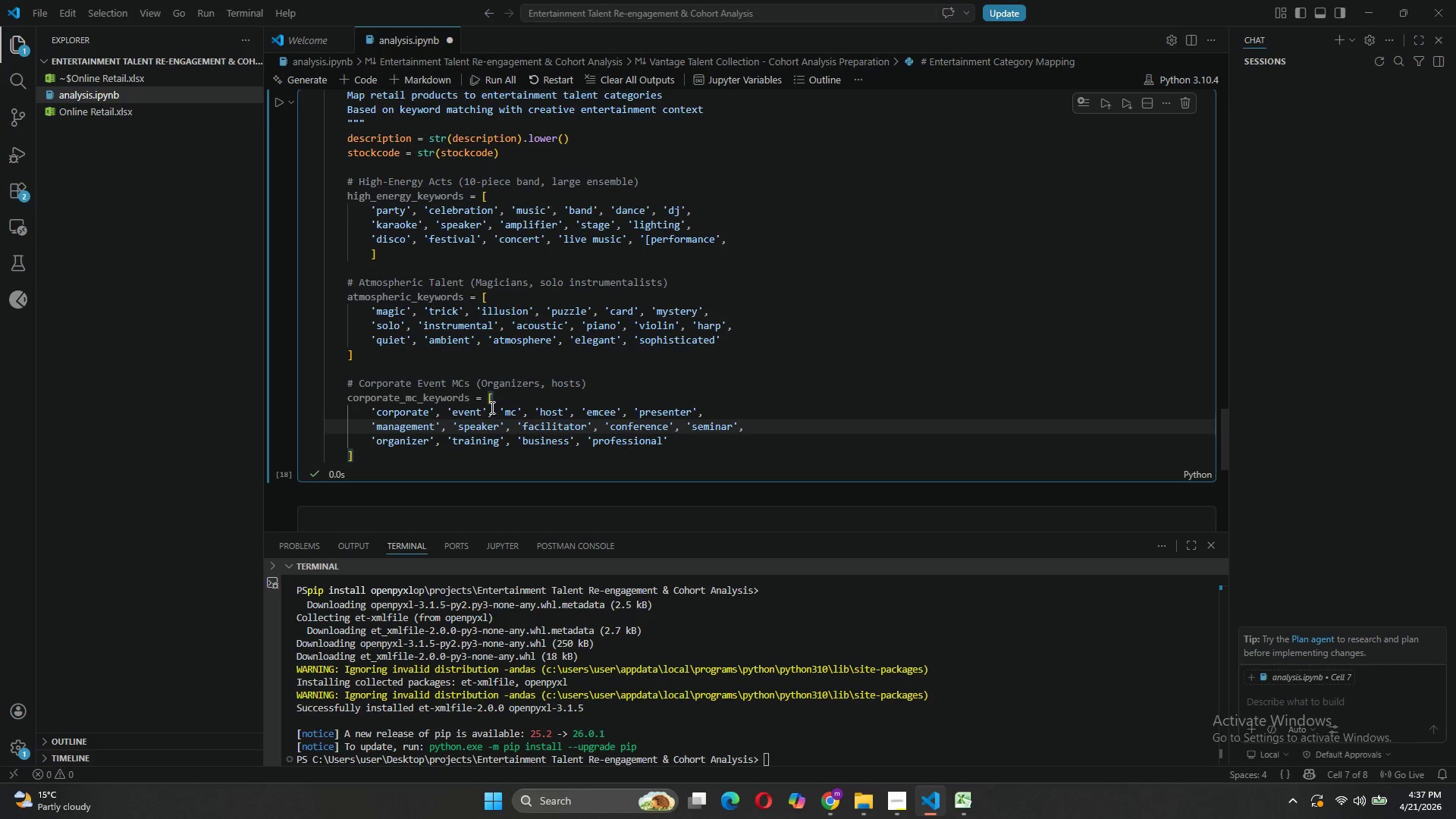 
left_click_drag(start_coordinate=[481, 412], to_coordinate=[453, 414])
 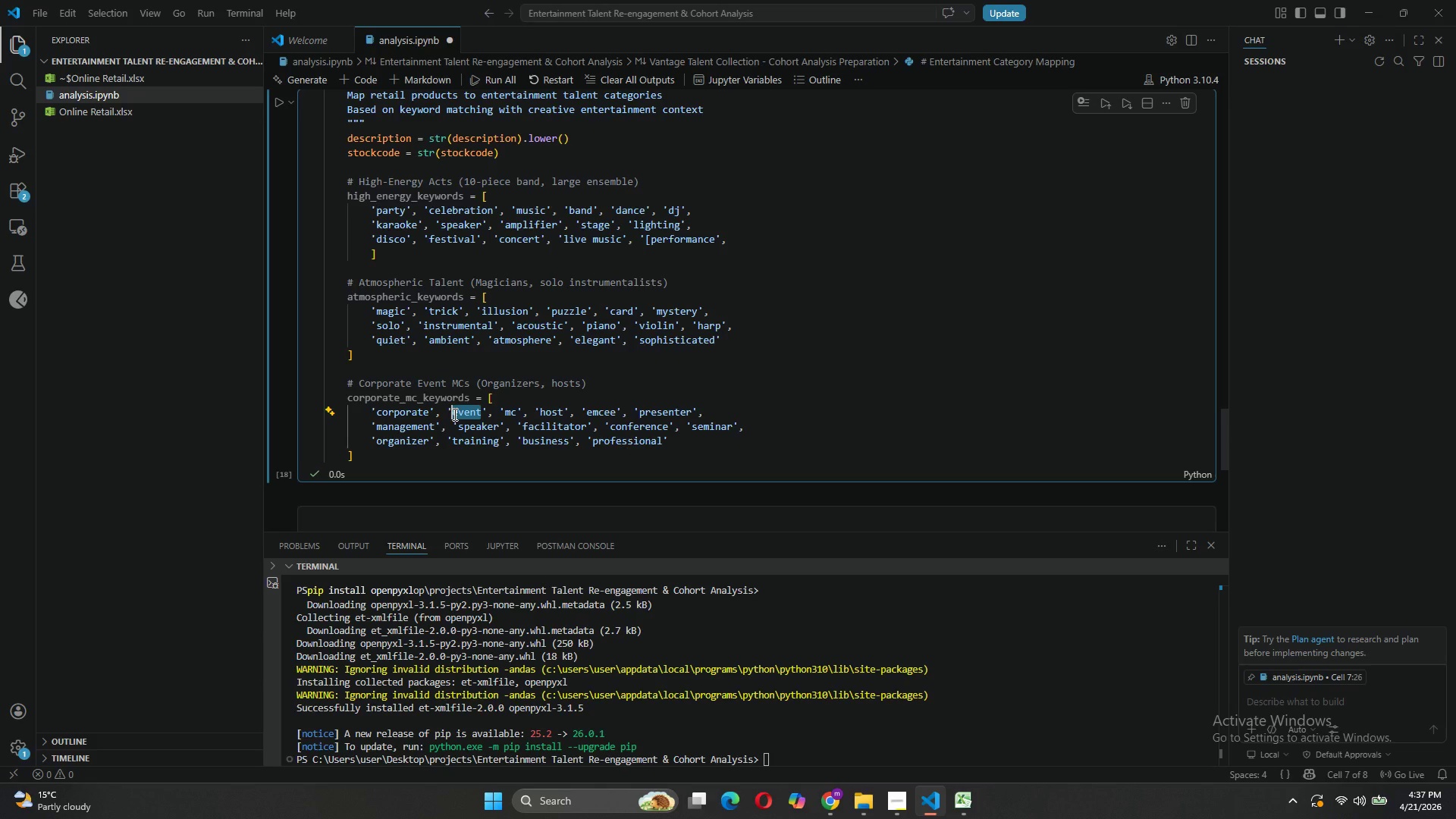 
type(pri)
key(Backspace)
type(offessional)
 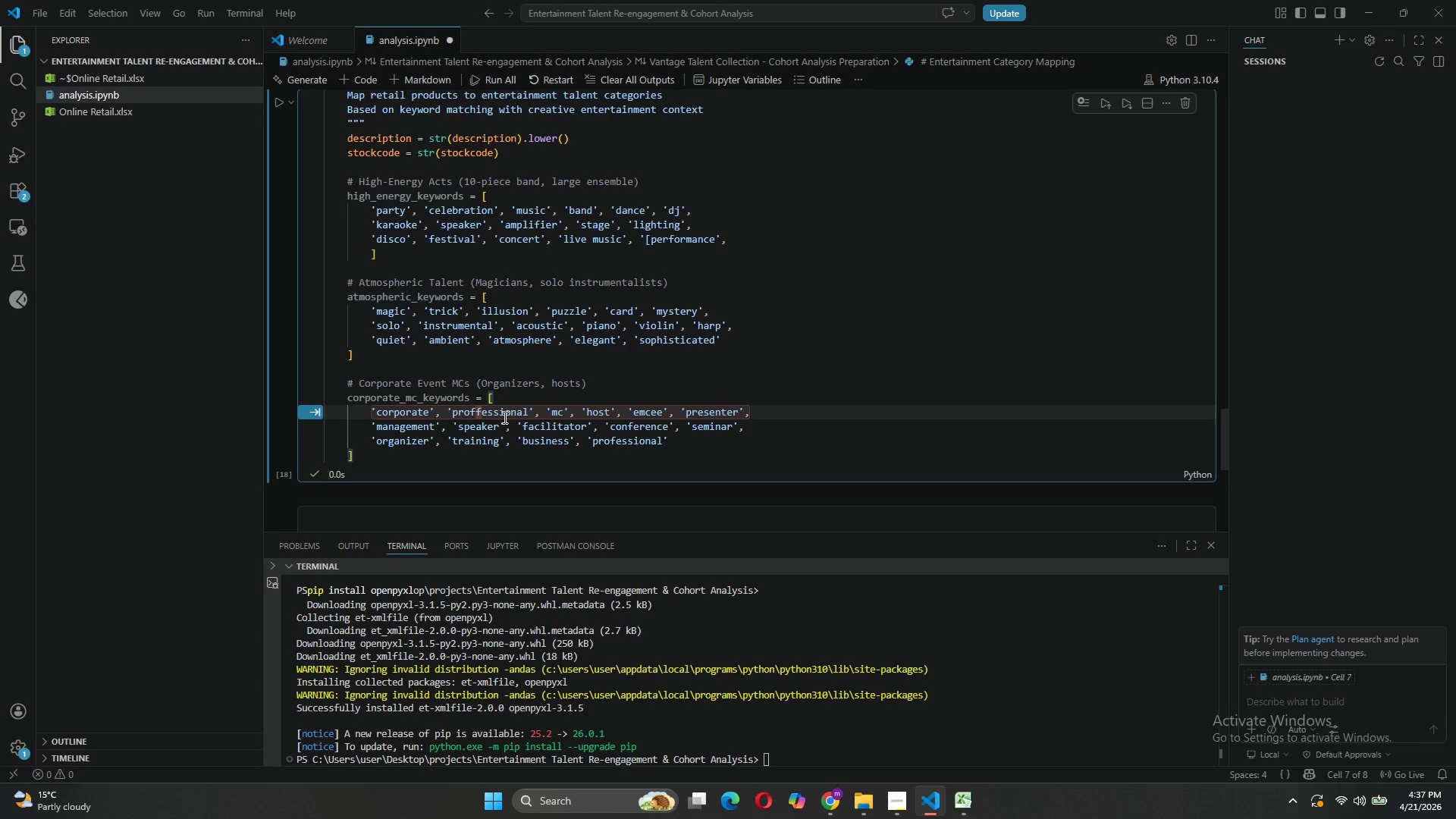 
left_click([479, 415])
 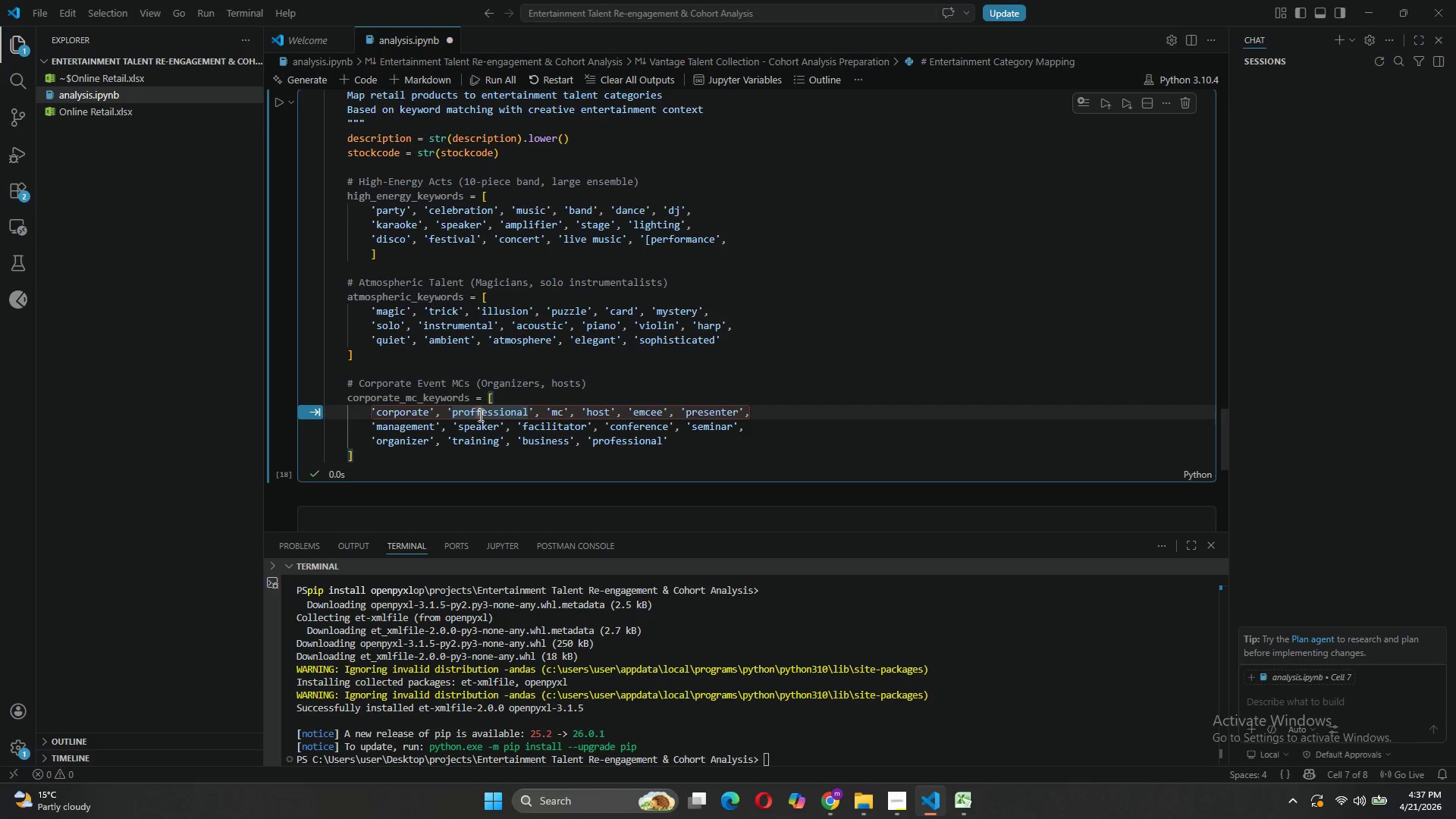 
key(Backspace)
 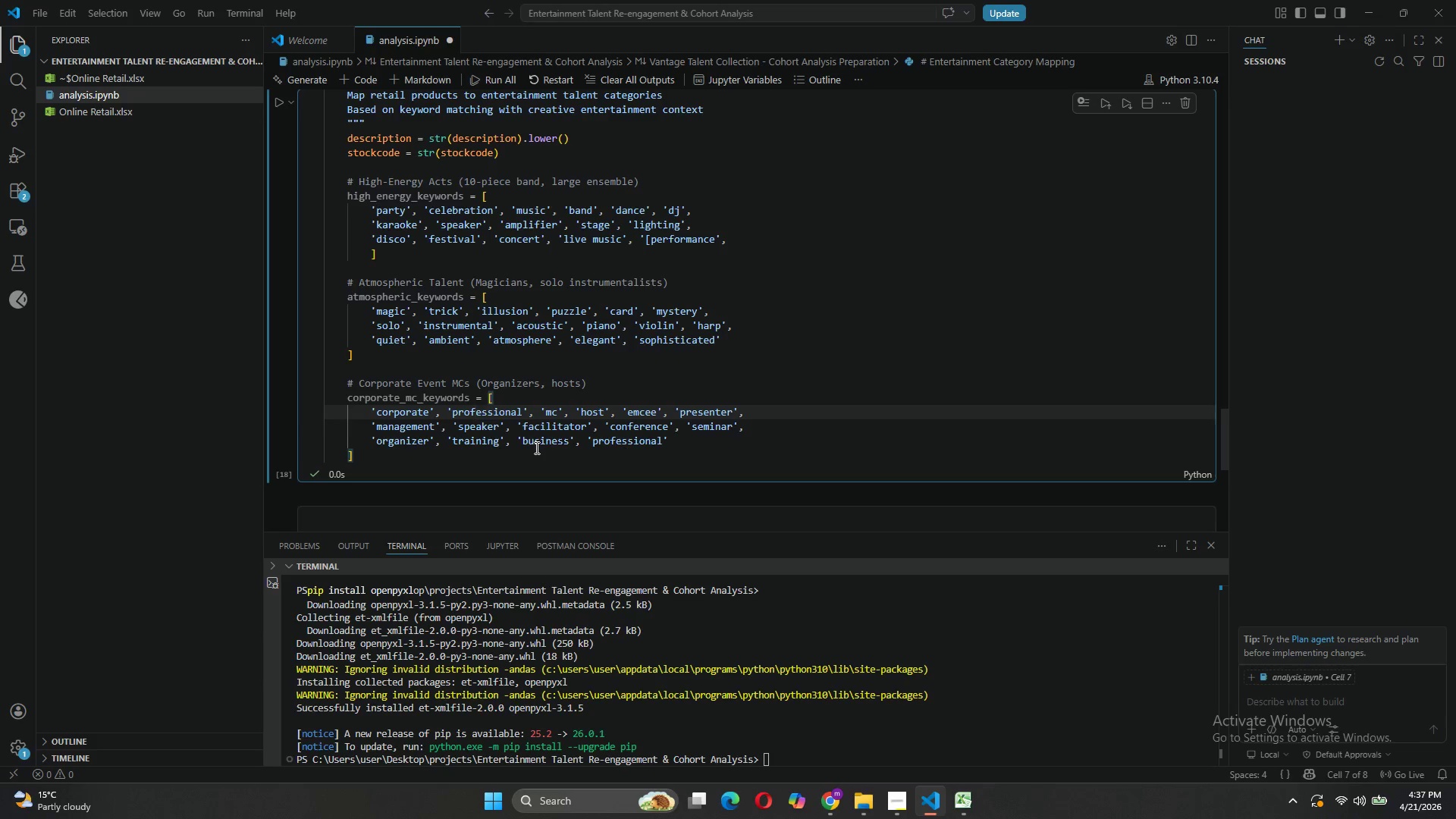 
wait(8.5)
 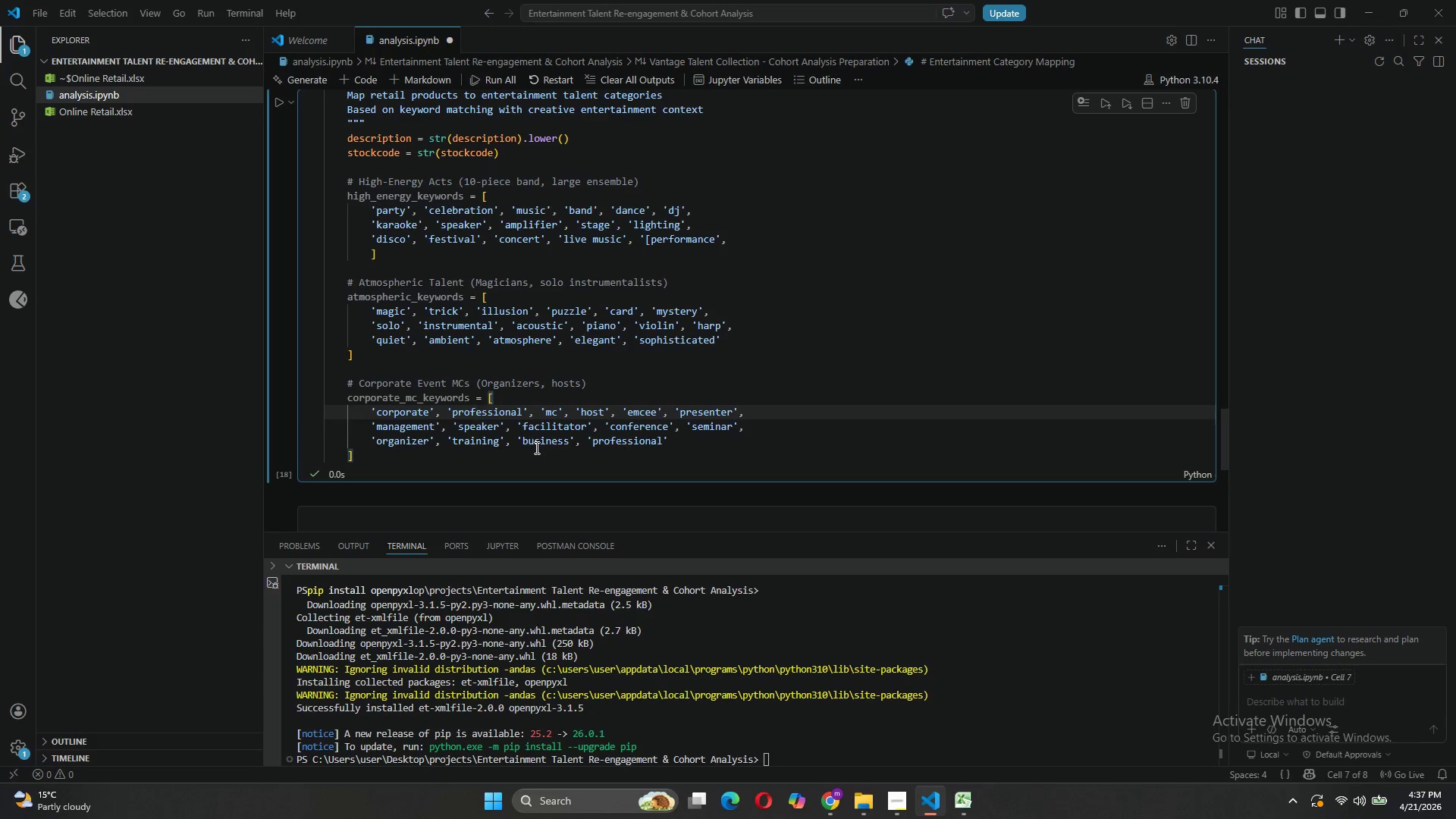 
left_click([557, 408])
 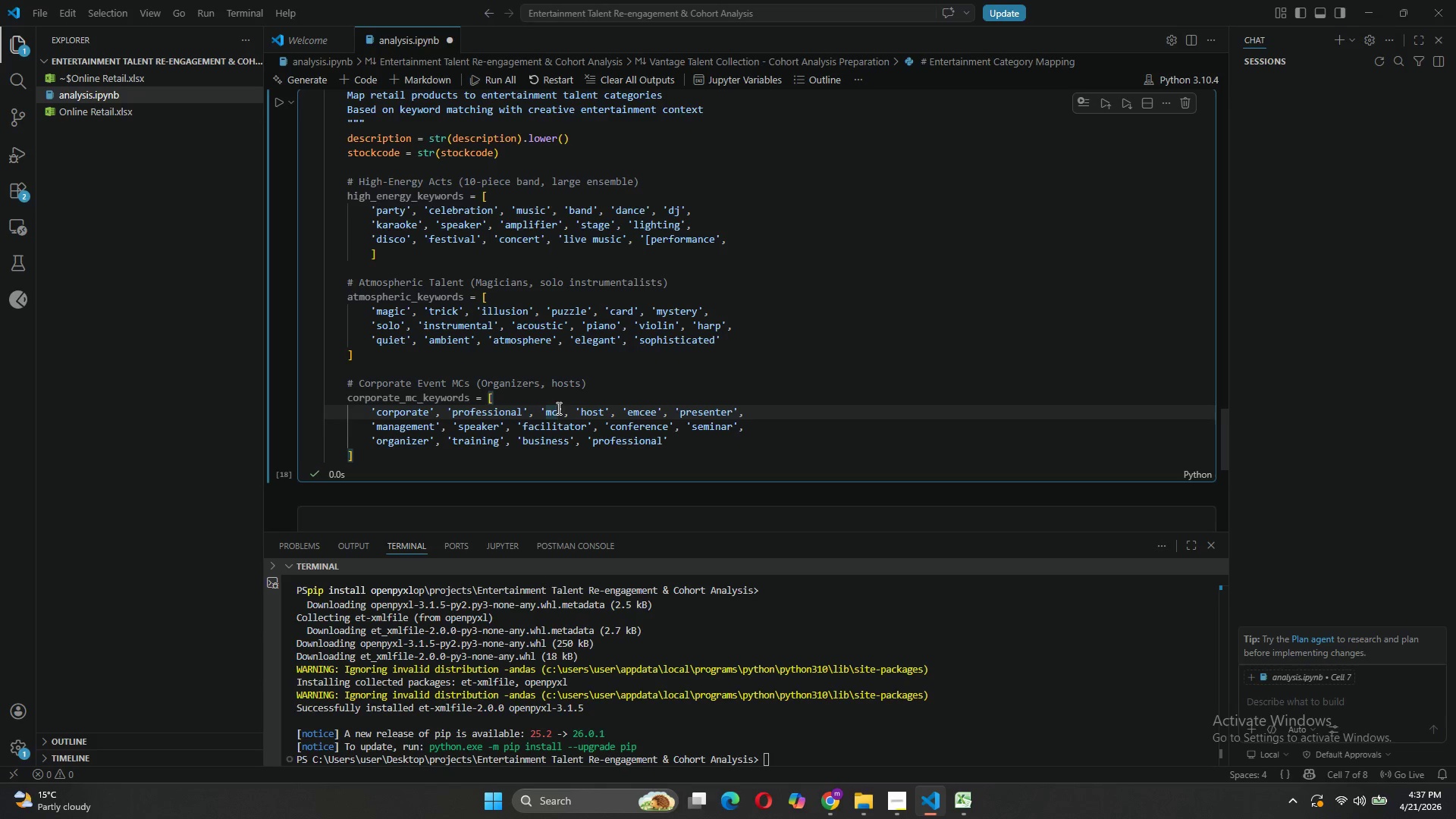 
key(Backspace)
key(Backspace)
type(presentaqtion)
key(Backspace)
key(Backspace)
key(Backspace)
key(Backspace)
key(Backspace)
type(tion)
 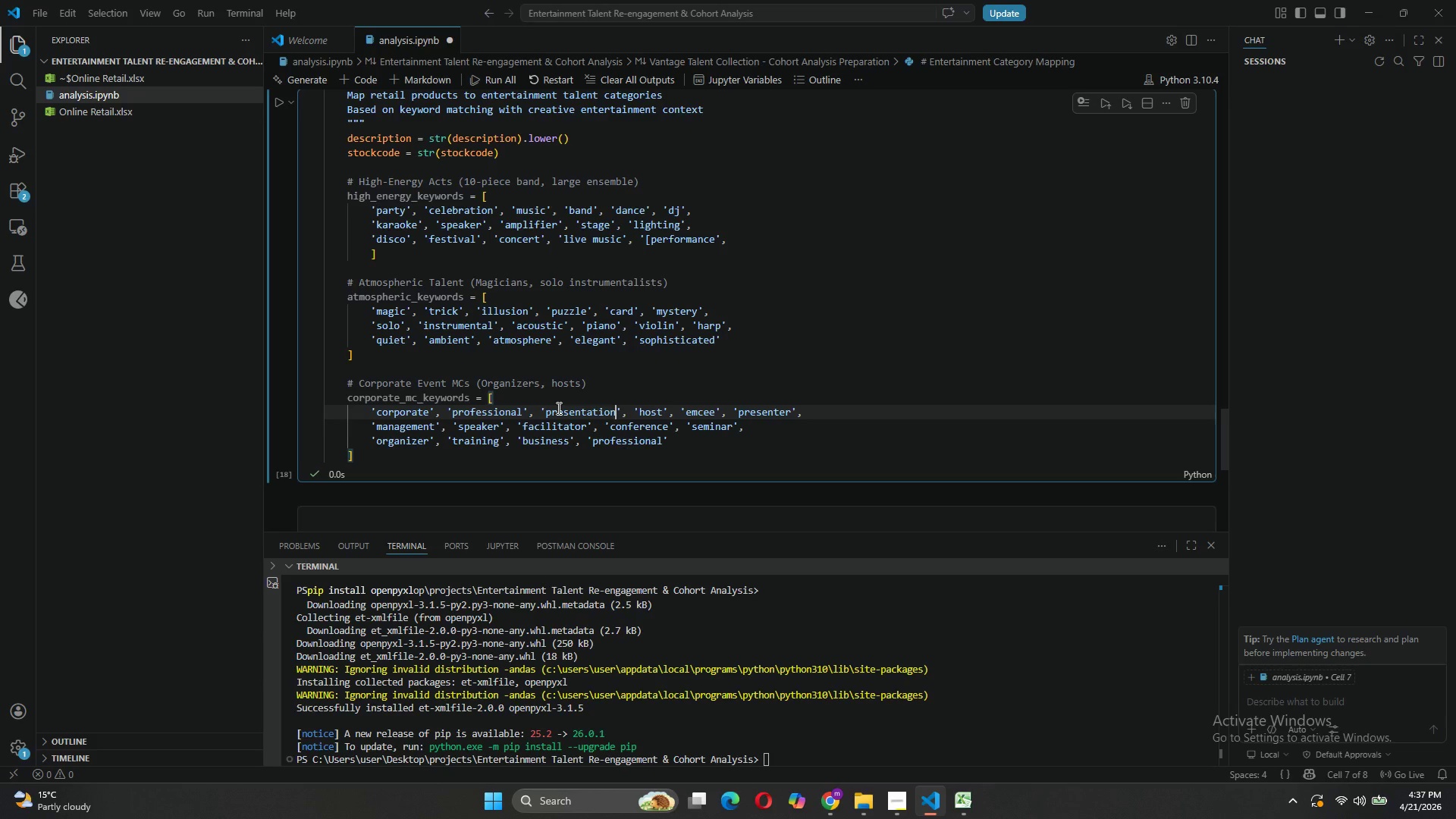 
wait(8.36)
 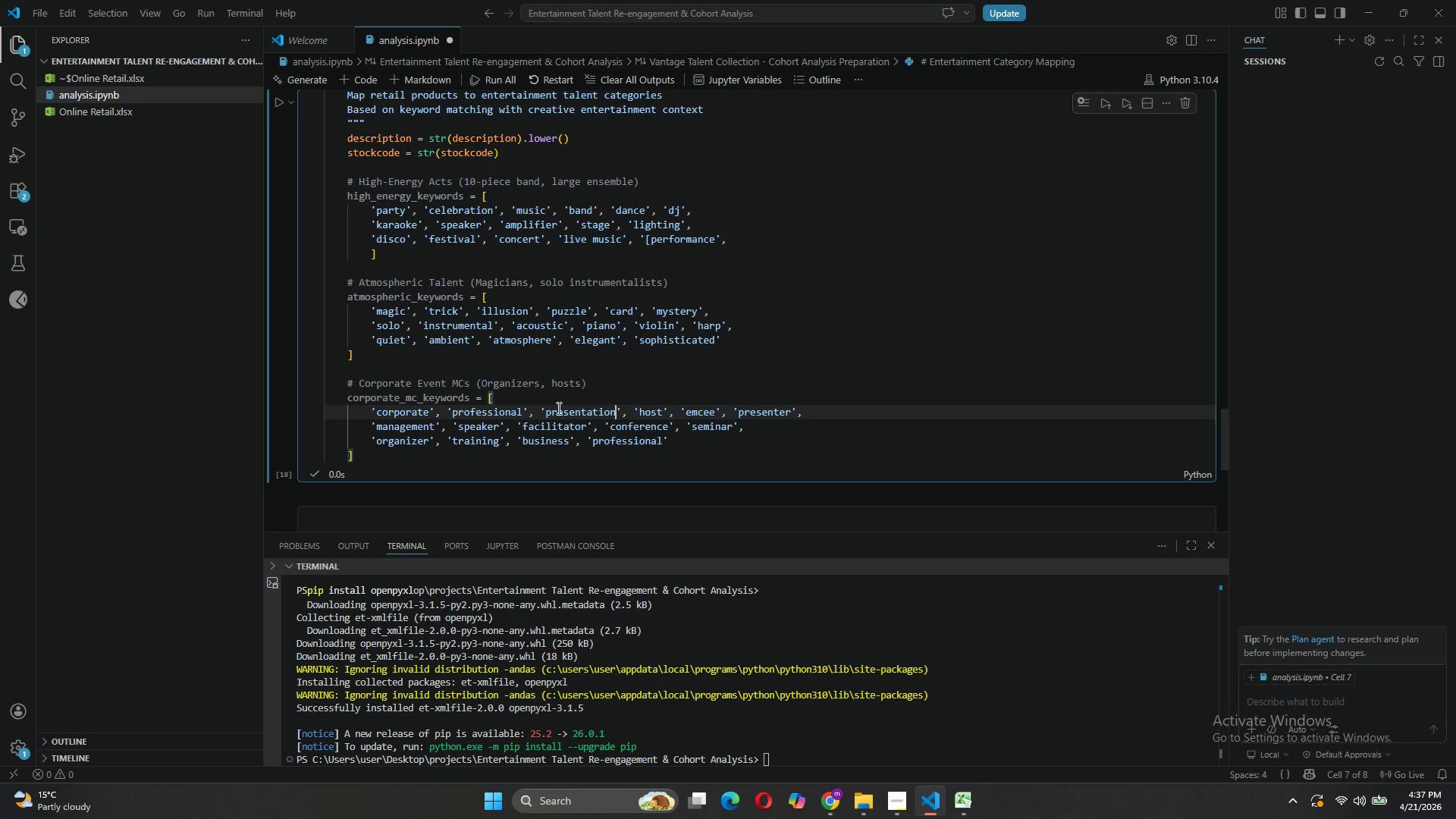 
left_click_drag(start_coordinate=[796, 406], to_coordinate=[719, 413])
 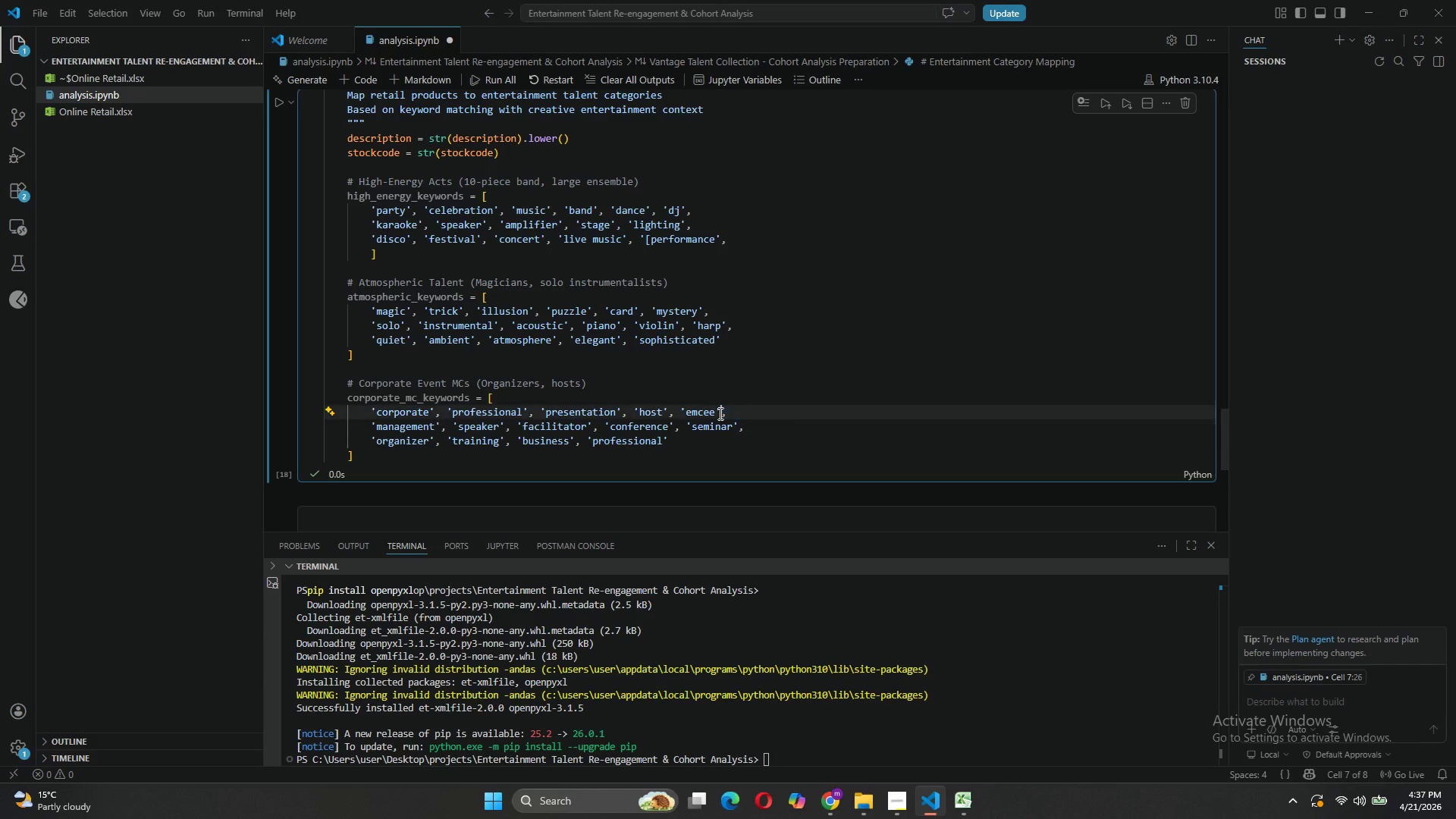 
key(Backspace)
 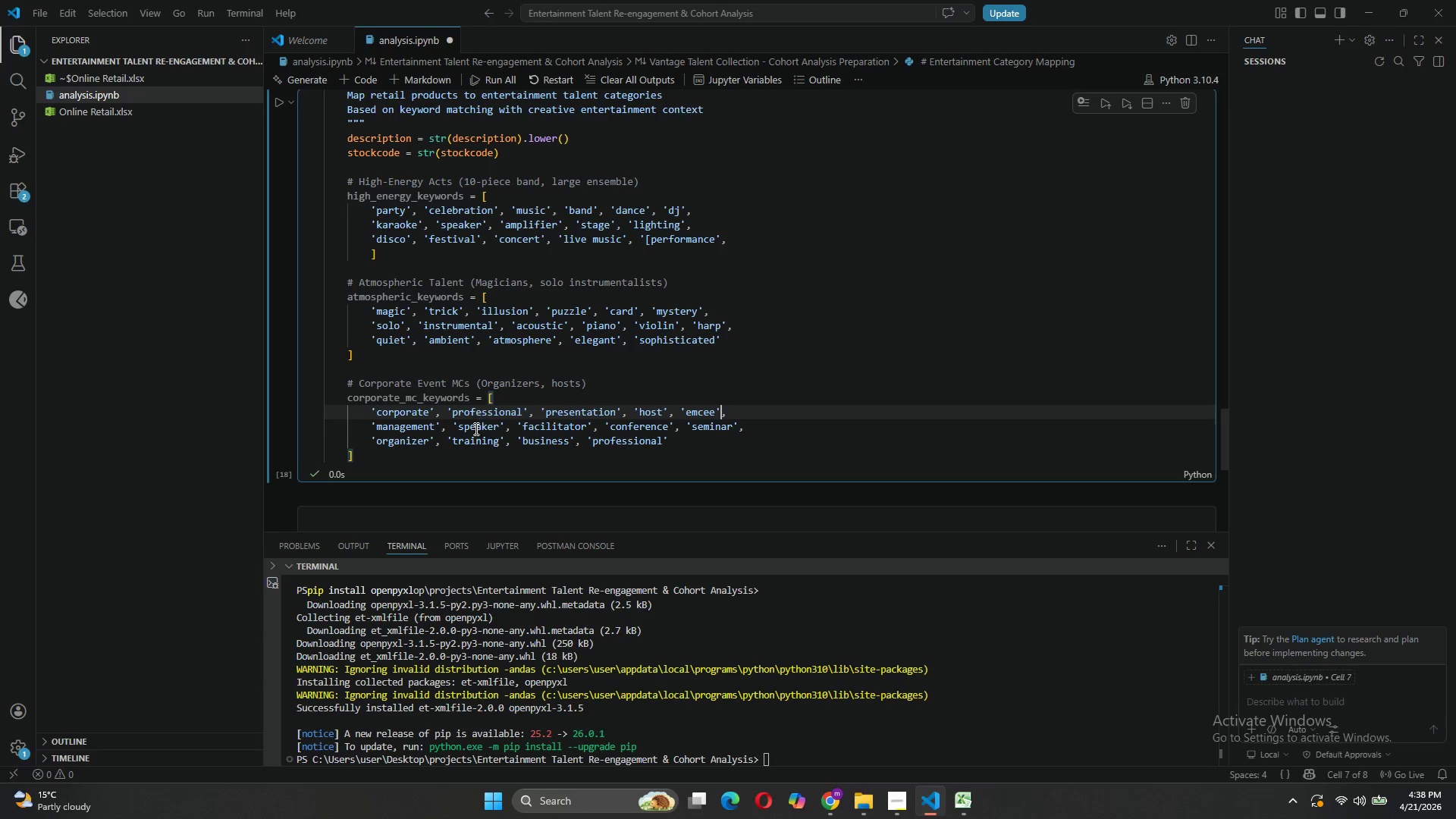 
wait(6.95)
 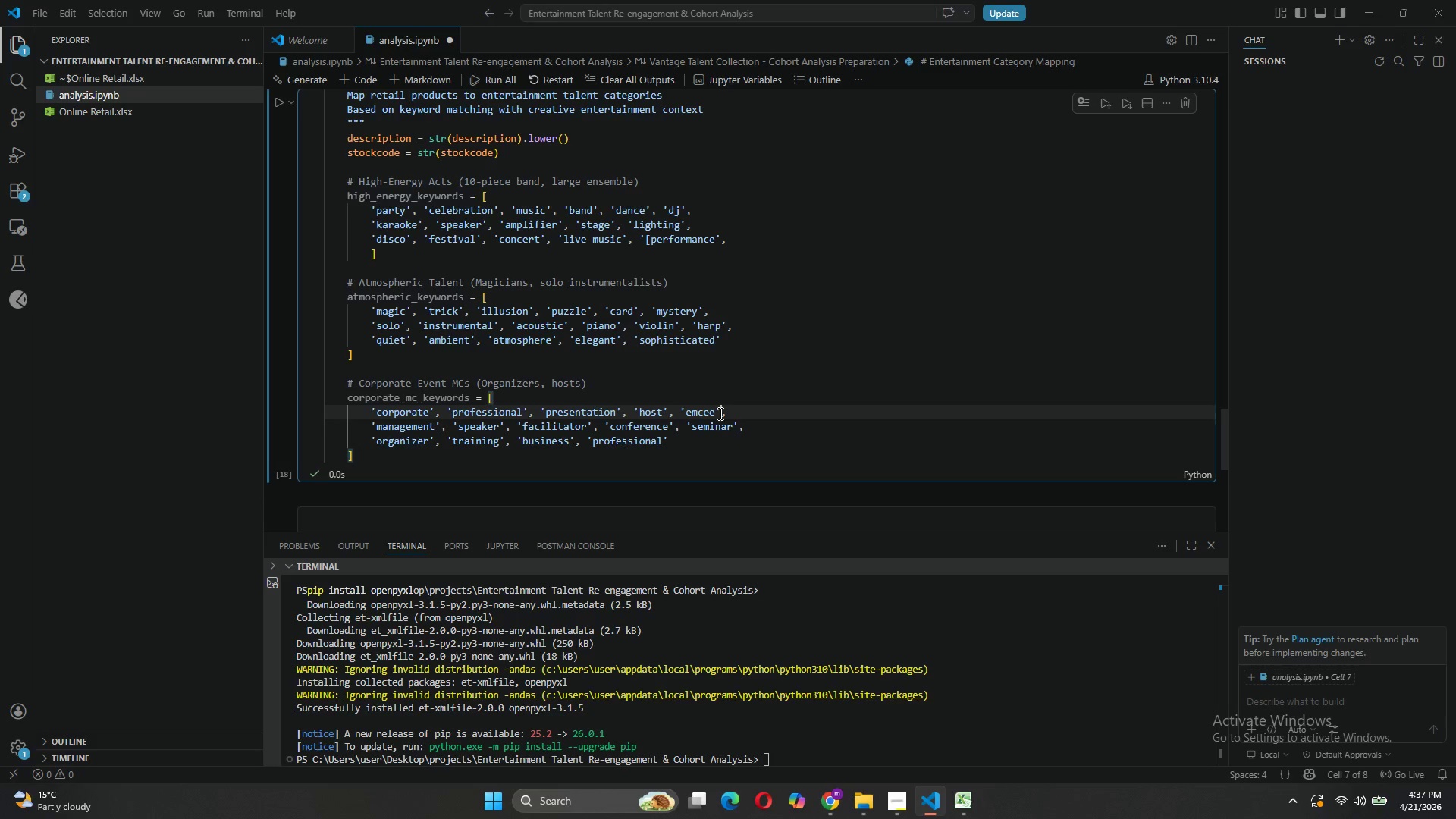 
left_click_drag(start_coordinate=[501, 444], to_coordinate=[451, 444])
 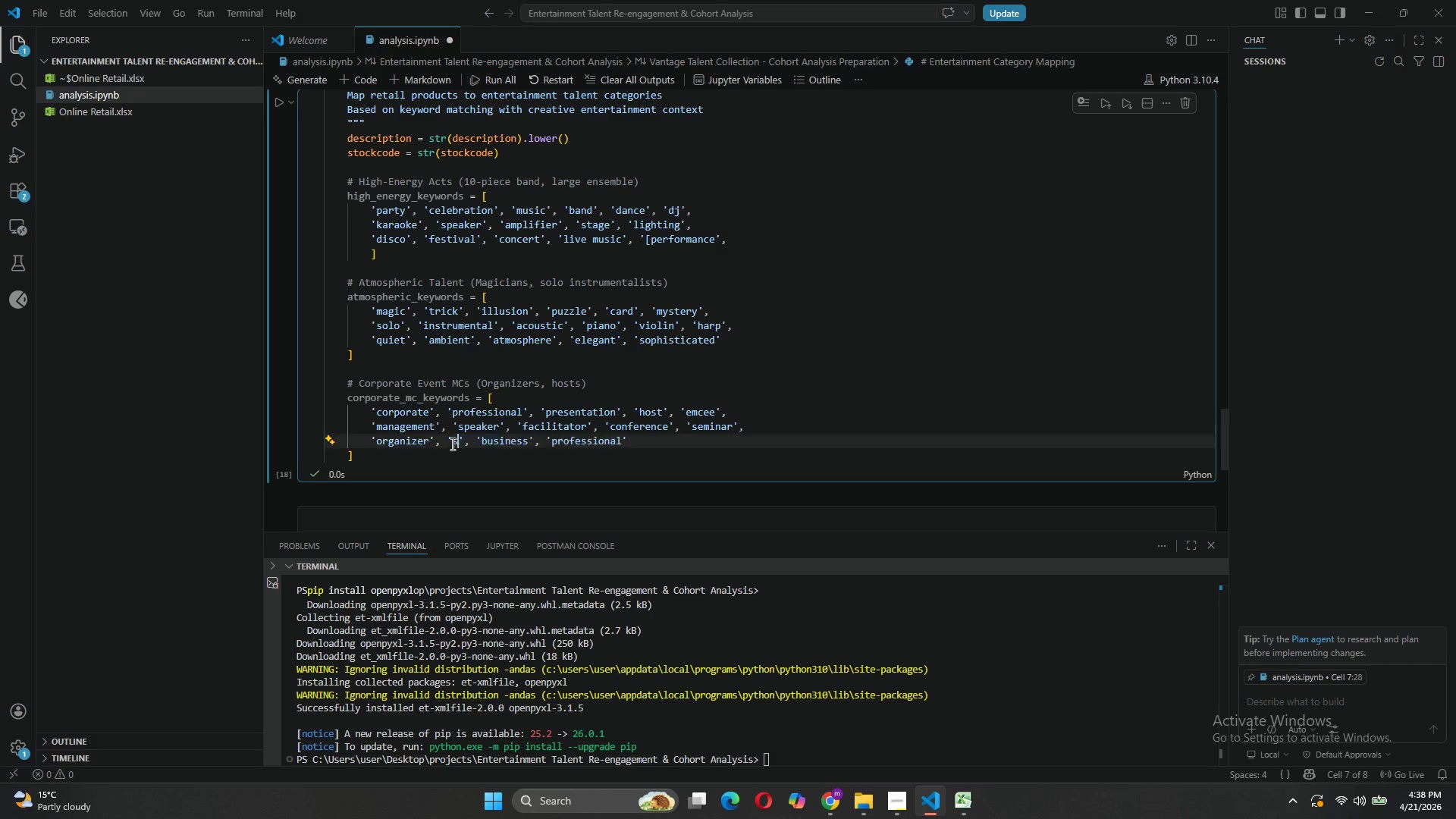 
type(storage)
 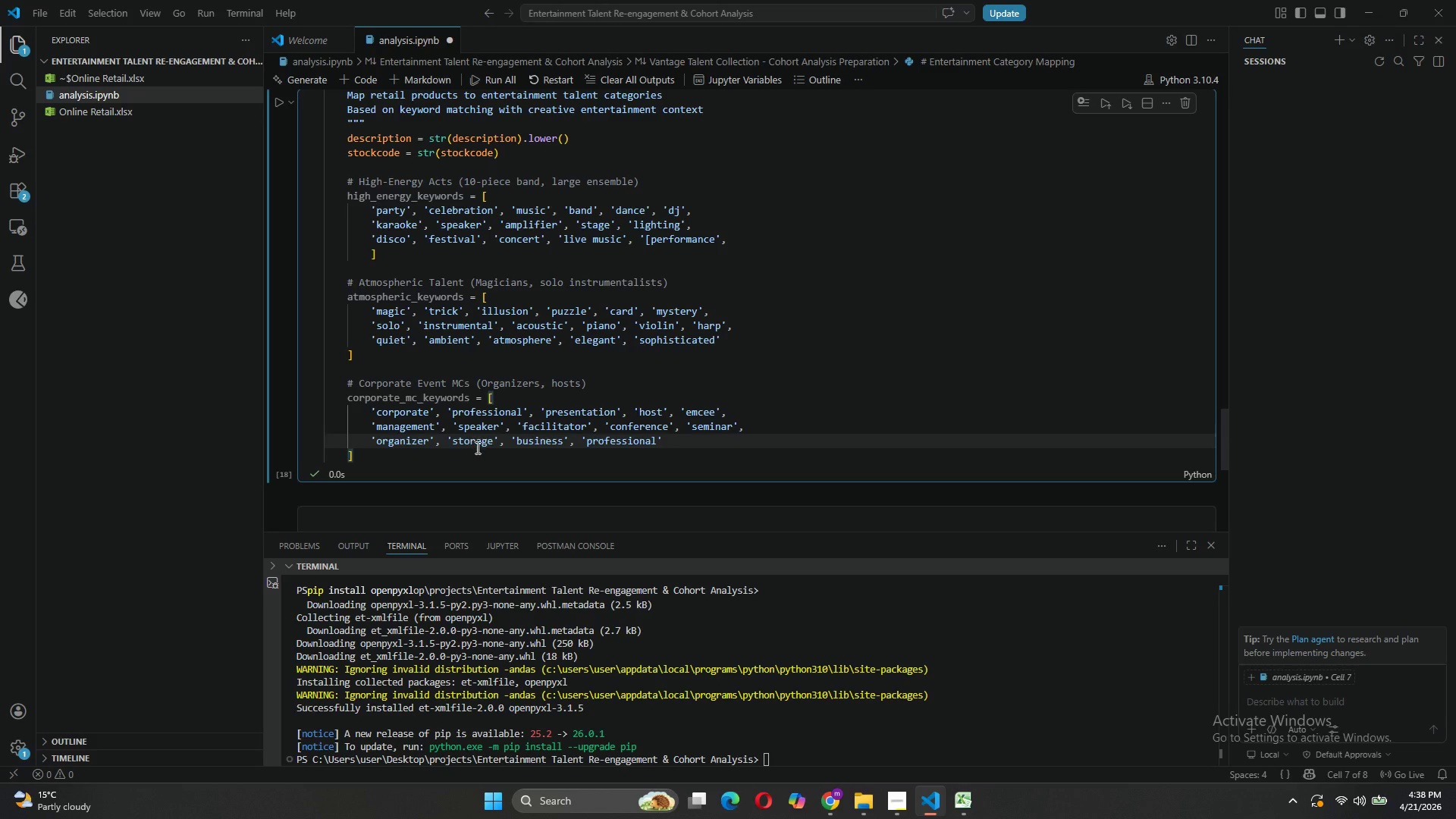 
left_click([562, 438])
 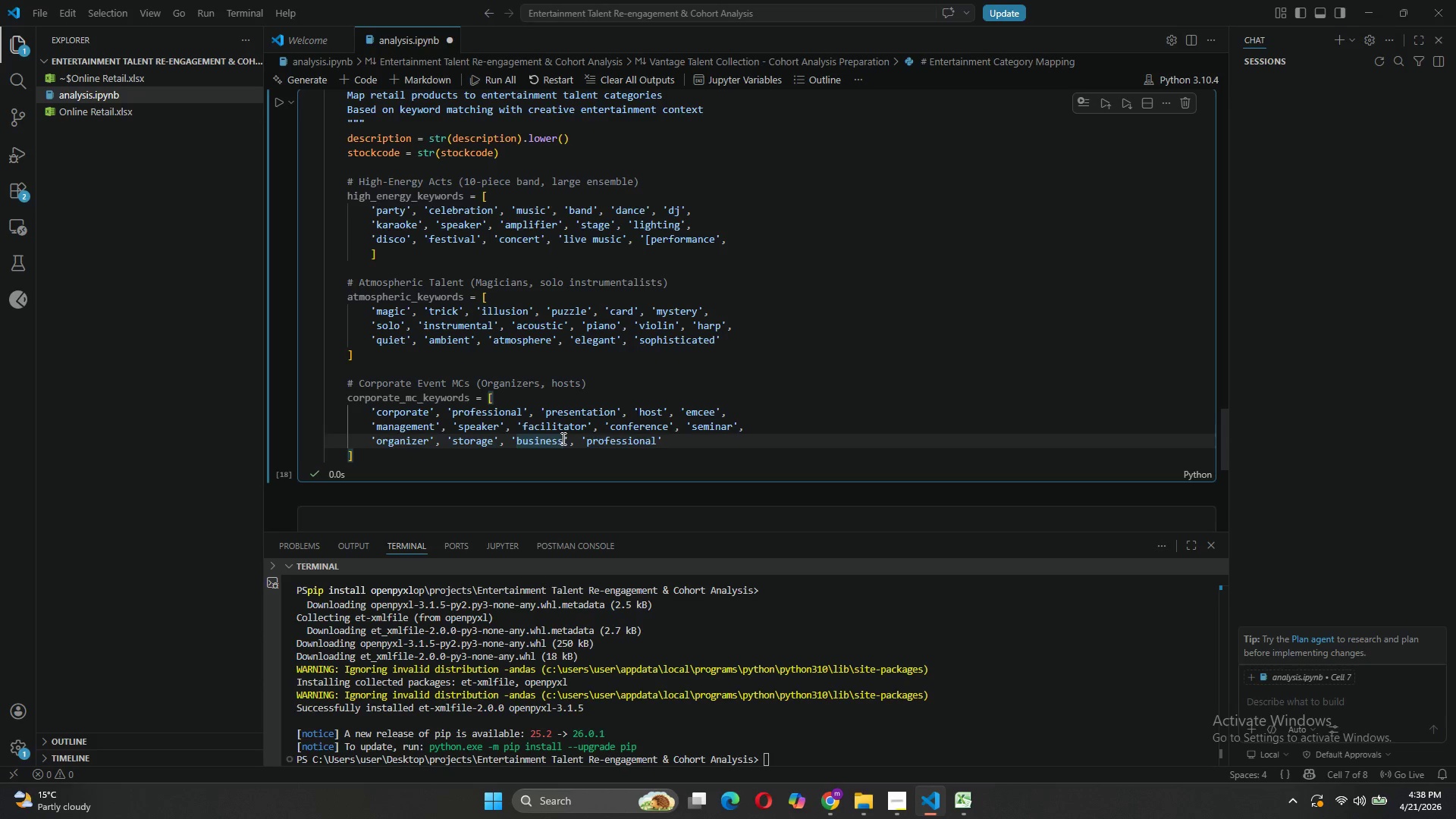 
key(Backspace)
key(Backspace)
key(Backspace)
key(Backspace)
key(Backspace)
key(Backspace)
key(Backspace)
type(inder)
 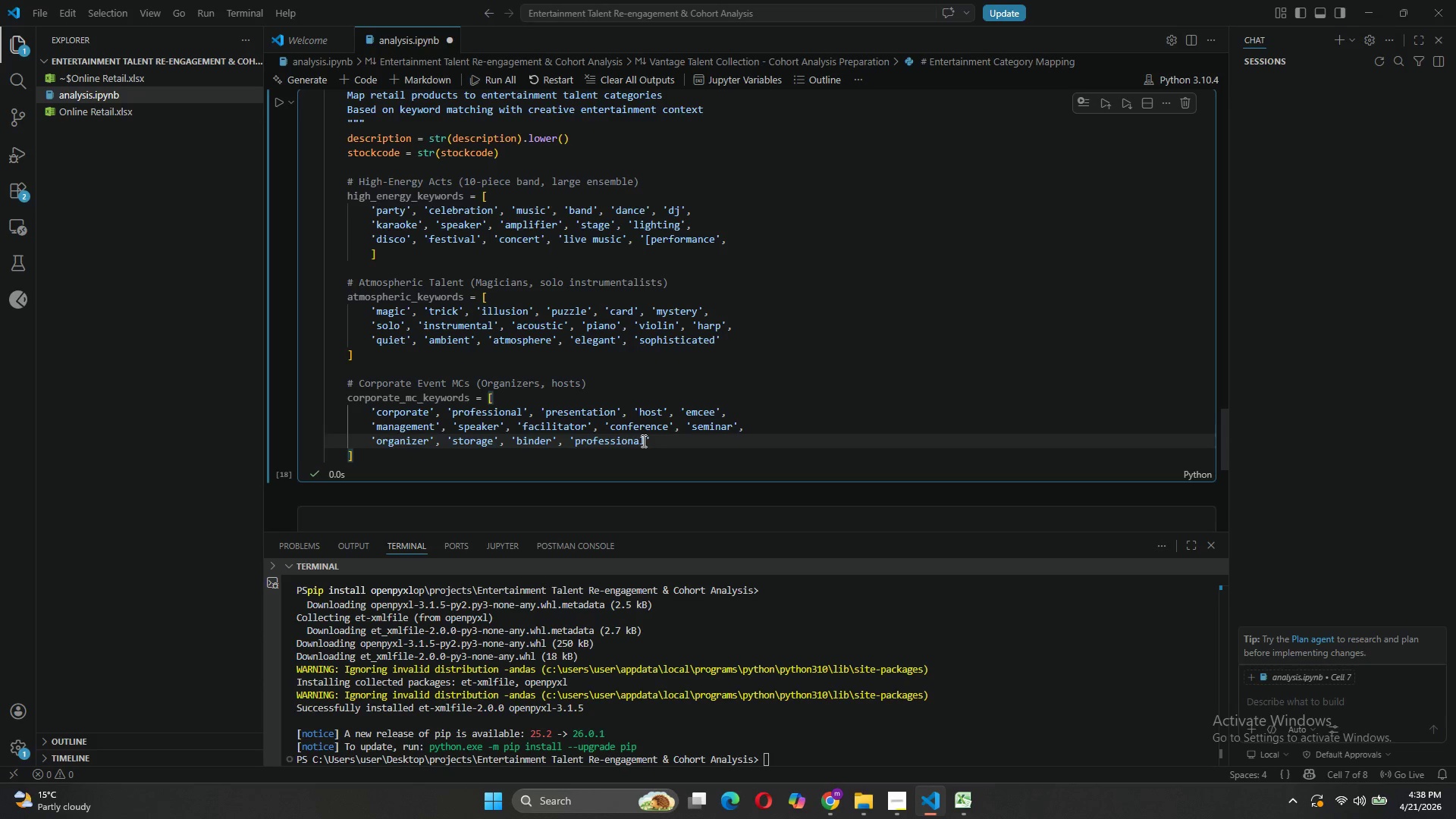 
left_click_drag(start_coordinate=[645, 440], to_coordinate=[576, 443])
 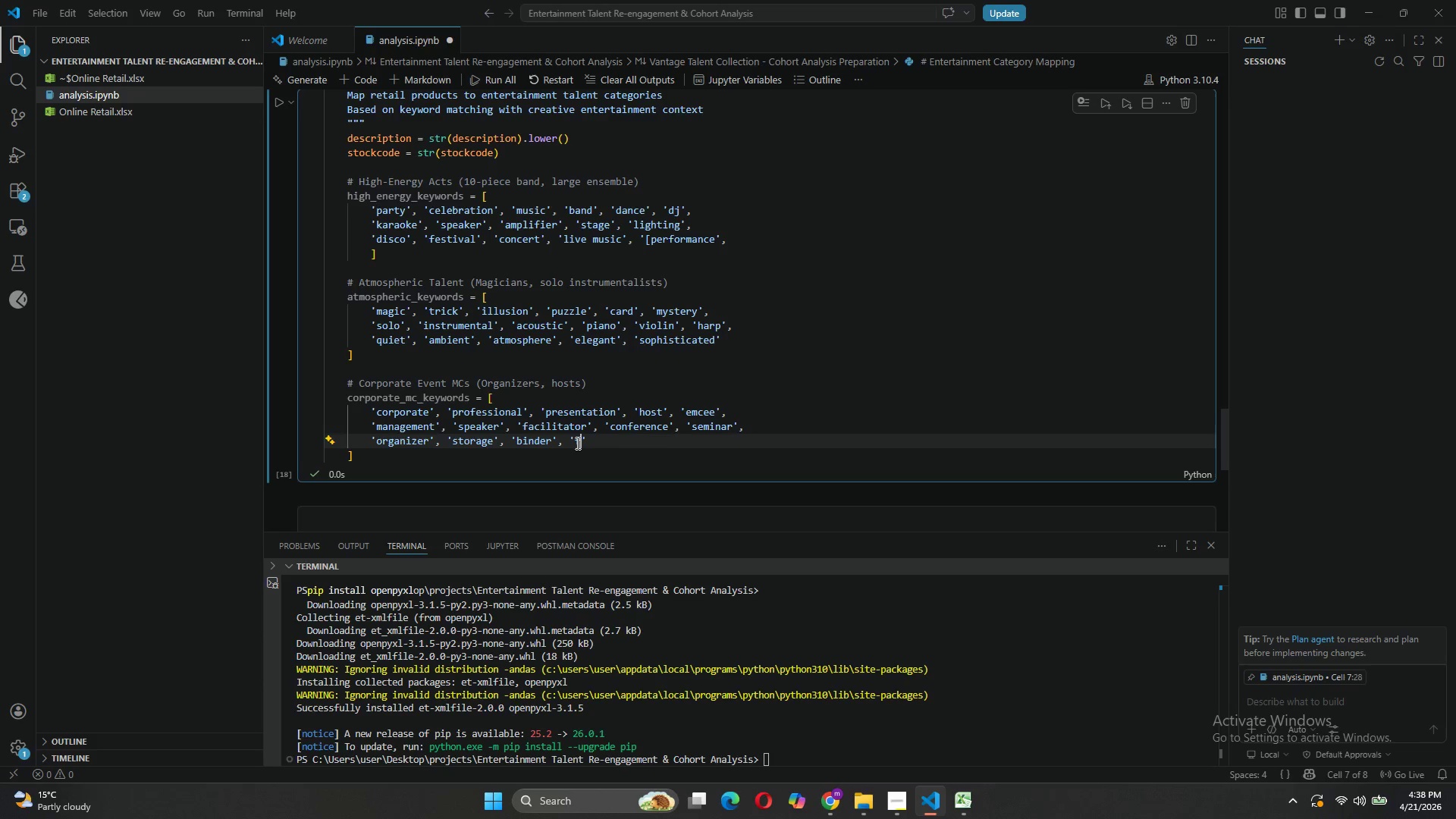 
type(folder)
 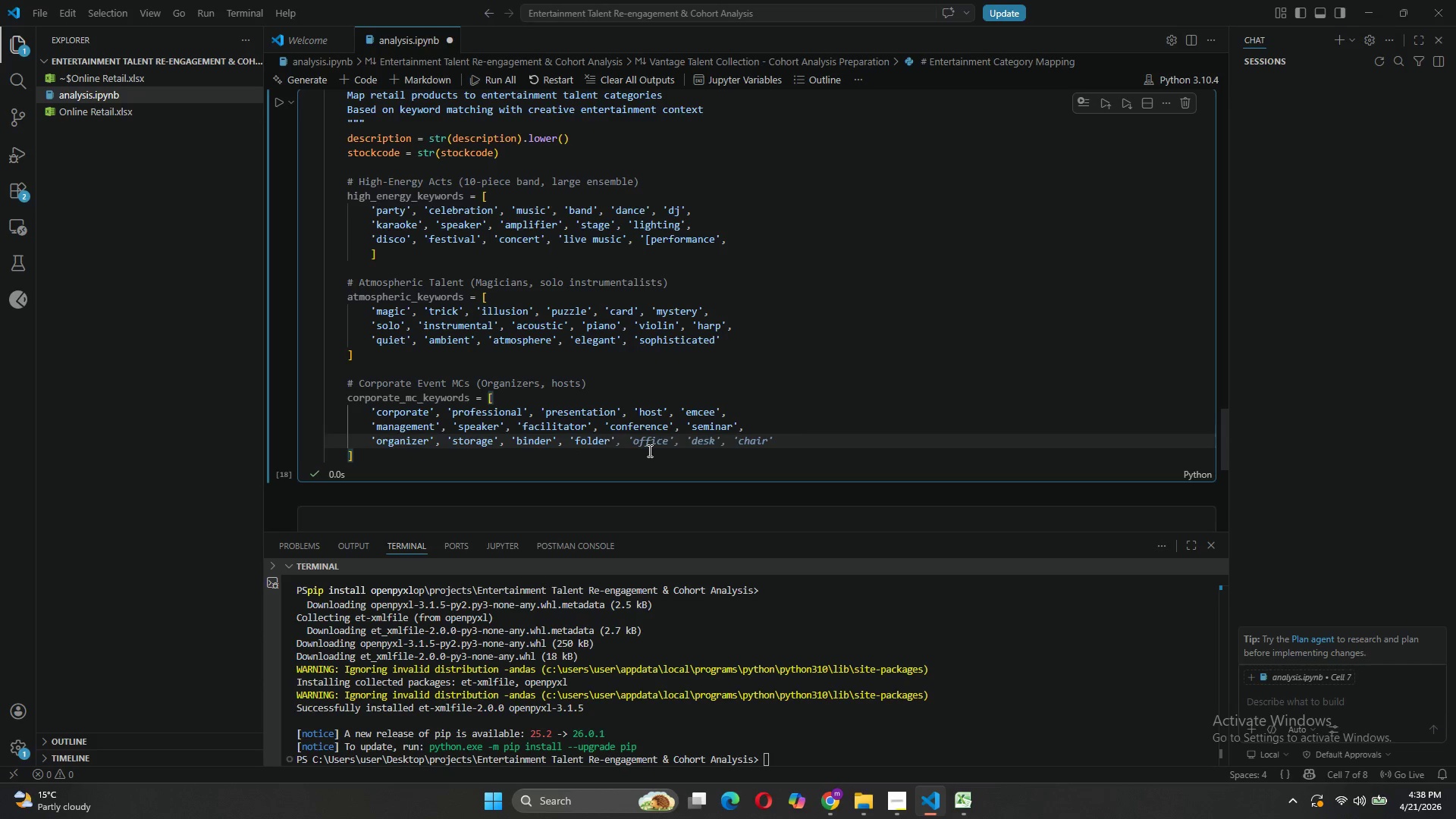 
wait(6.01)
 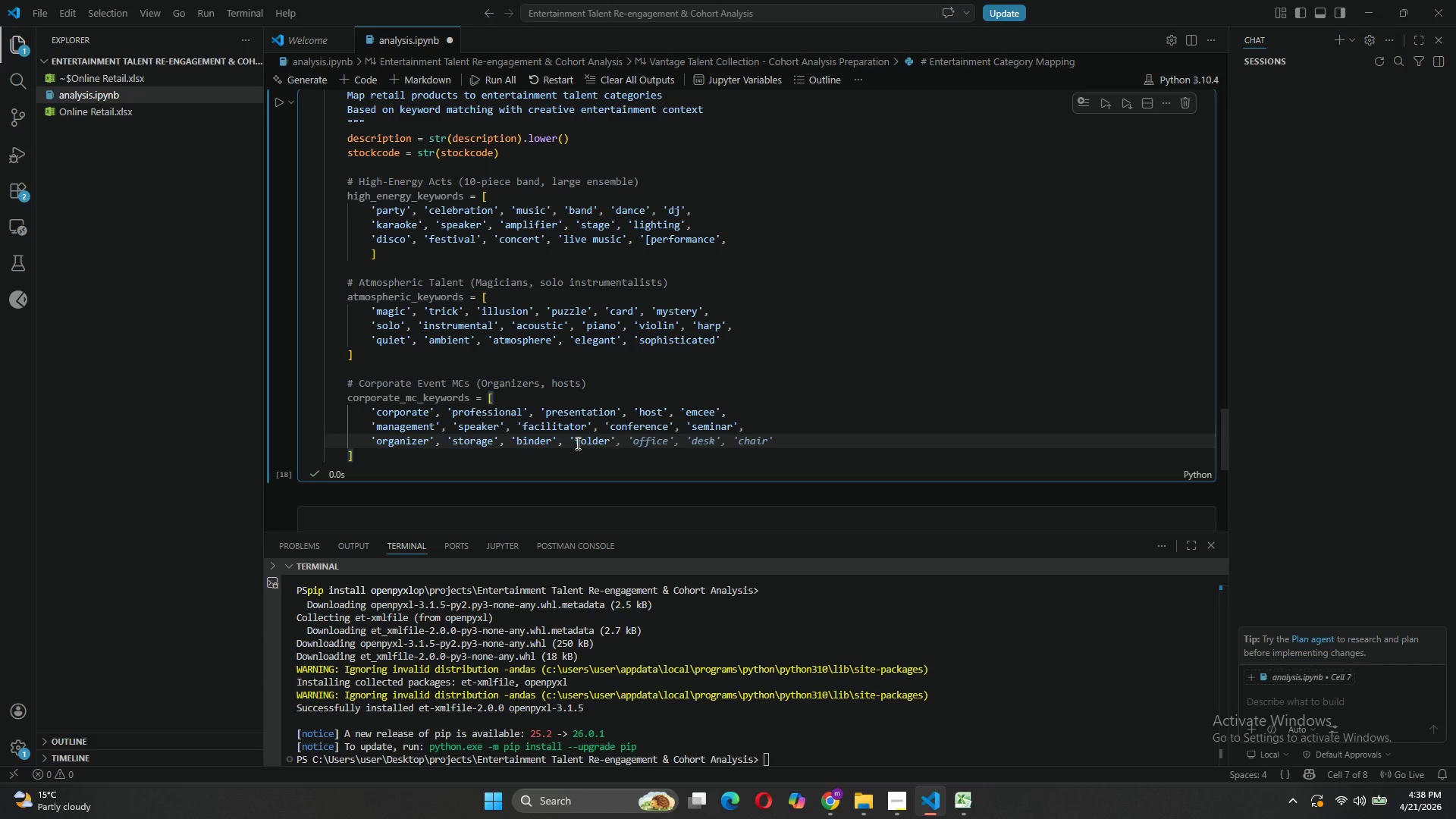 
key(Quote)
 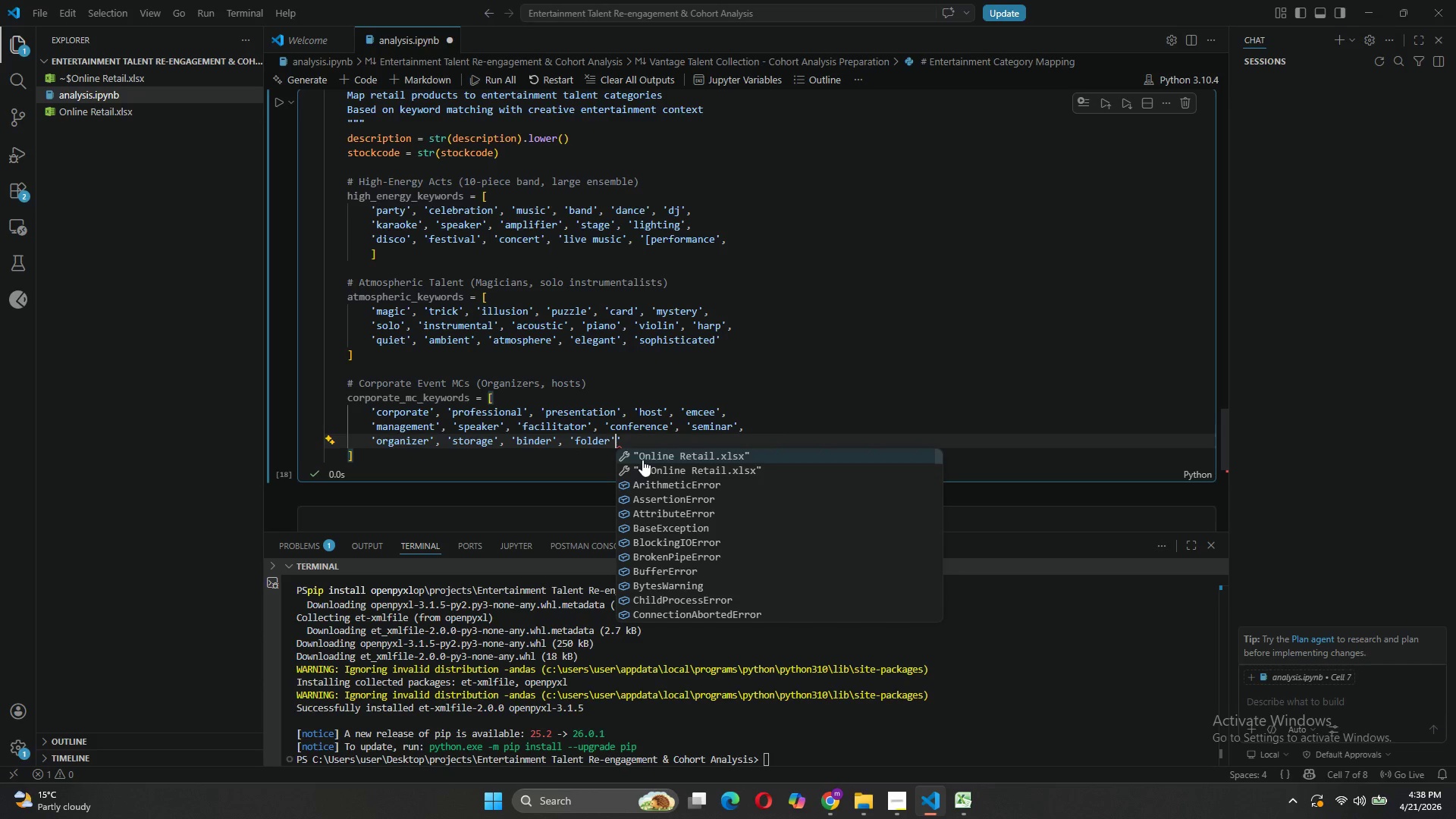 
key(Backspace)
 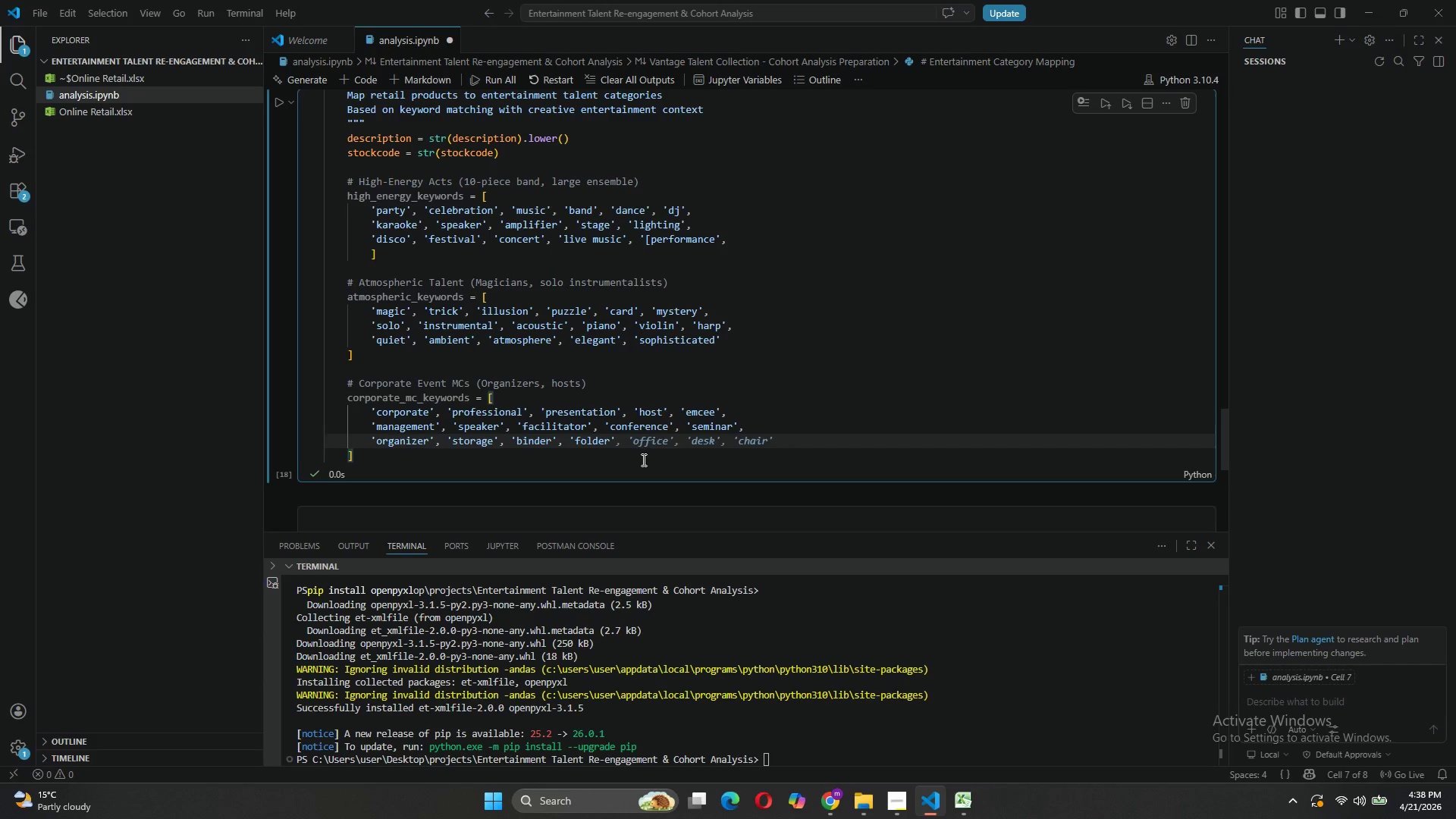 
key(ArrowRight)
 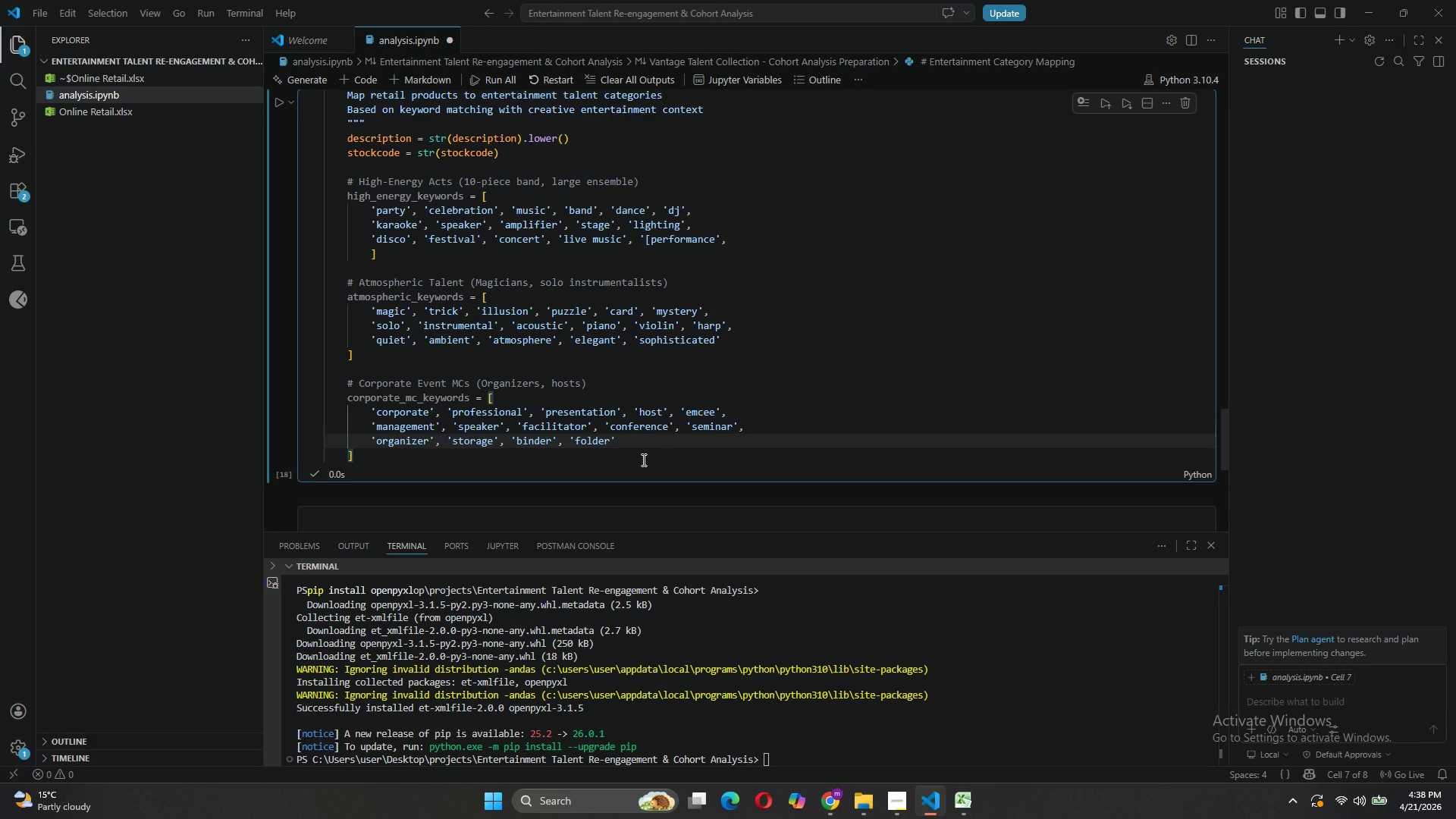 
type(, 'office;)
key(Backspace)
 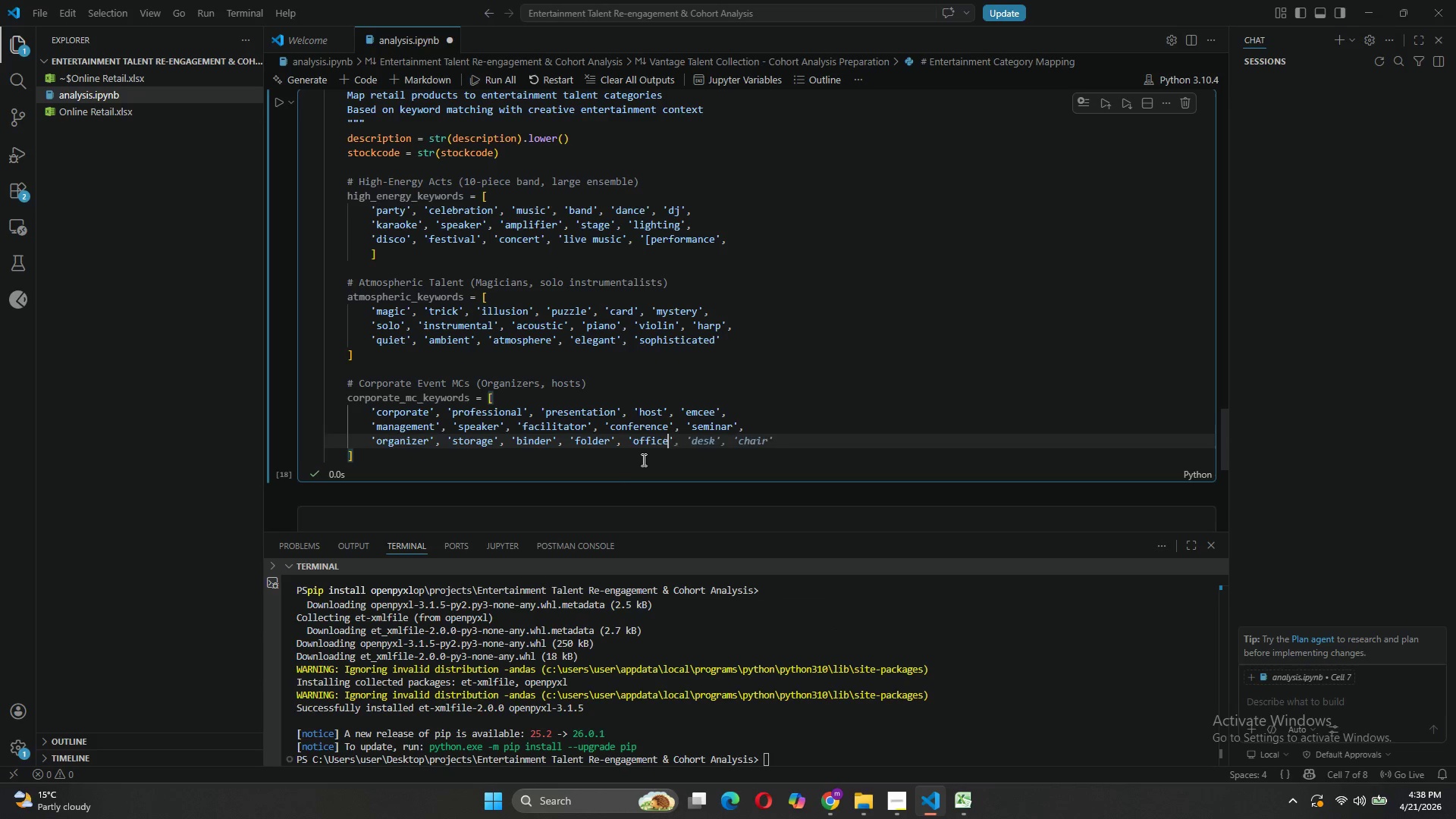 
key(ArrowRight)
 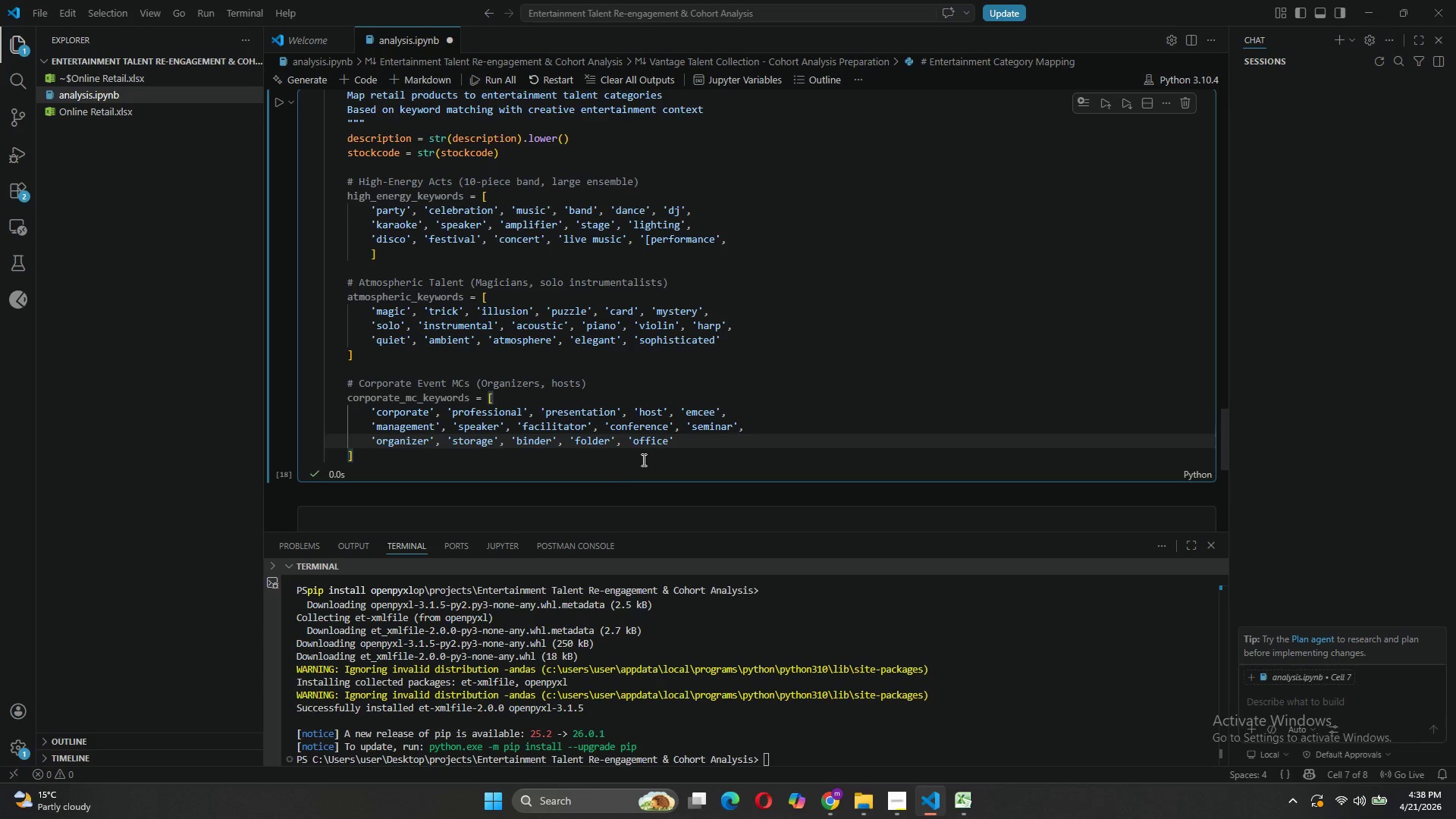 
type(, 'business)
 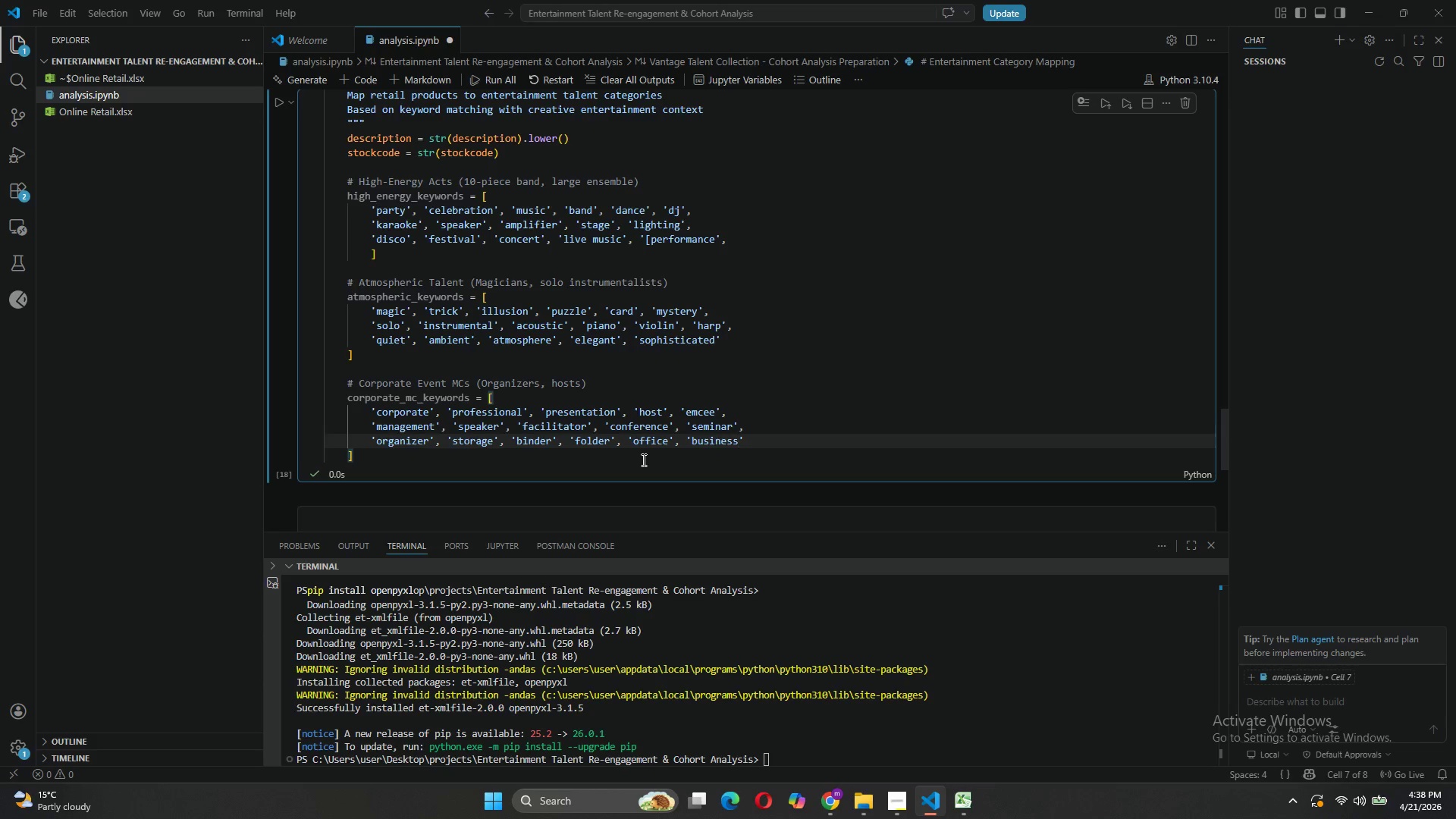 
left_click([750, 447])
 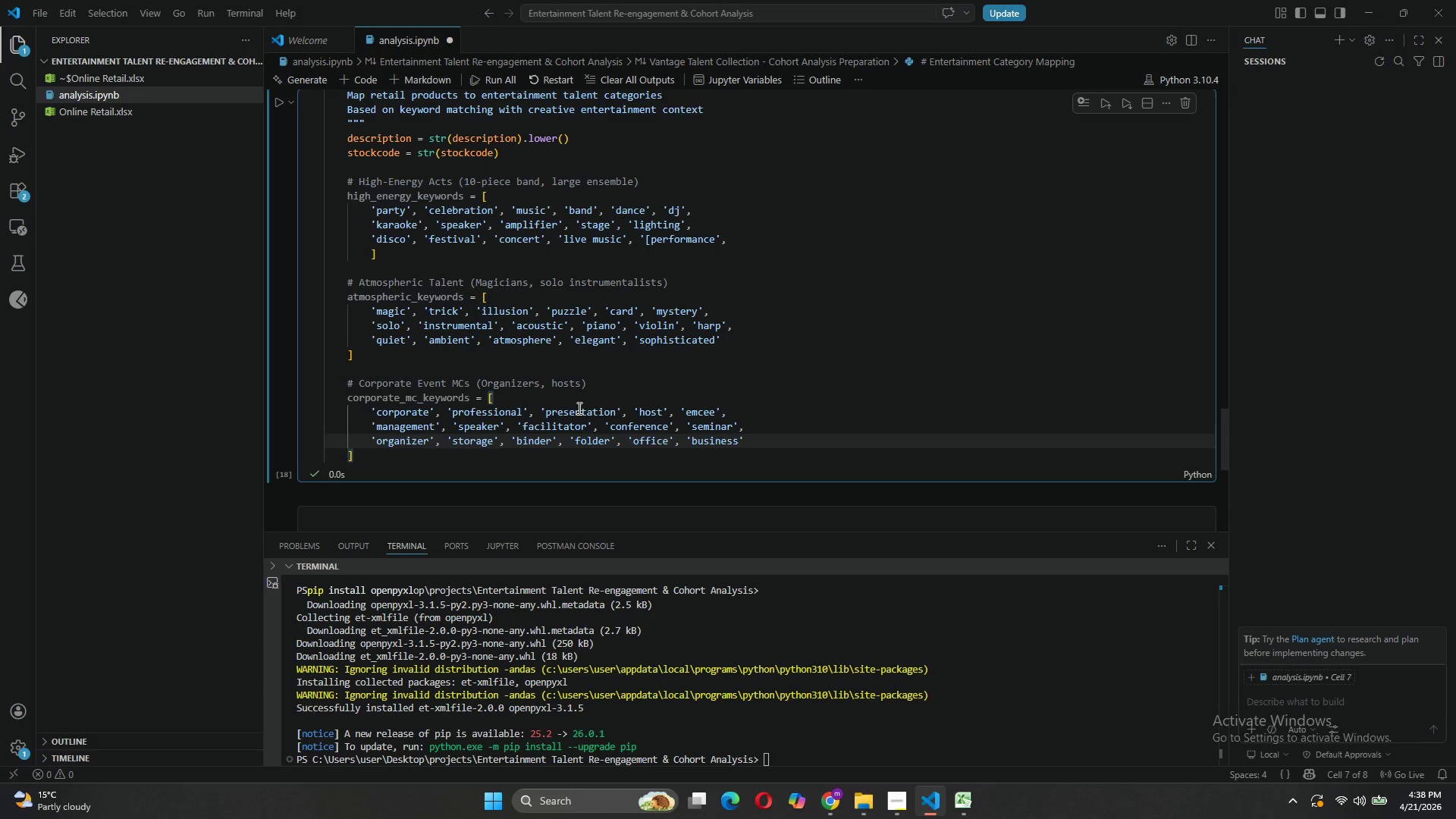 
wait(9.64)
 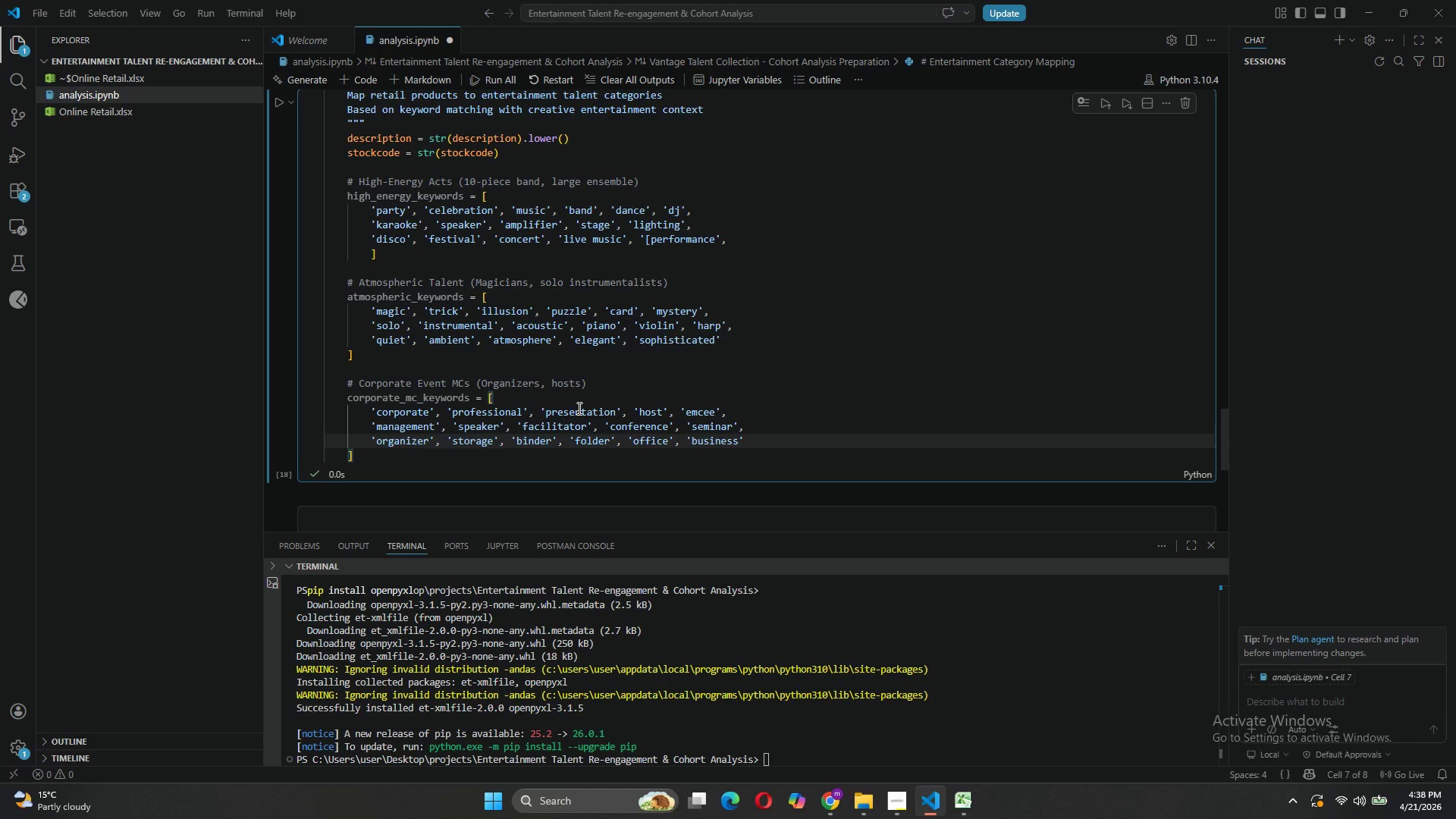 
left_click([500, 428])
 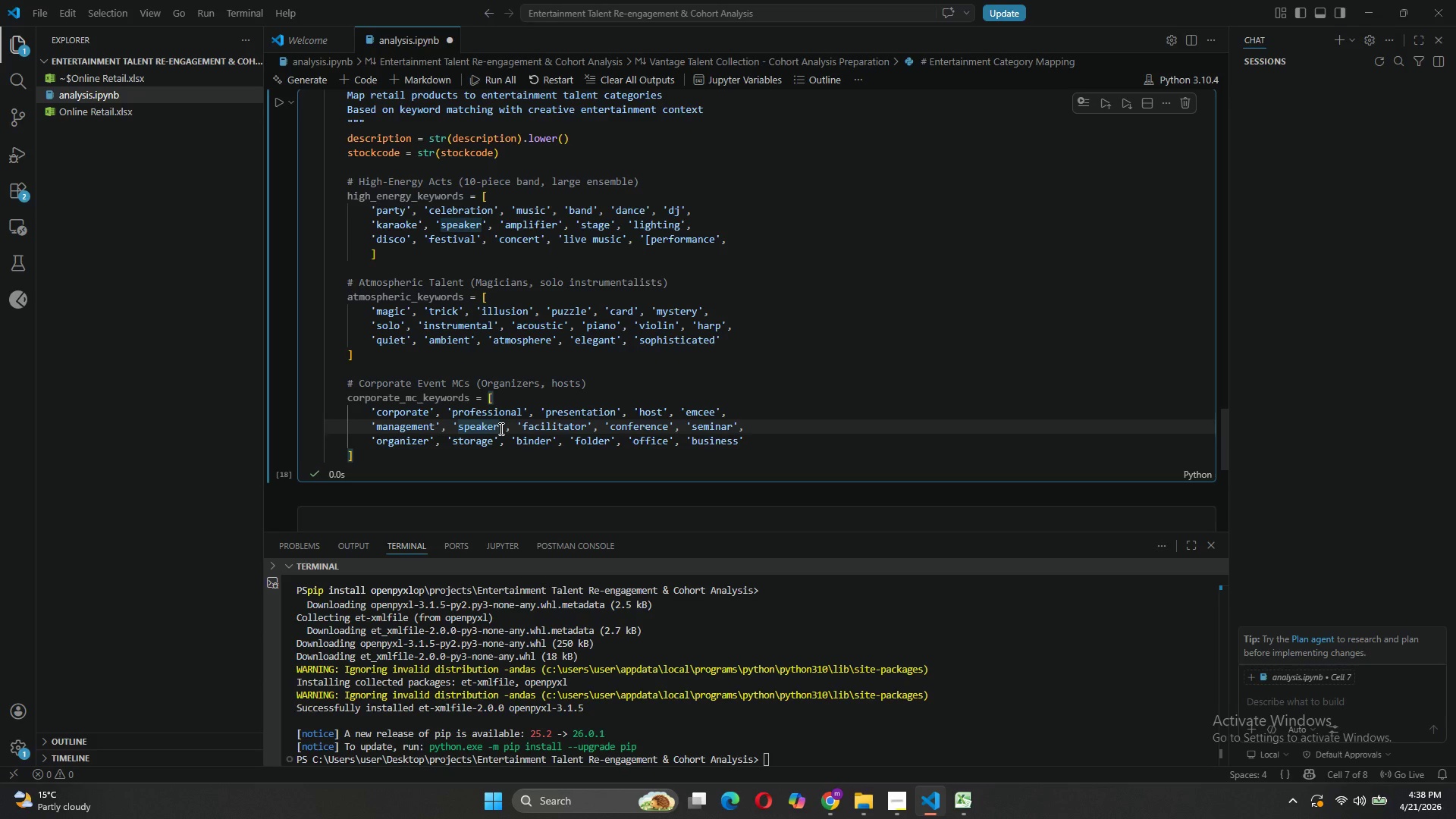 
key(Backspace)
key(Backspace)
key(Backspace)
key(Backspace)
key(Backspace)
key(Backspace)
key(Backspace)
type(coordinator)
 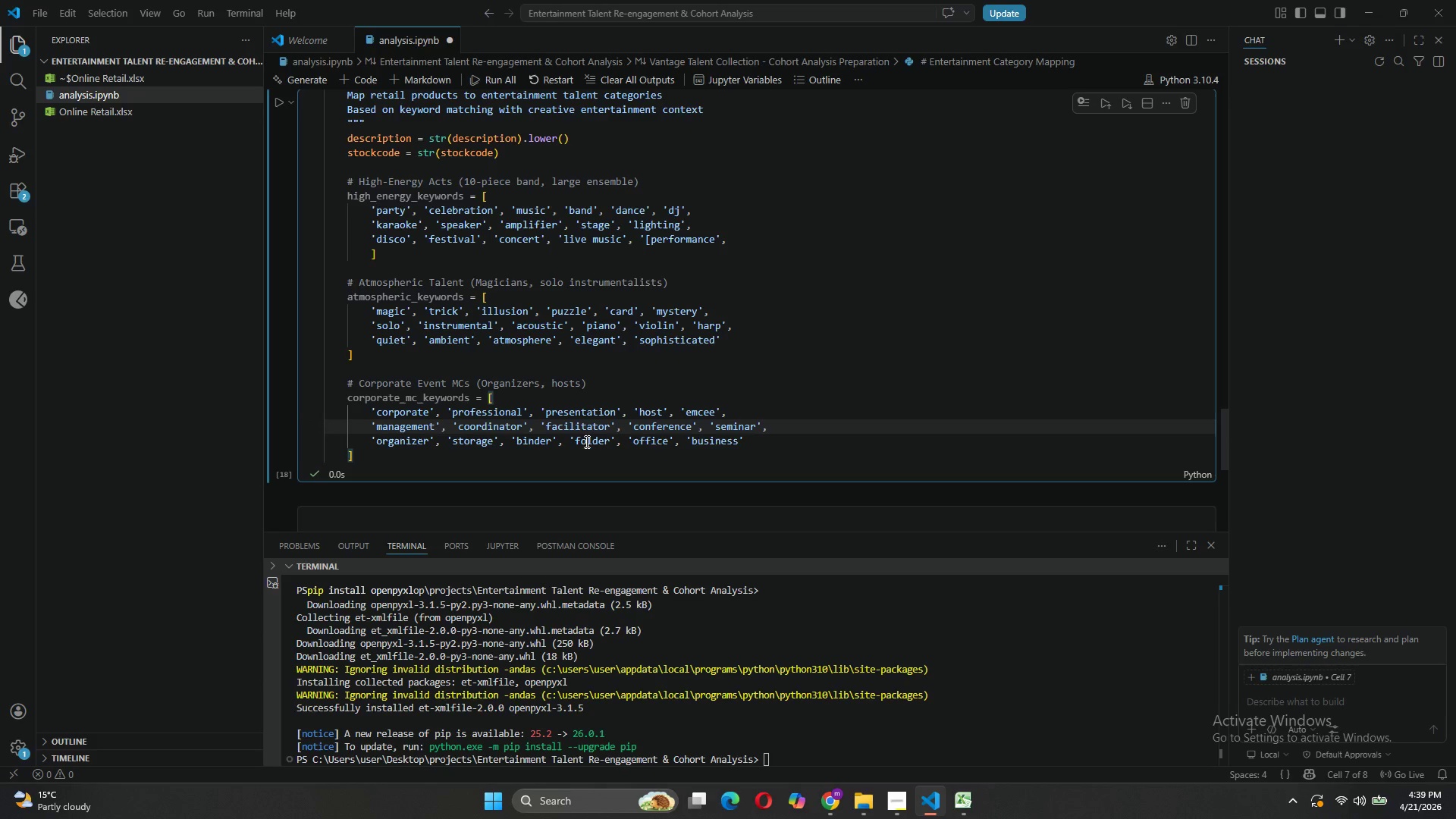 
left_click_drag(start_coordinate=[610, 425], to_coordinate=[544, 427])
 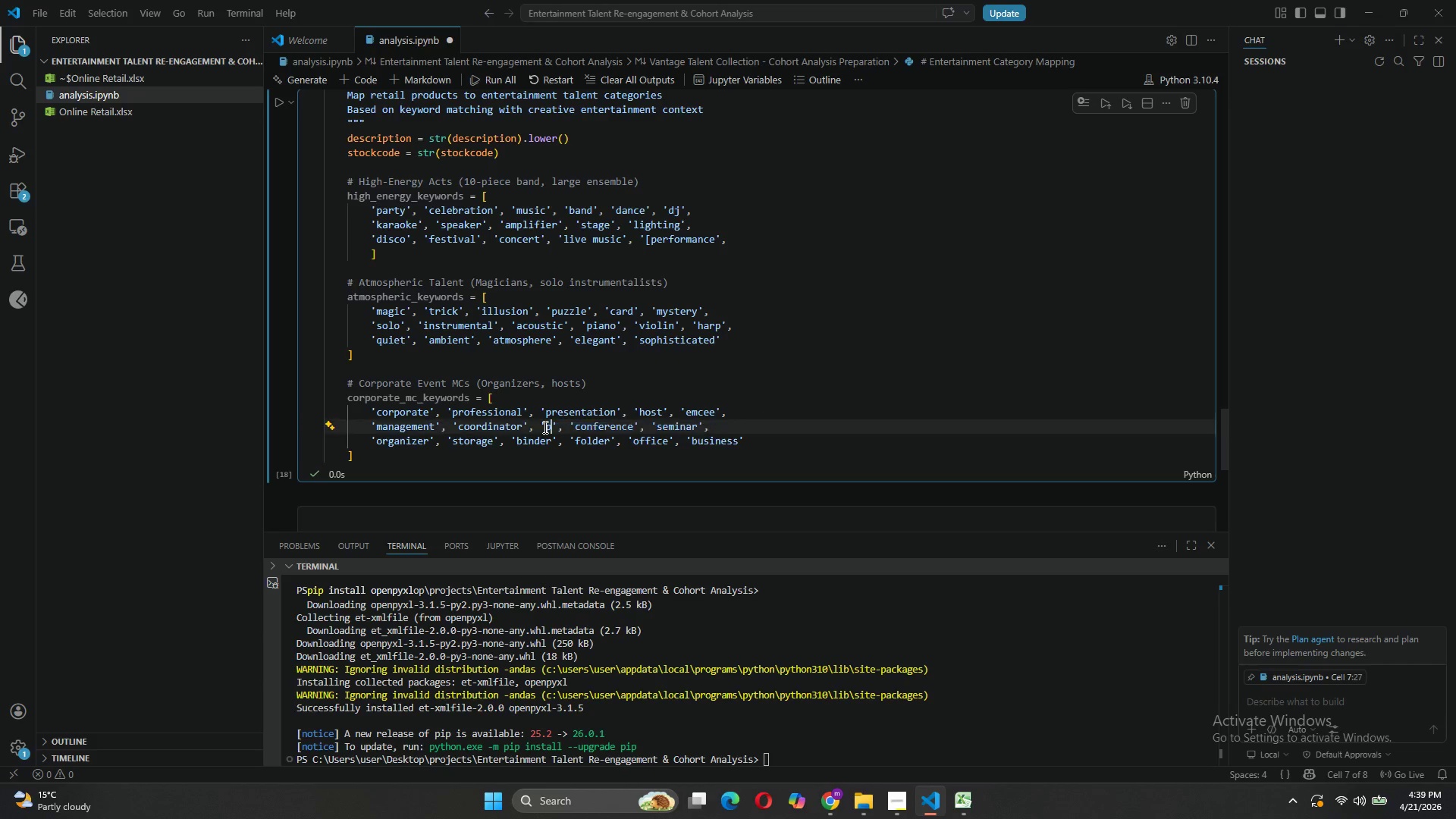 
type(planner)
 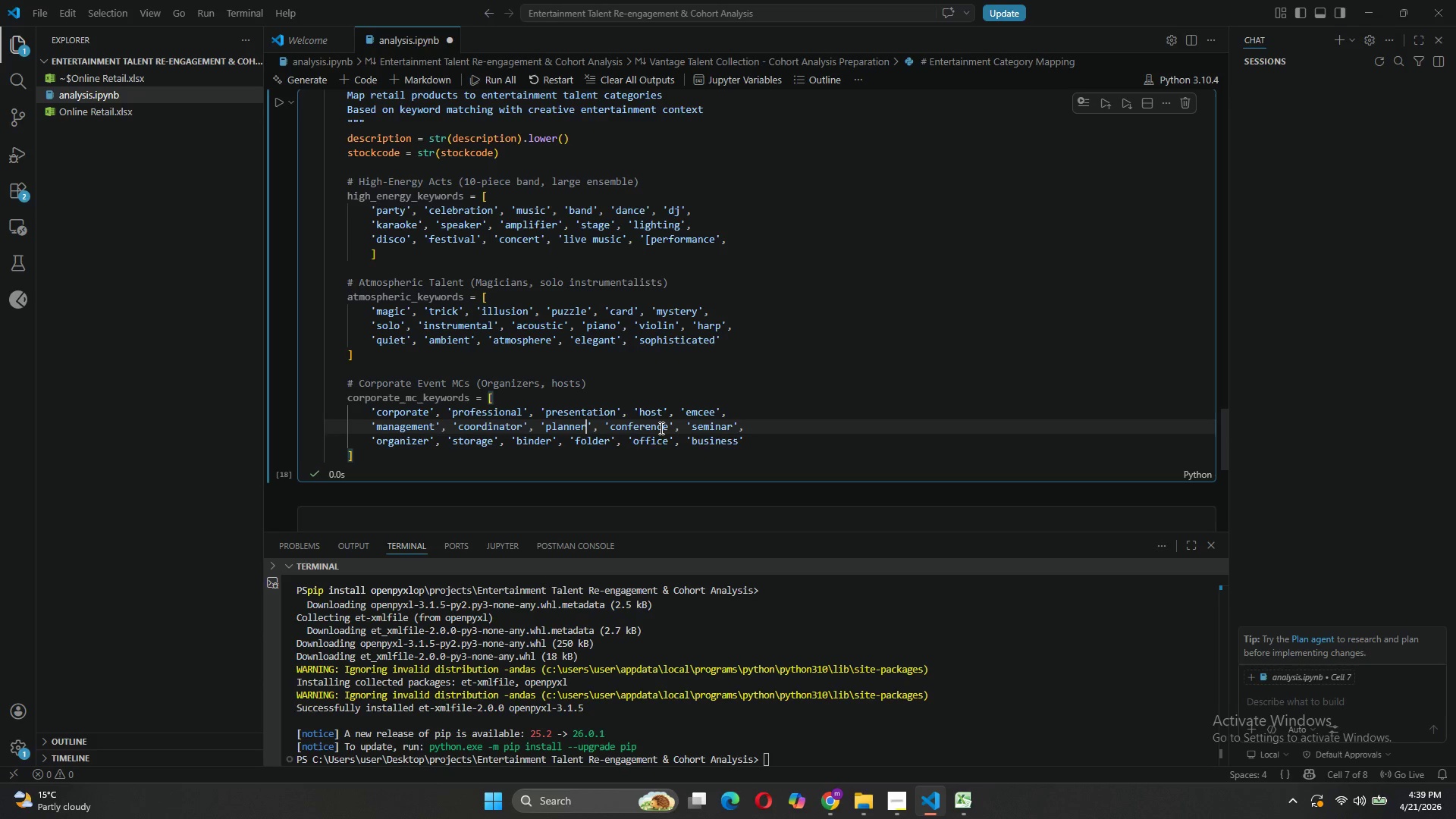 
left_click_drag(start_coordinate=[670, 426], to_coordinate=[611, 428])
 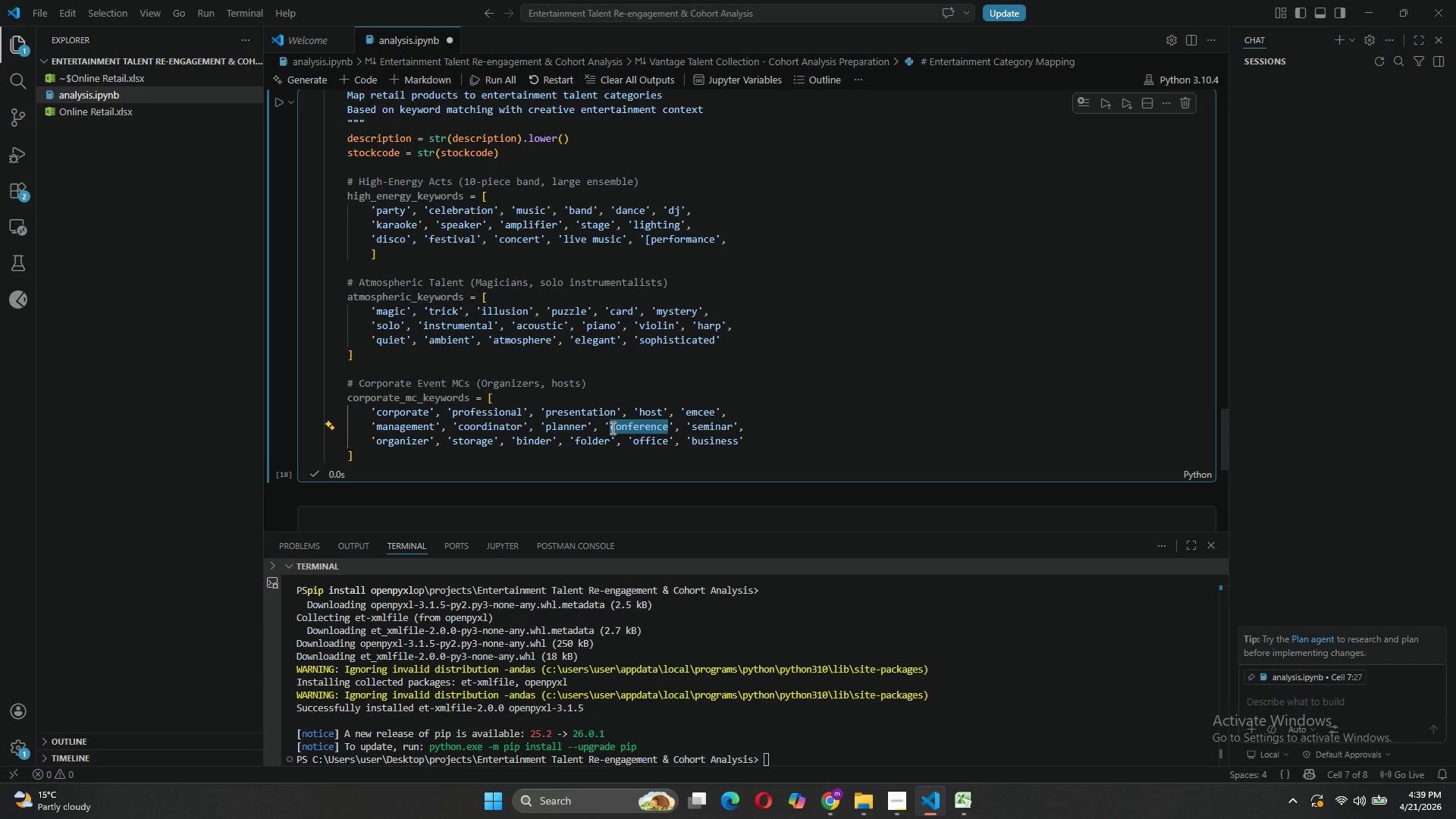 
type(ec)
key(Backspace)
type(xe)
key(Tab)
 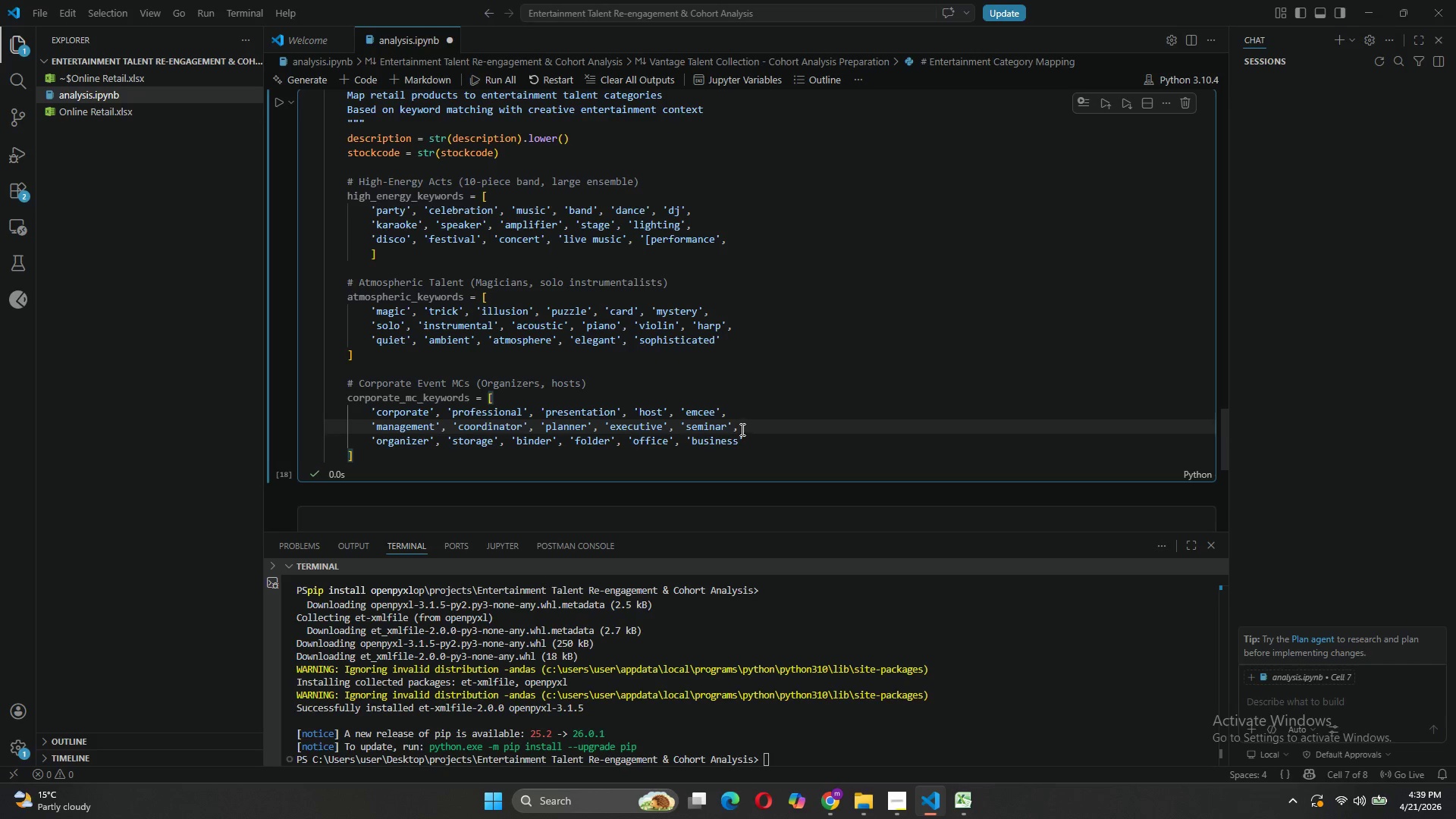 
left_click_drag(start_coordinate=[741, 425], to_coordinate=[678, 426])
 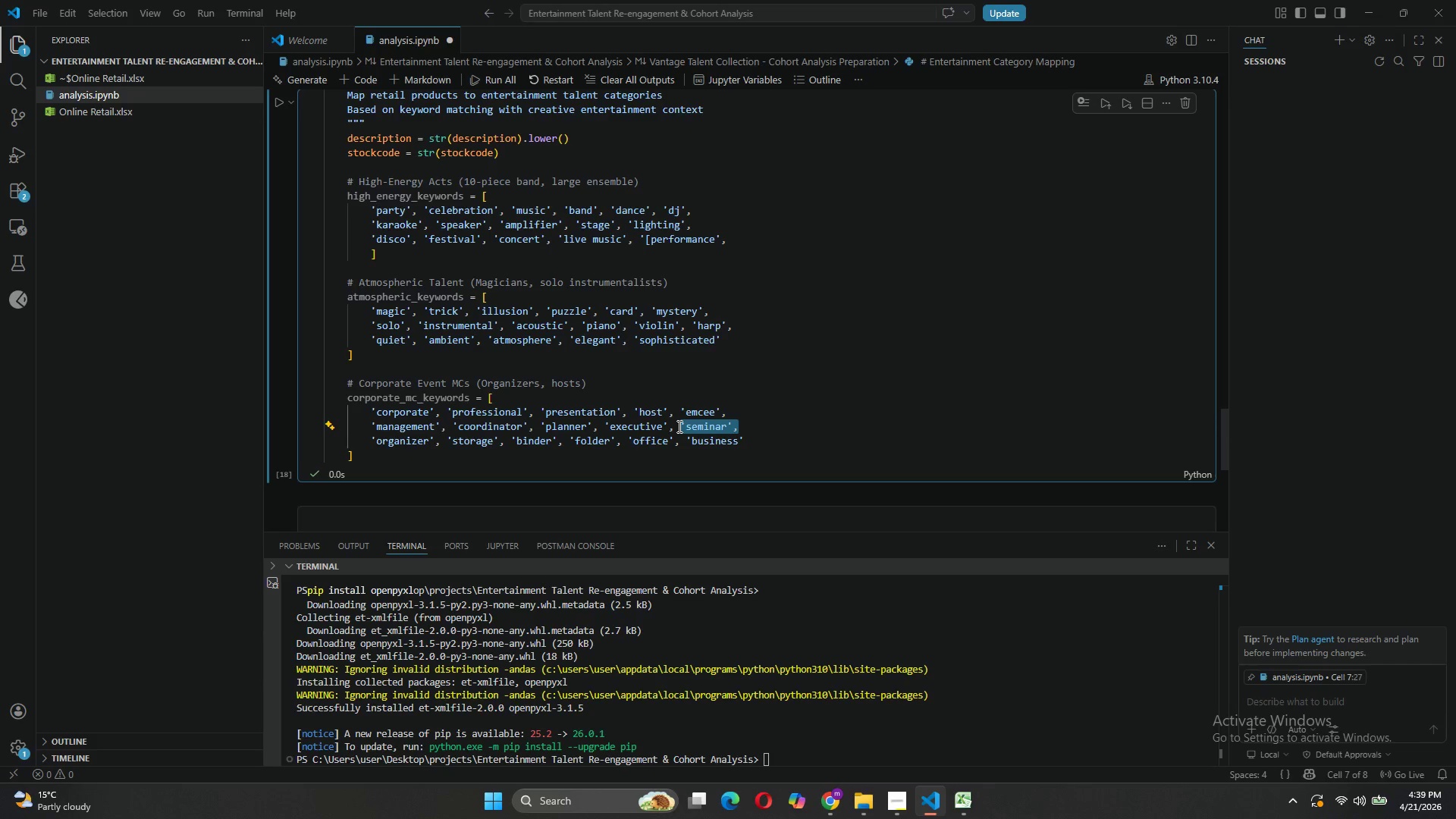 
key(Backspace)
 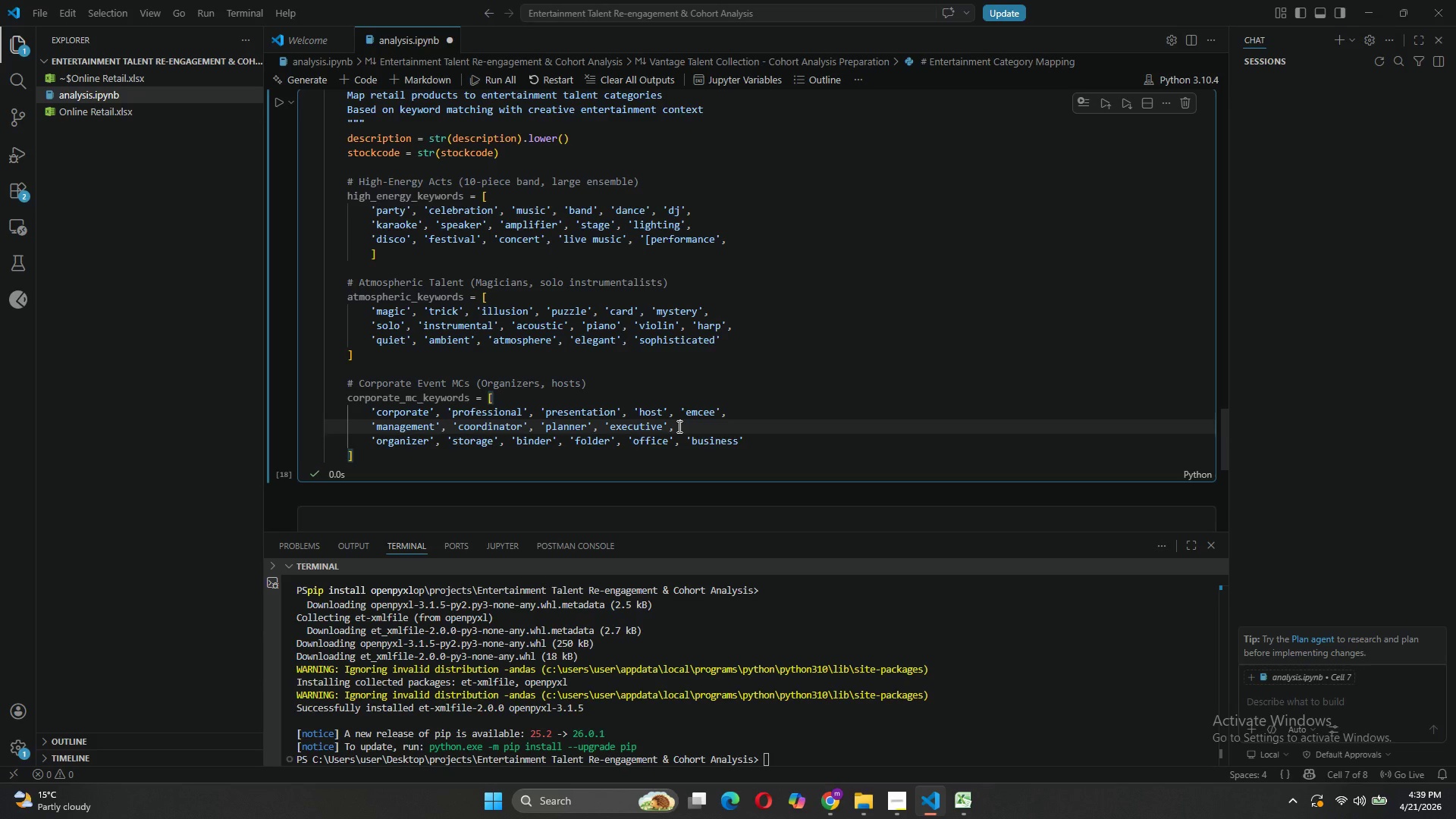 
key(Backspace)
 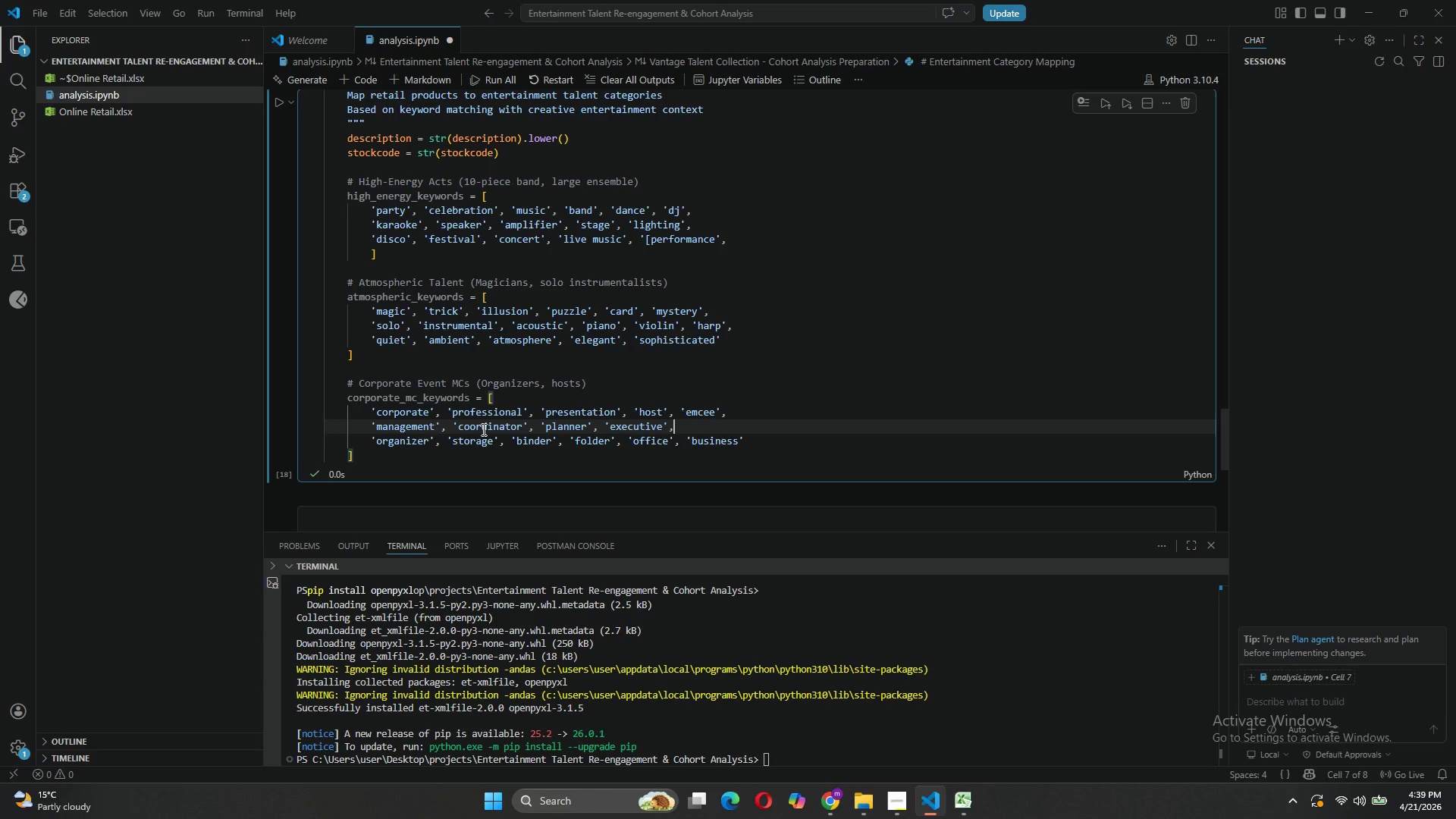 
wait(6.8)
 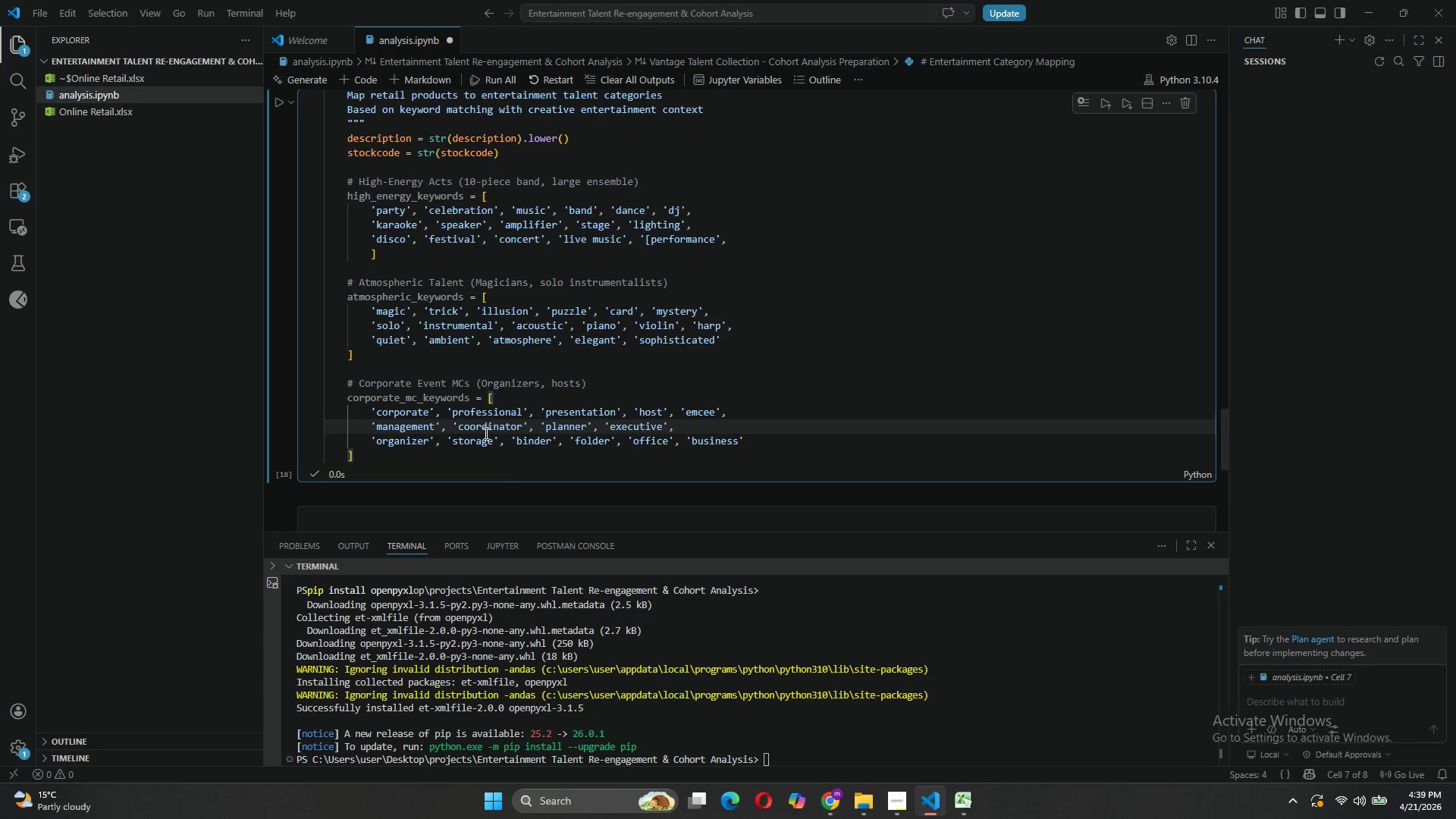 
left_click([372, 455])
 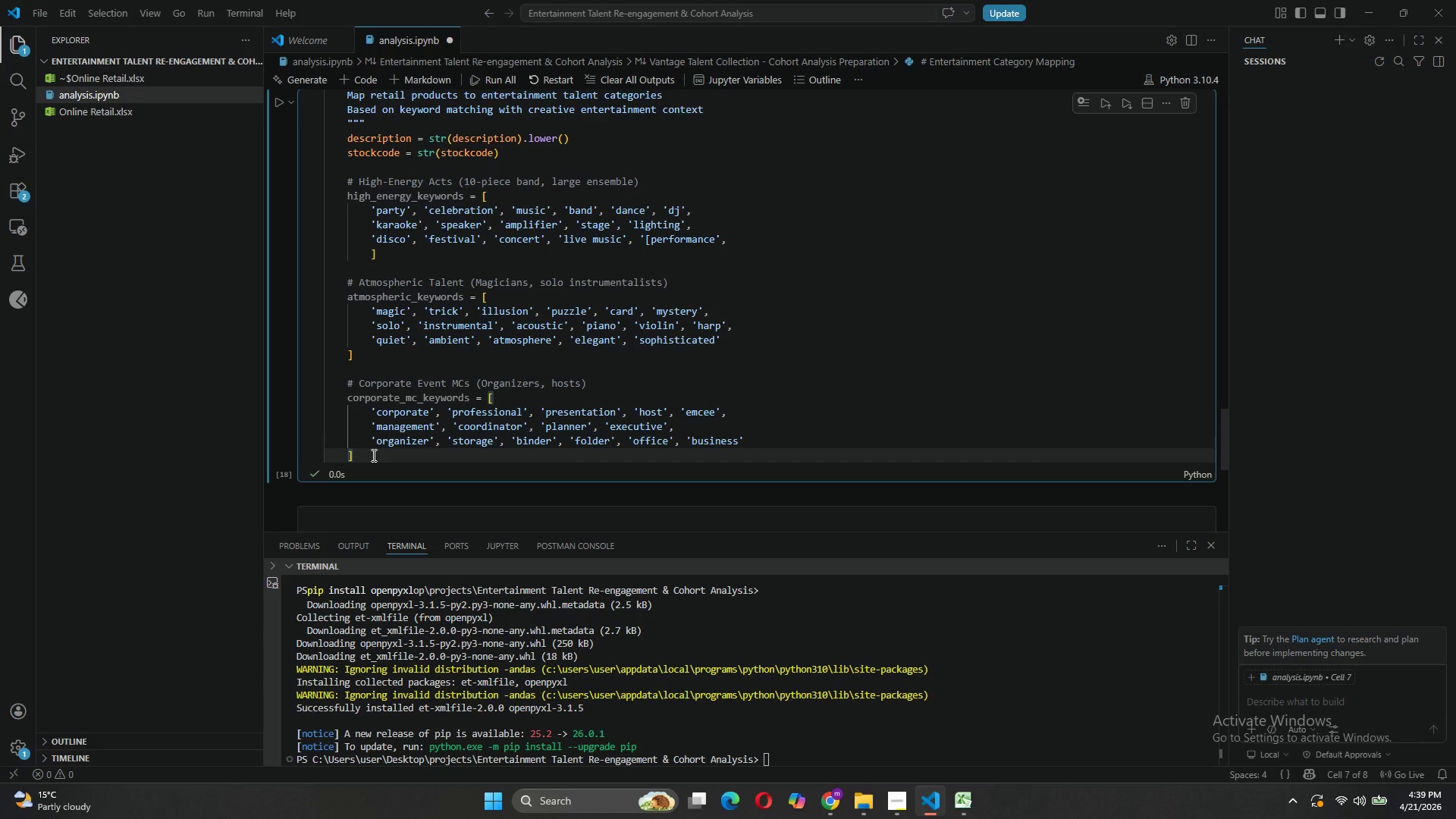 
key(Enter)
 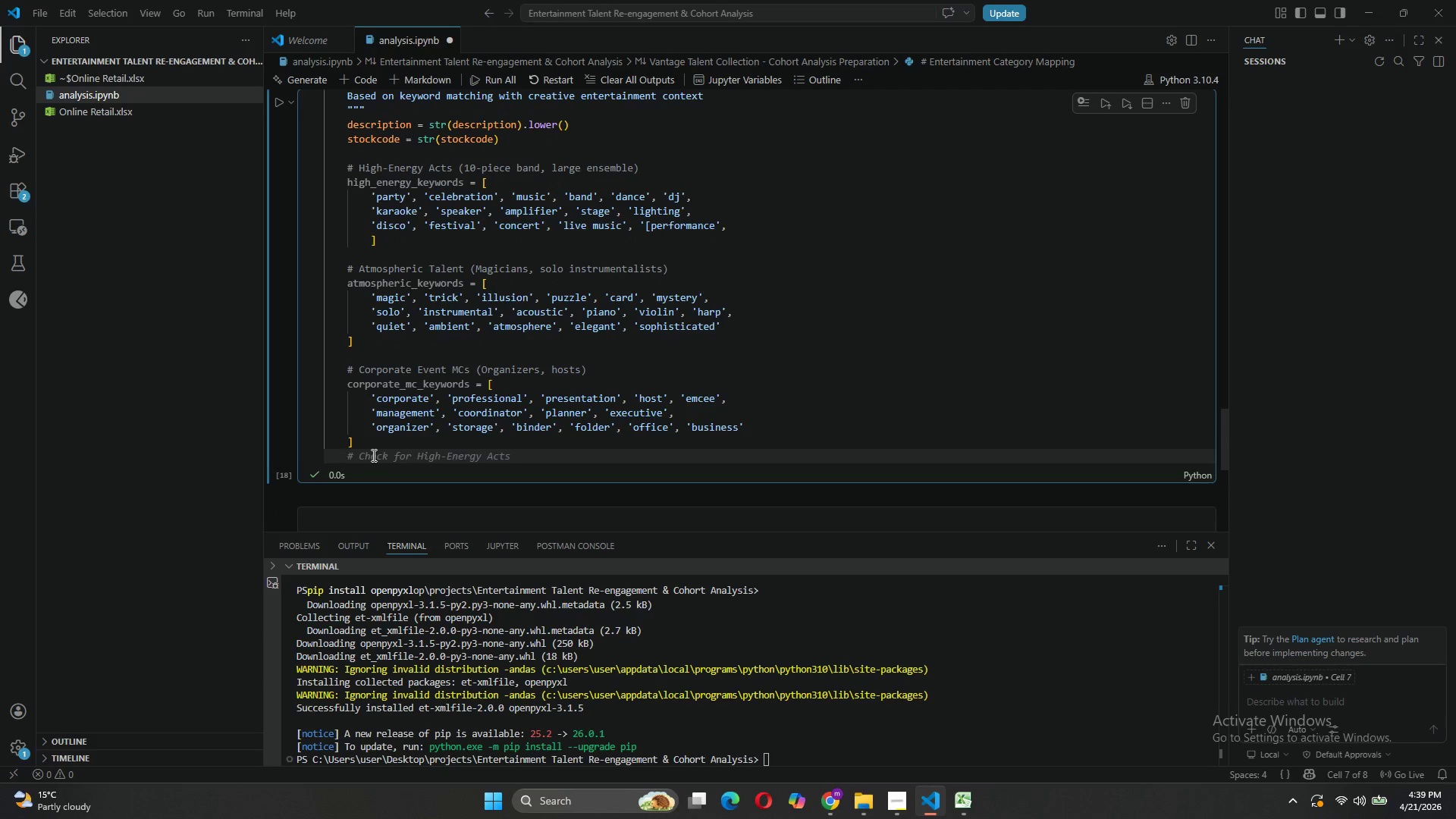 
key(Enter)
 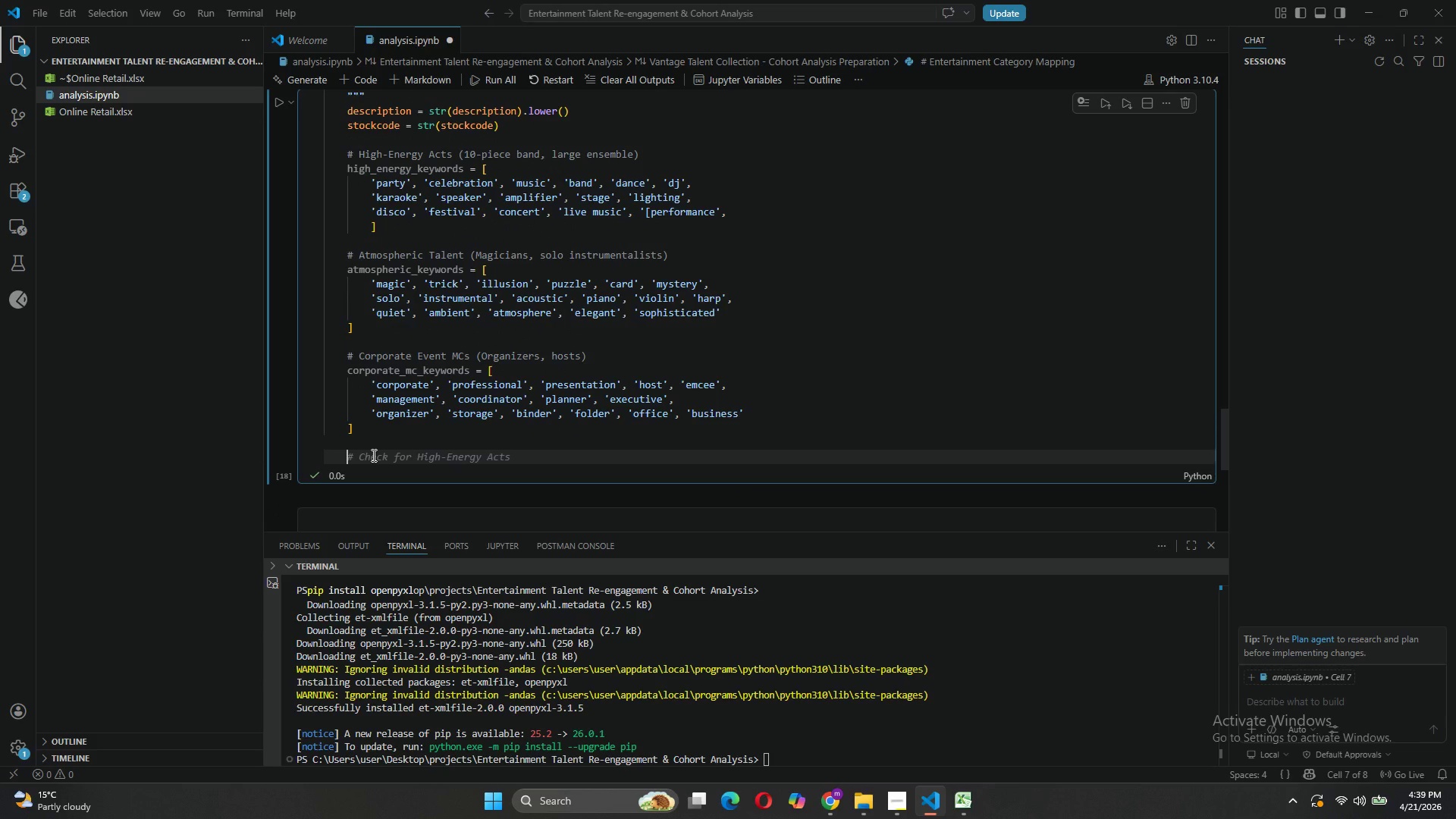 
key(Tab)
 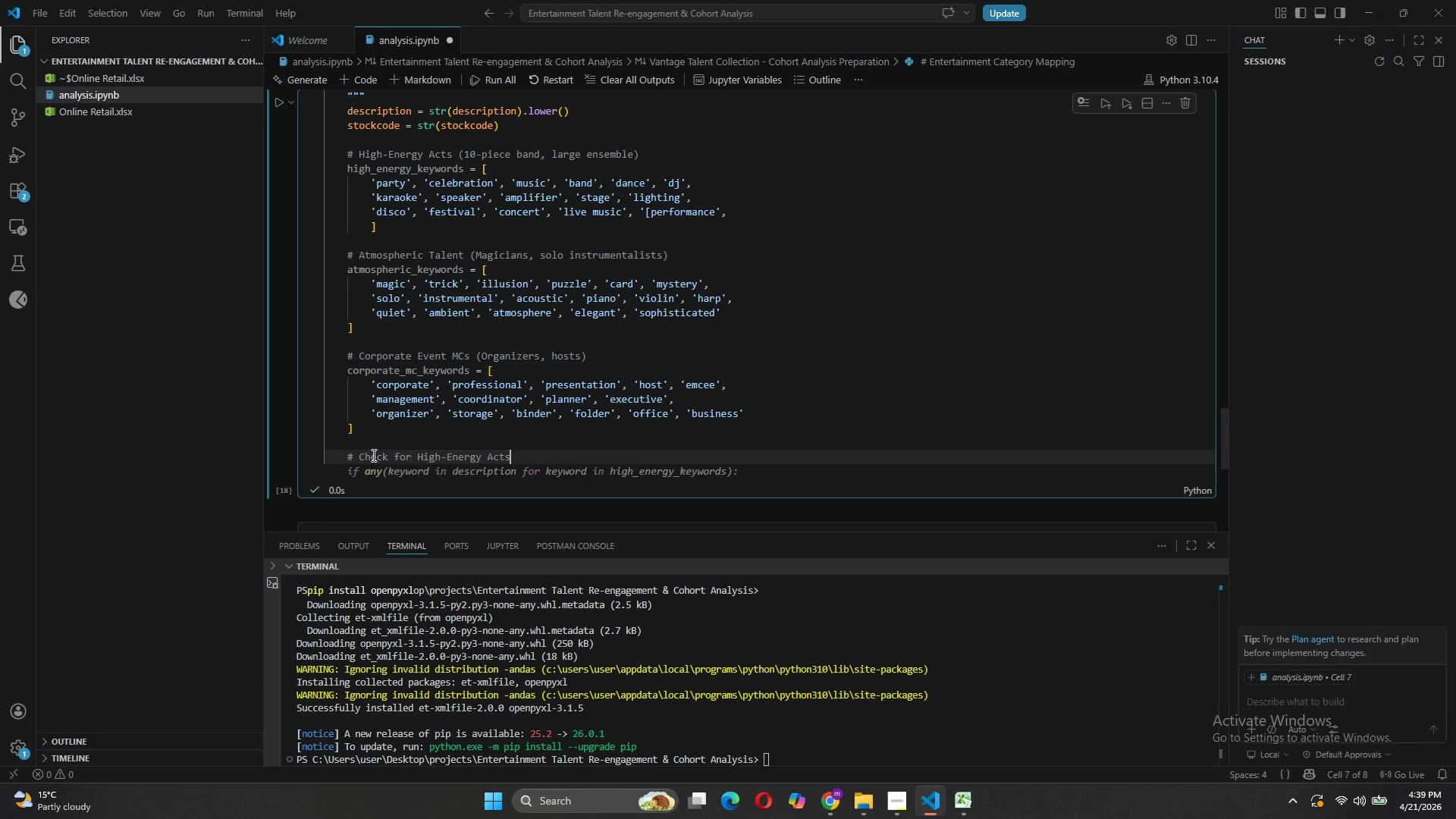 
wait(6.06)
 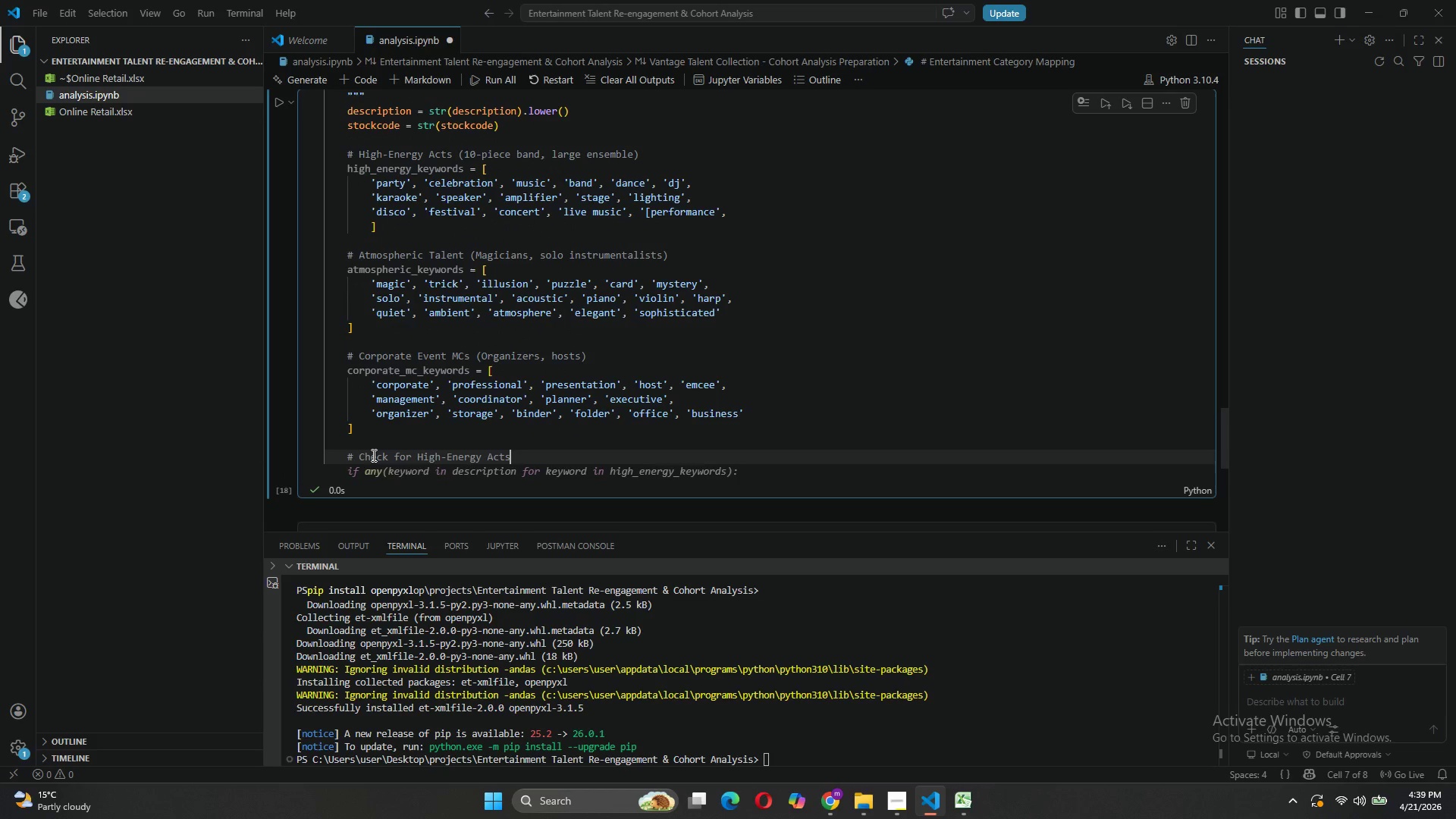 
key(Tab)
 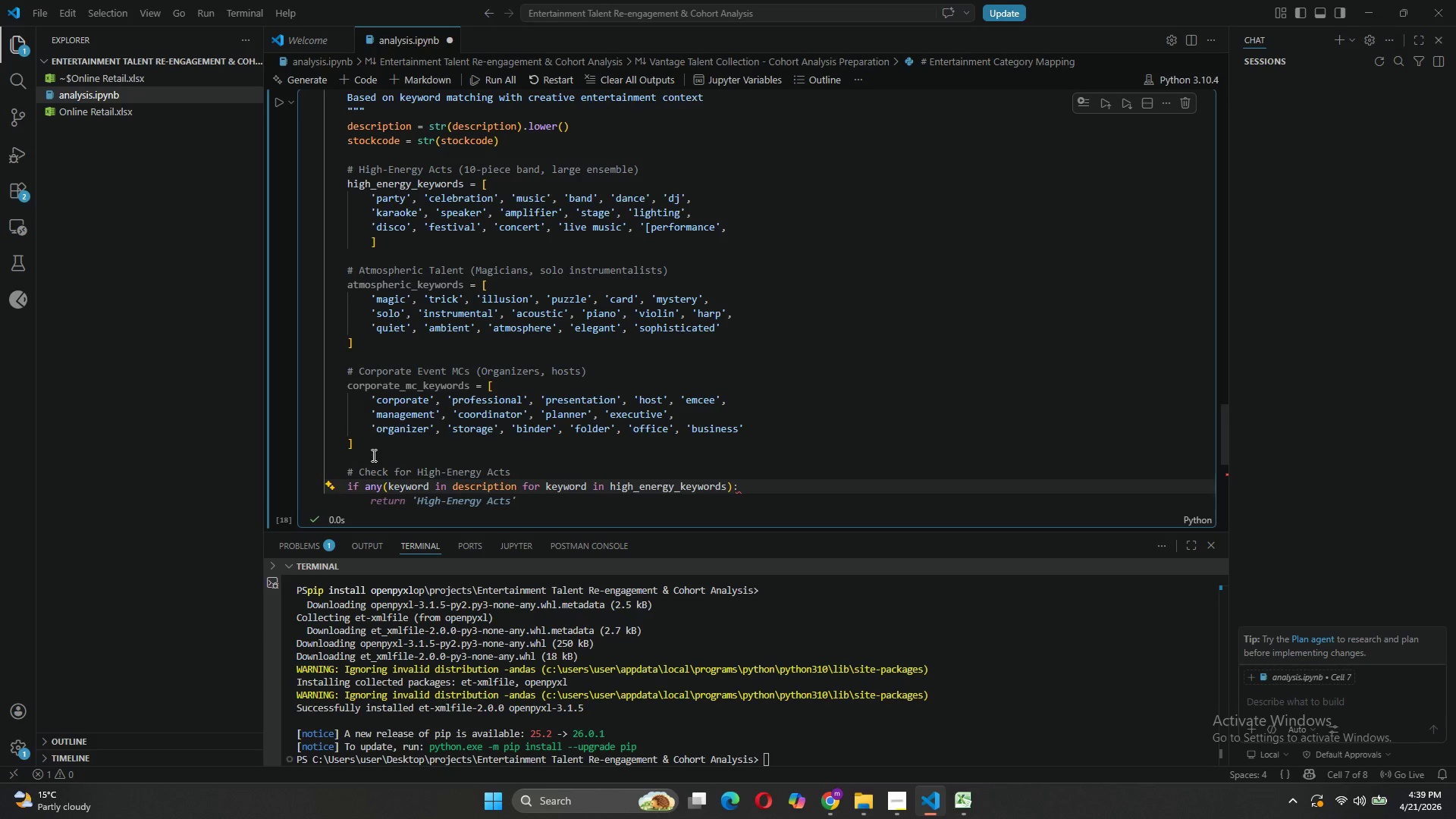 
wait(5.89)
 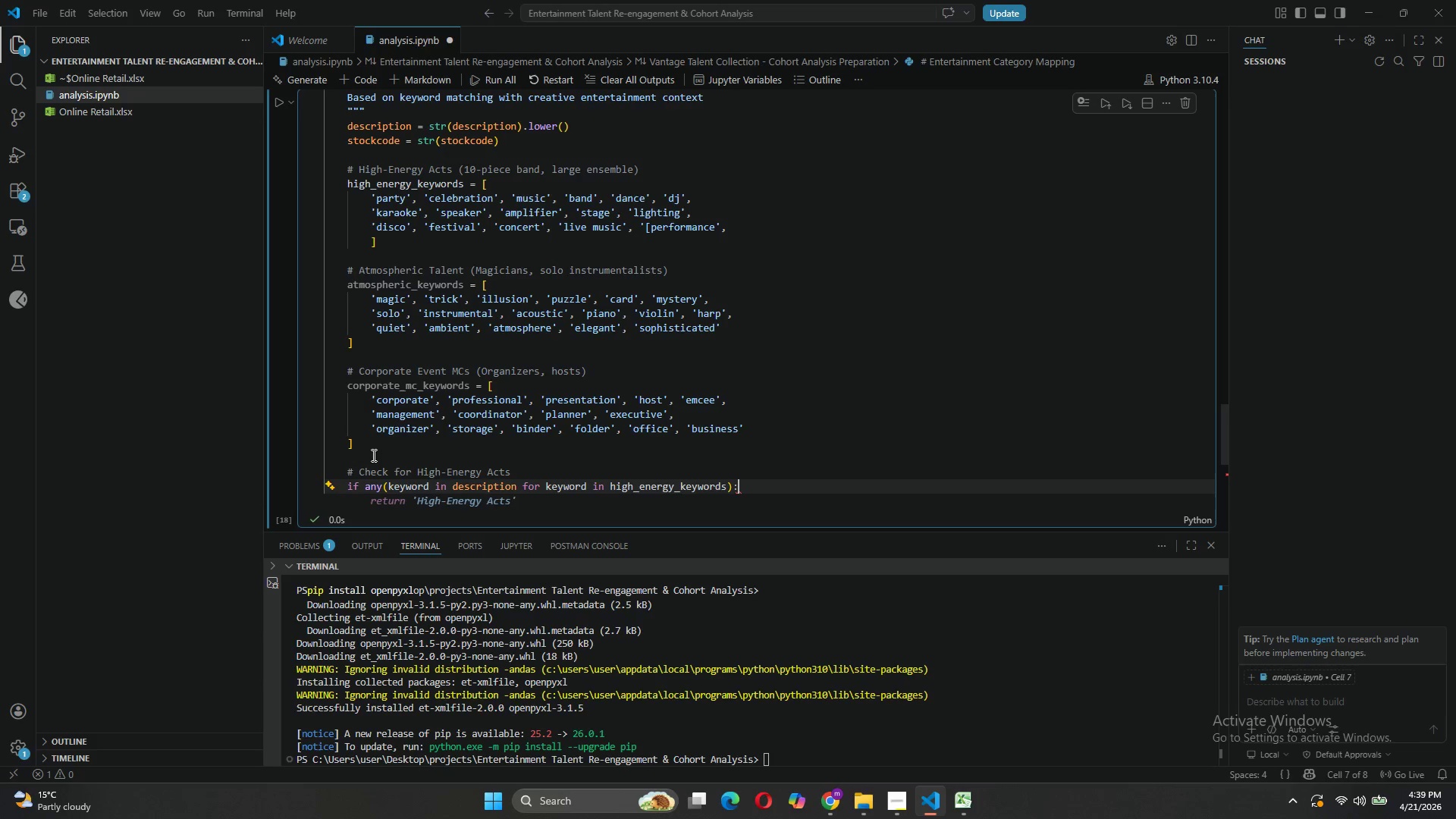 
key(Enter)
 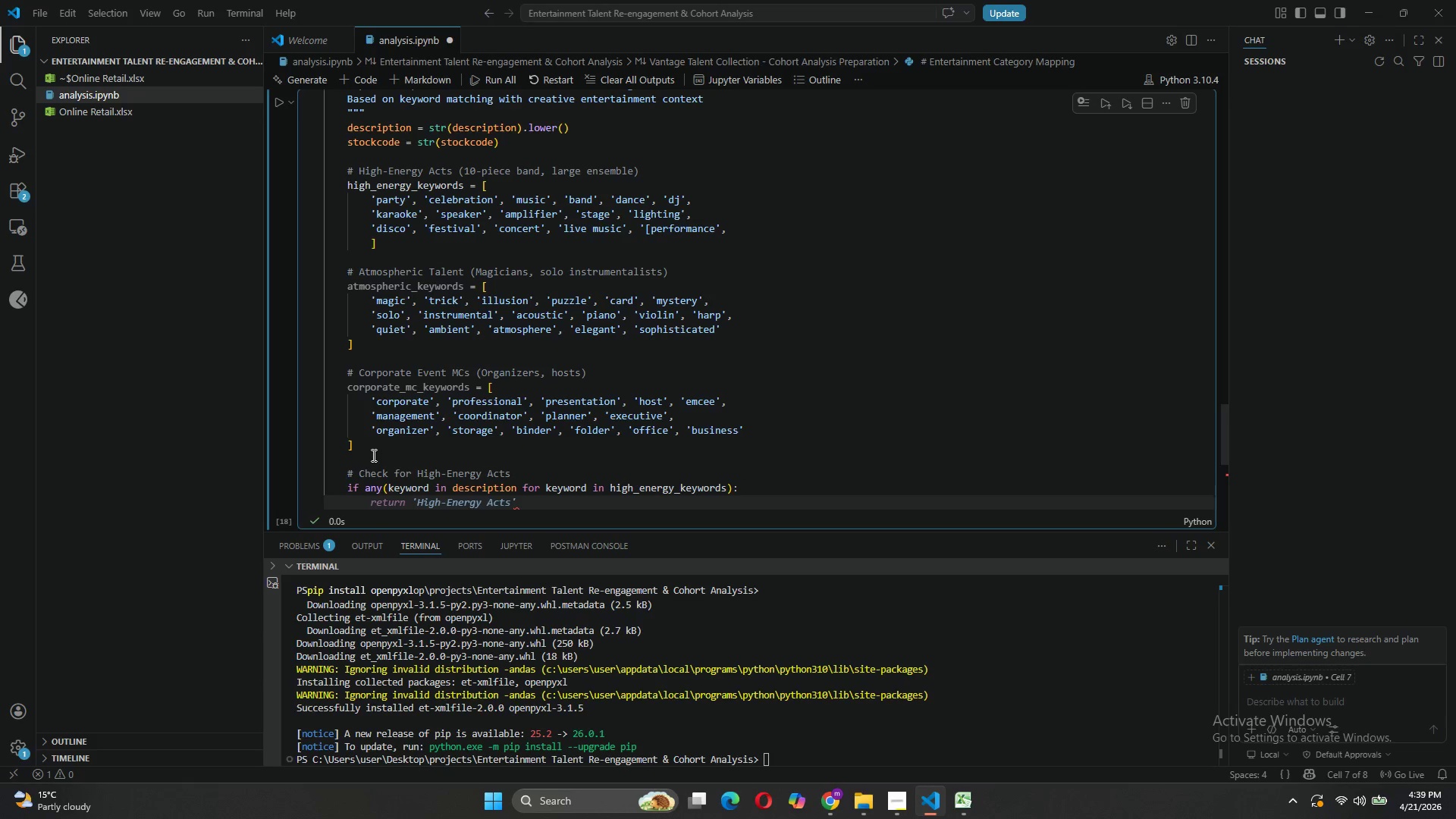 
type(return "1-)
key(Backspace)
type(0-)
 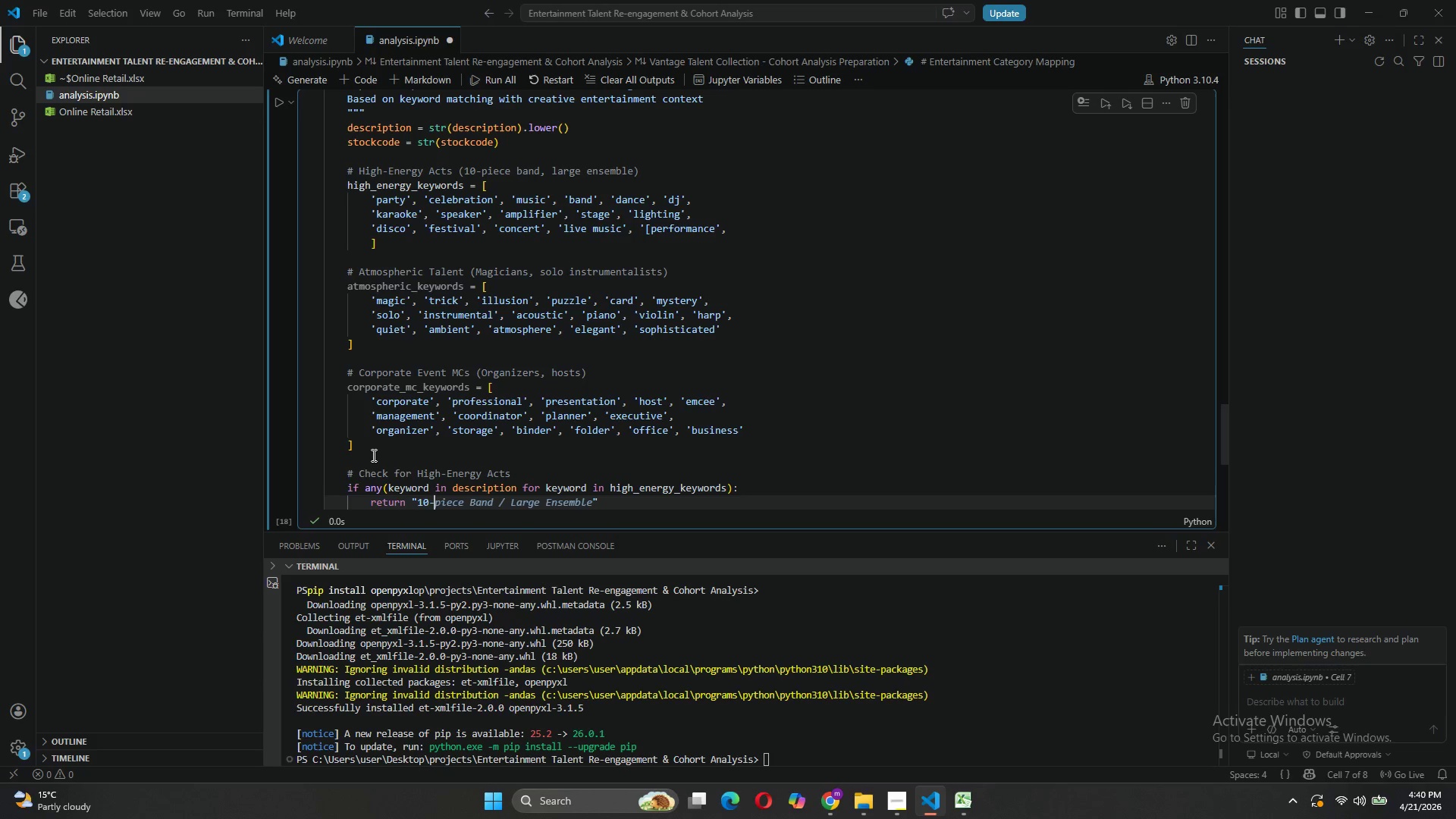 
type(p)
key(Backspace)
type(p)
key(Backspace)
type(Piece Live Band (High Energy)")
 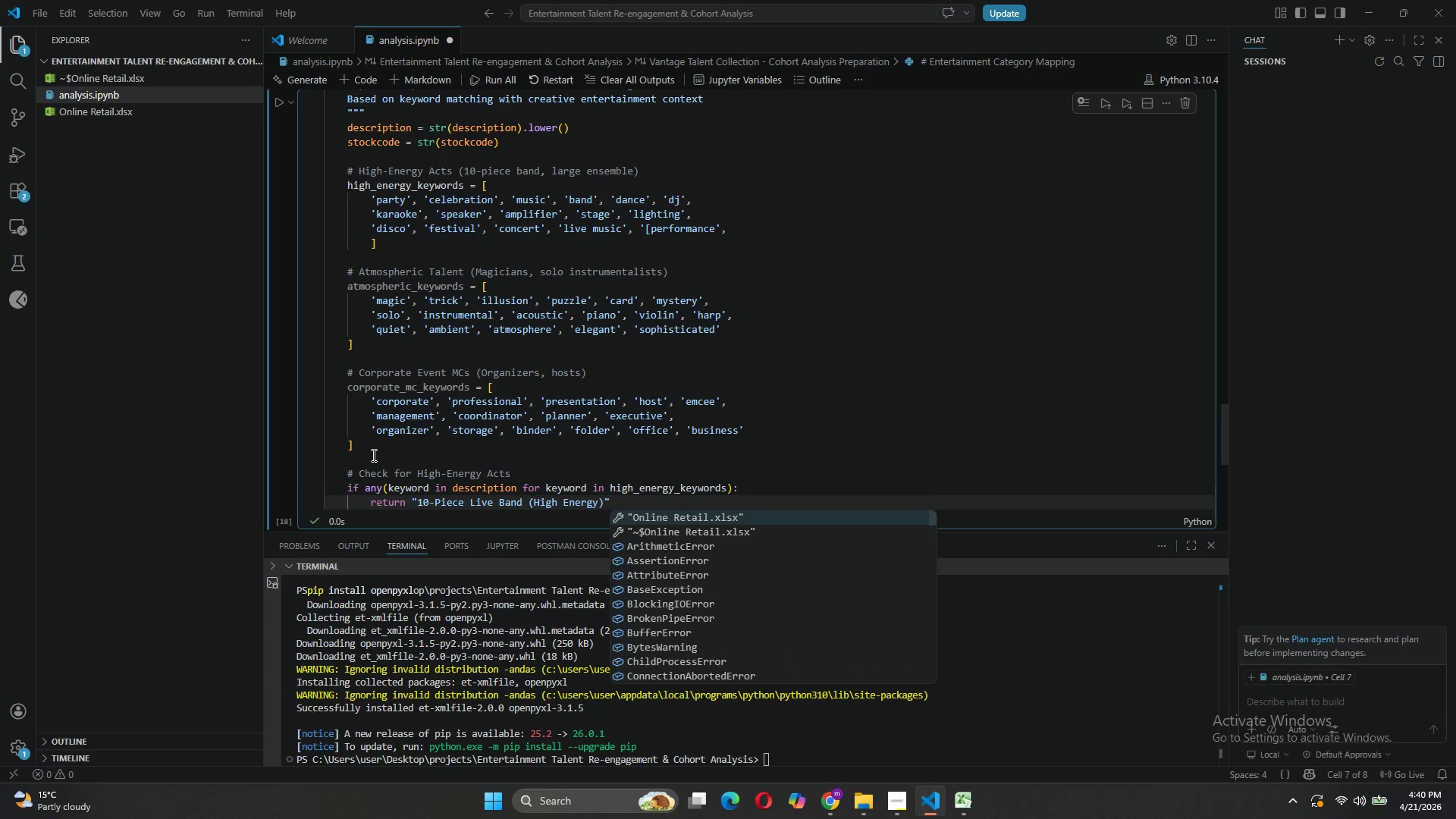 
key(Enter)
 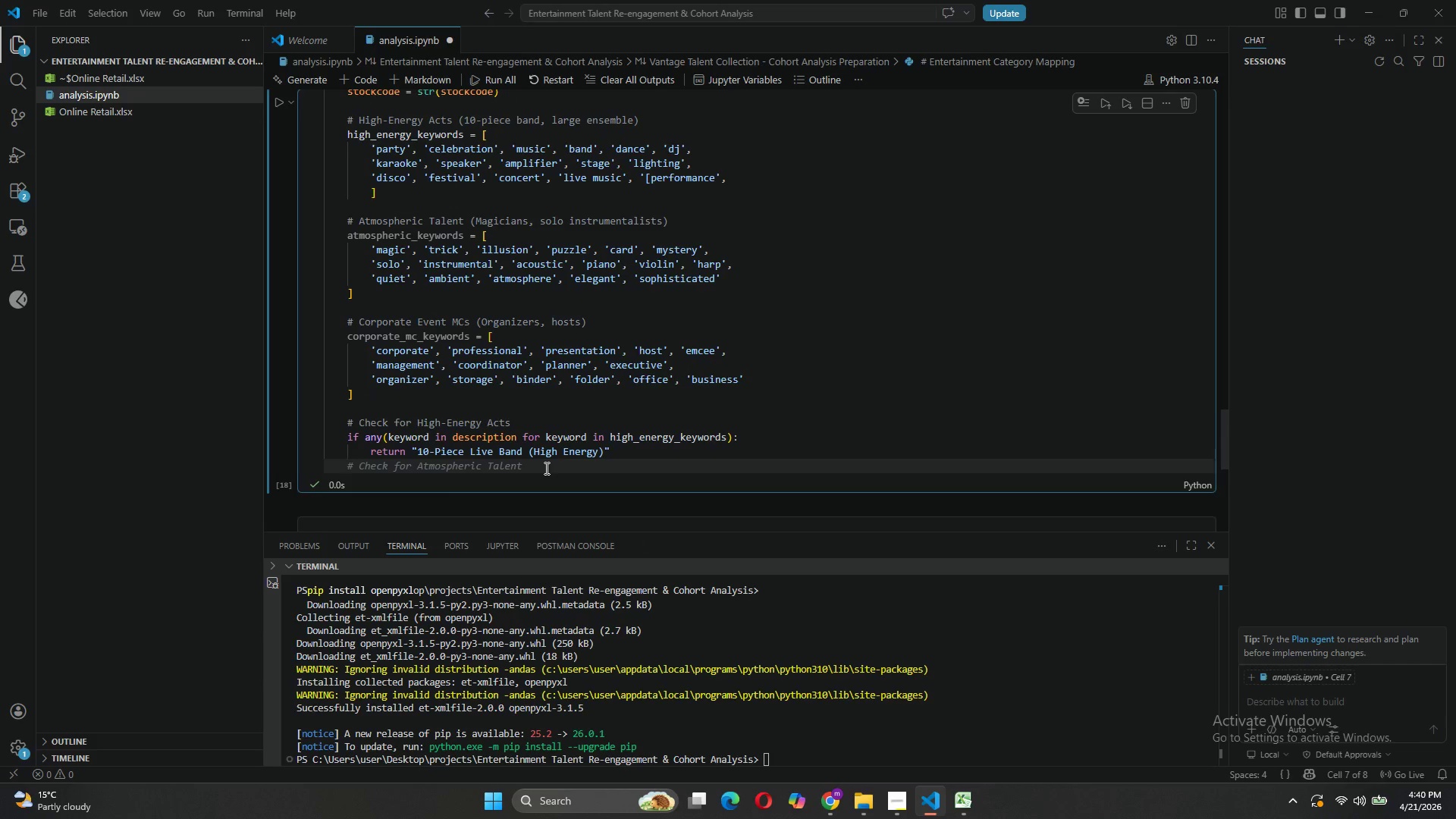 
key(Tab)
 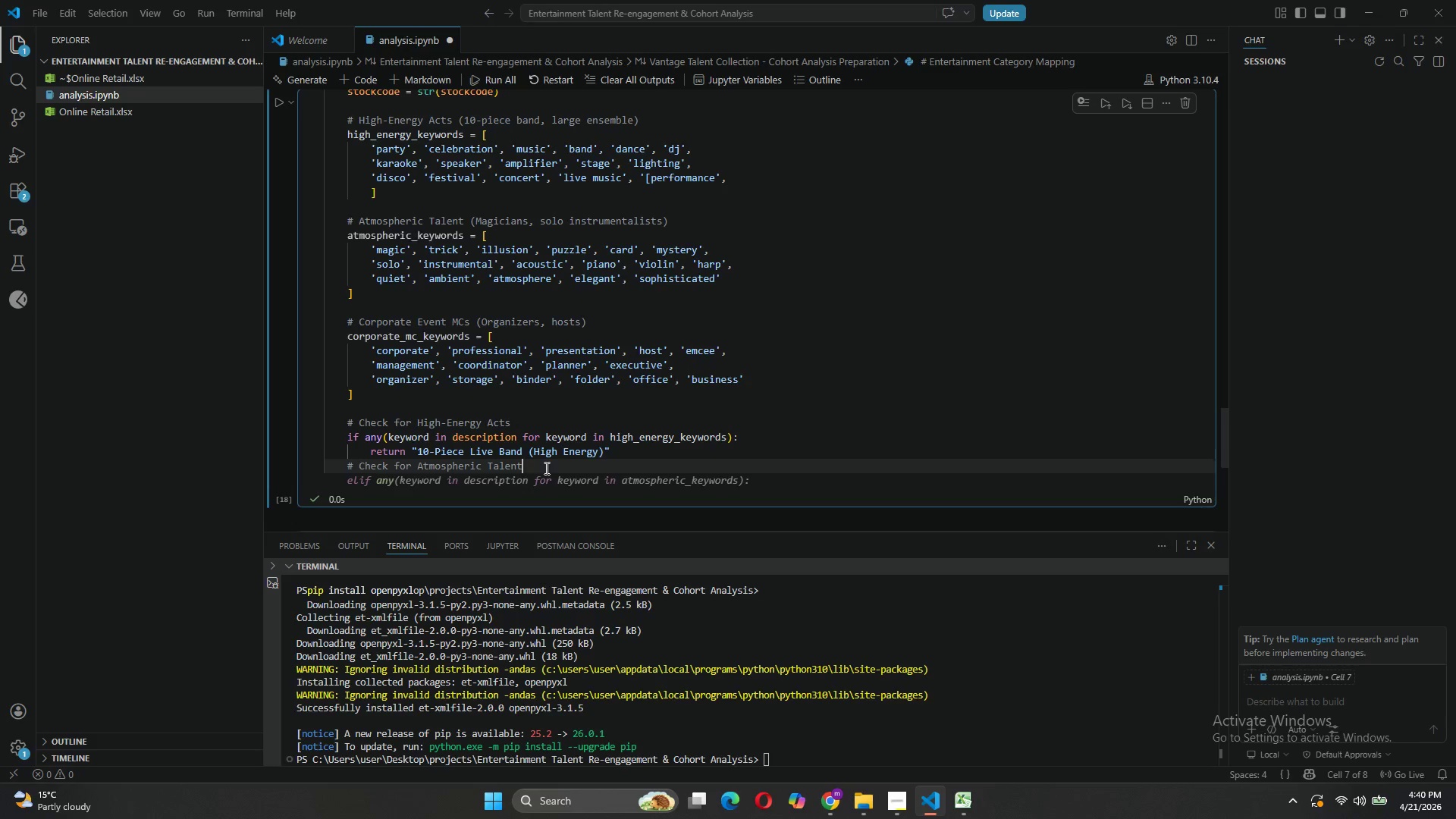 
key(Enter)
 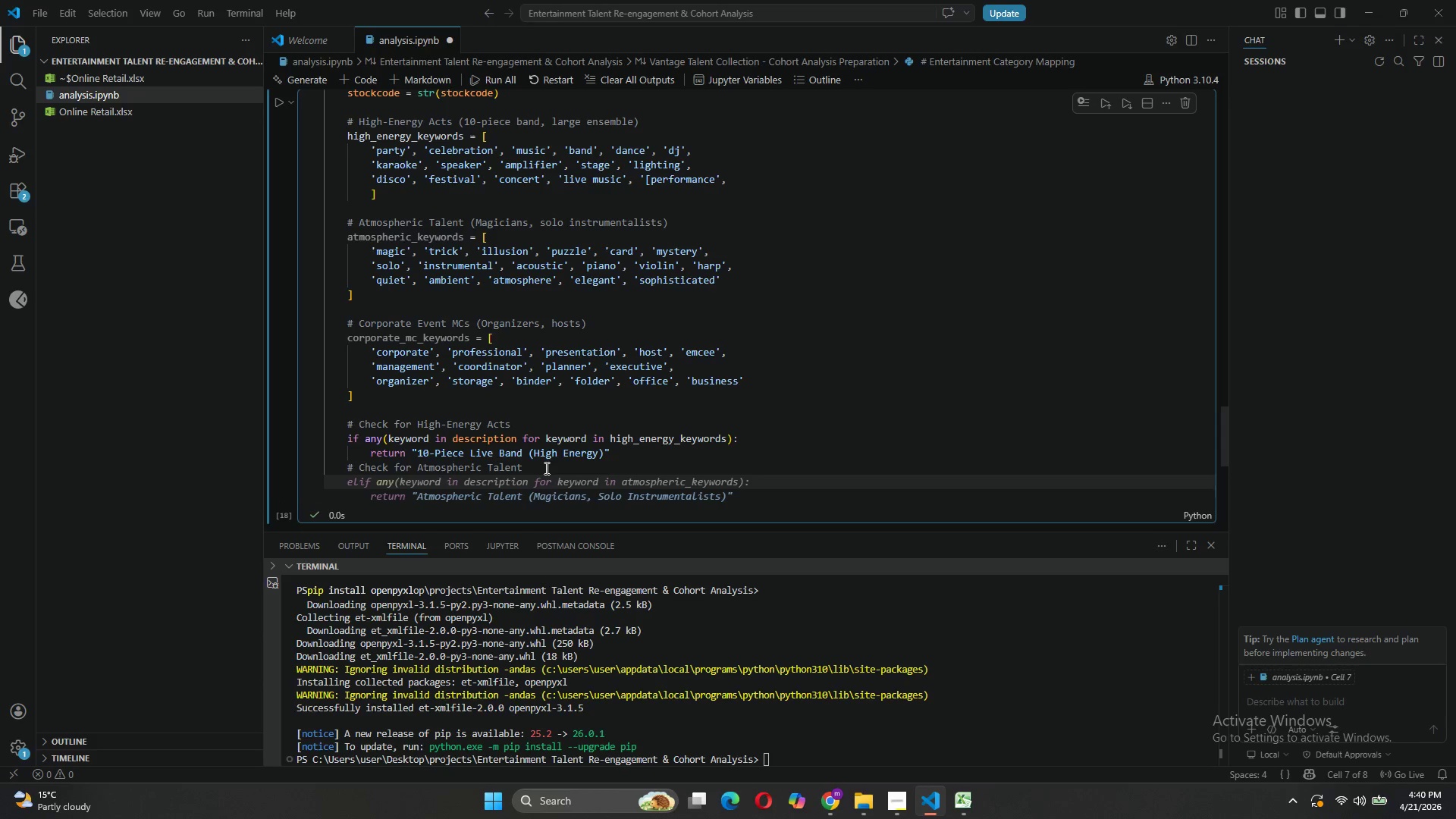 
key(Tab)
 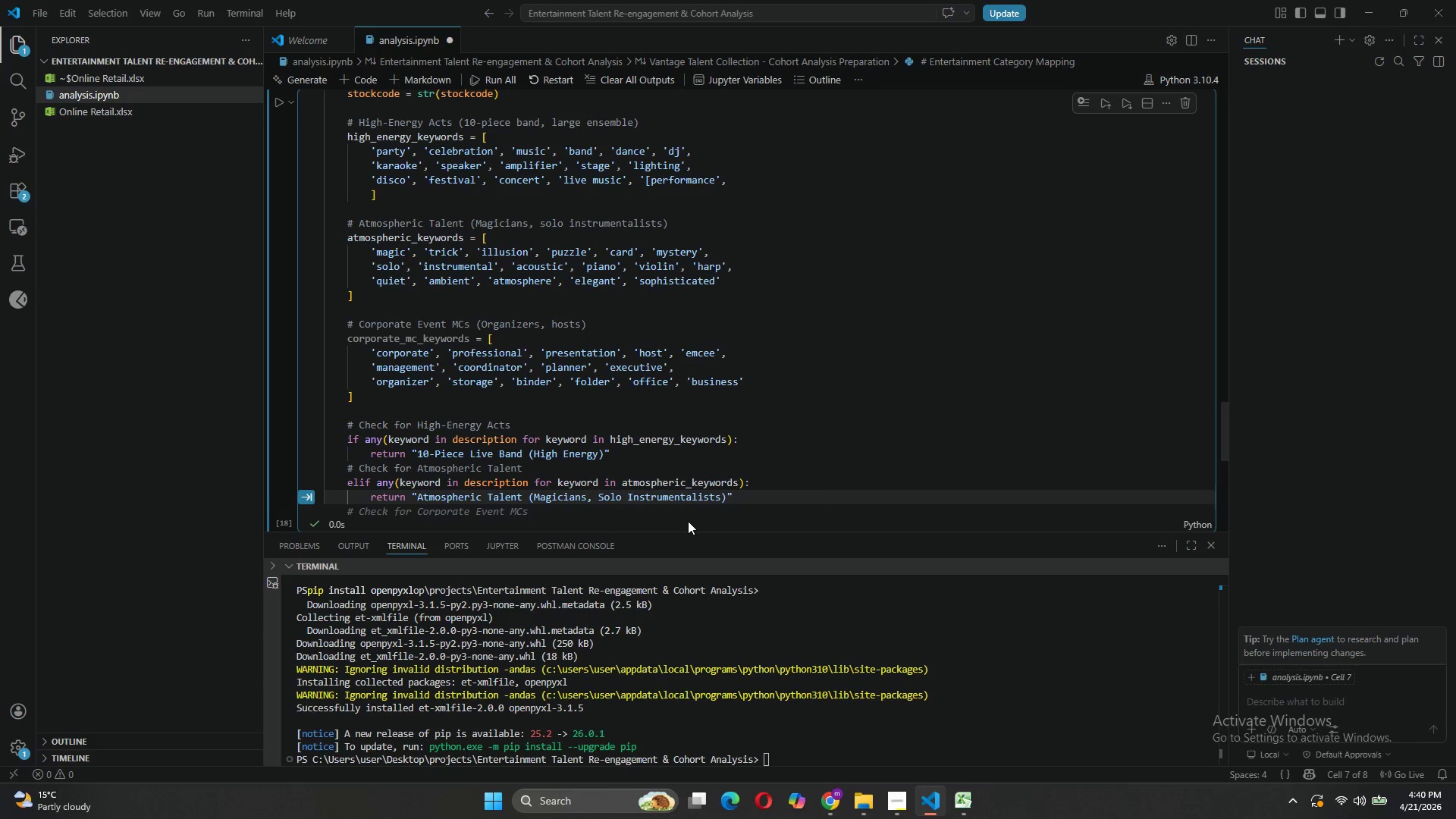 
left_click_drag(start_coordinate=[726, 497], to_coordinate=[416, 500])
 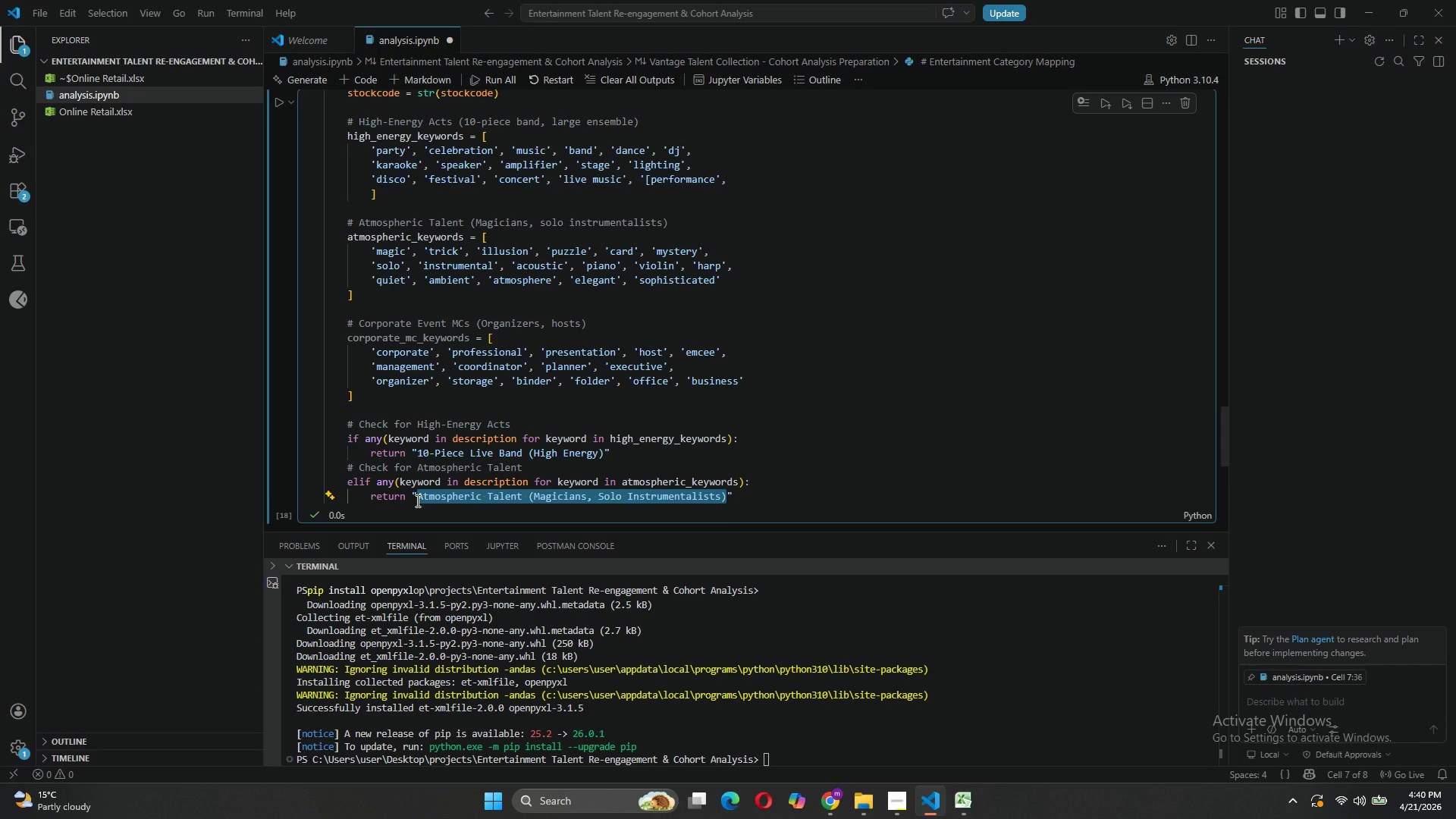 
type(Close )
 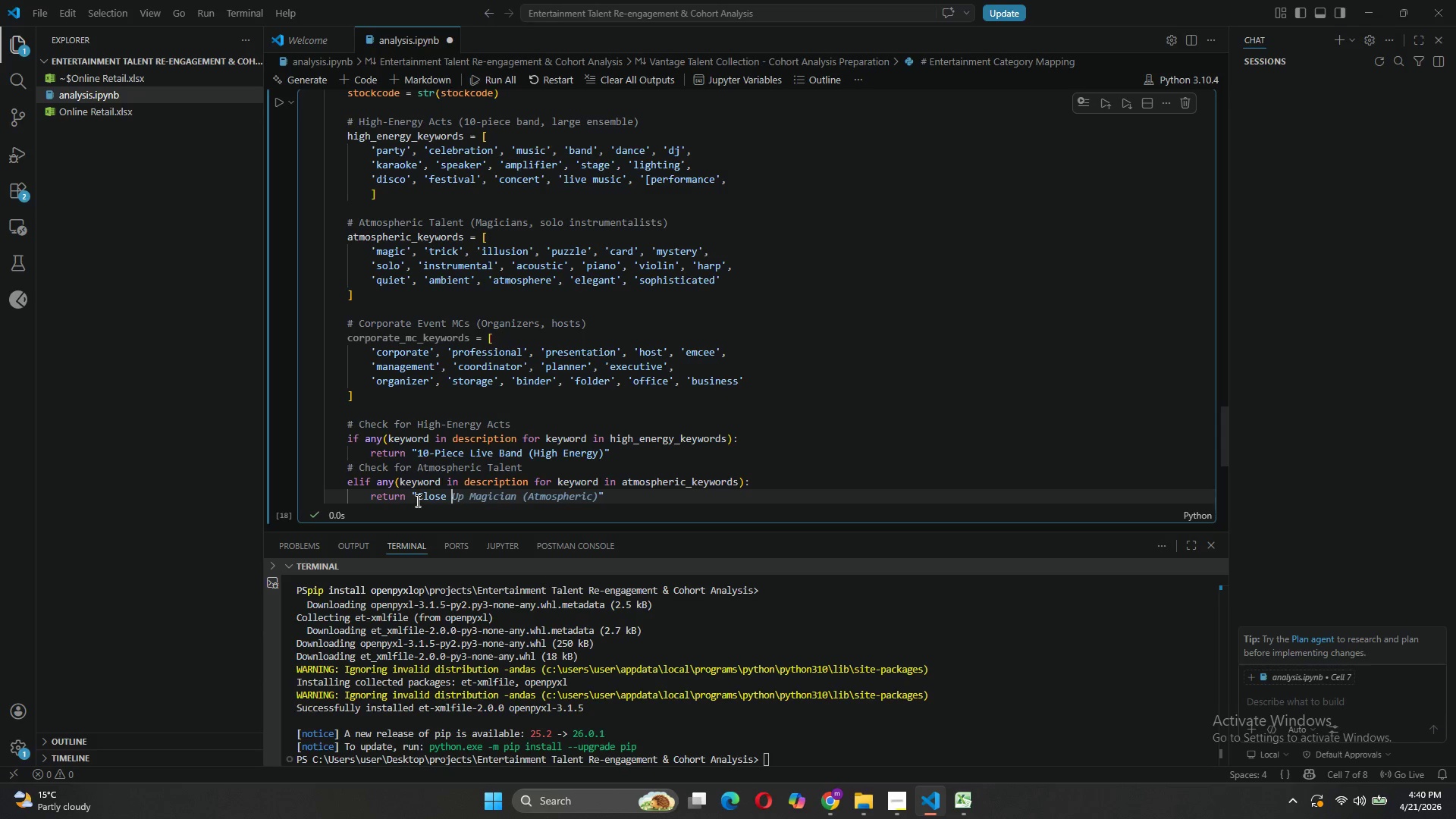 
key(Tab)
 